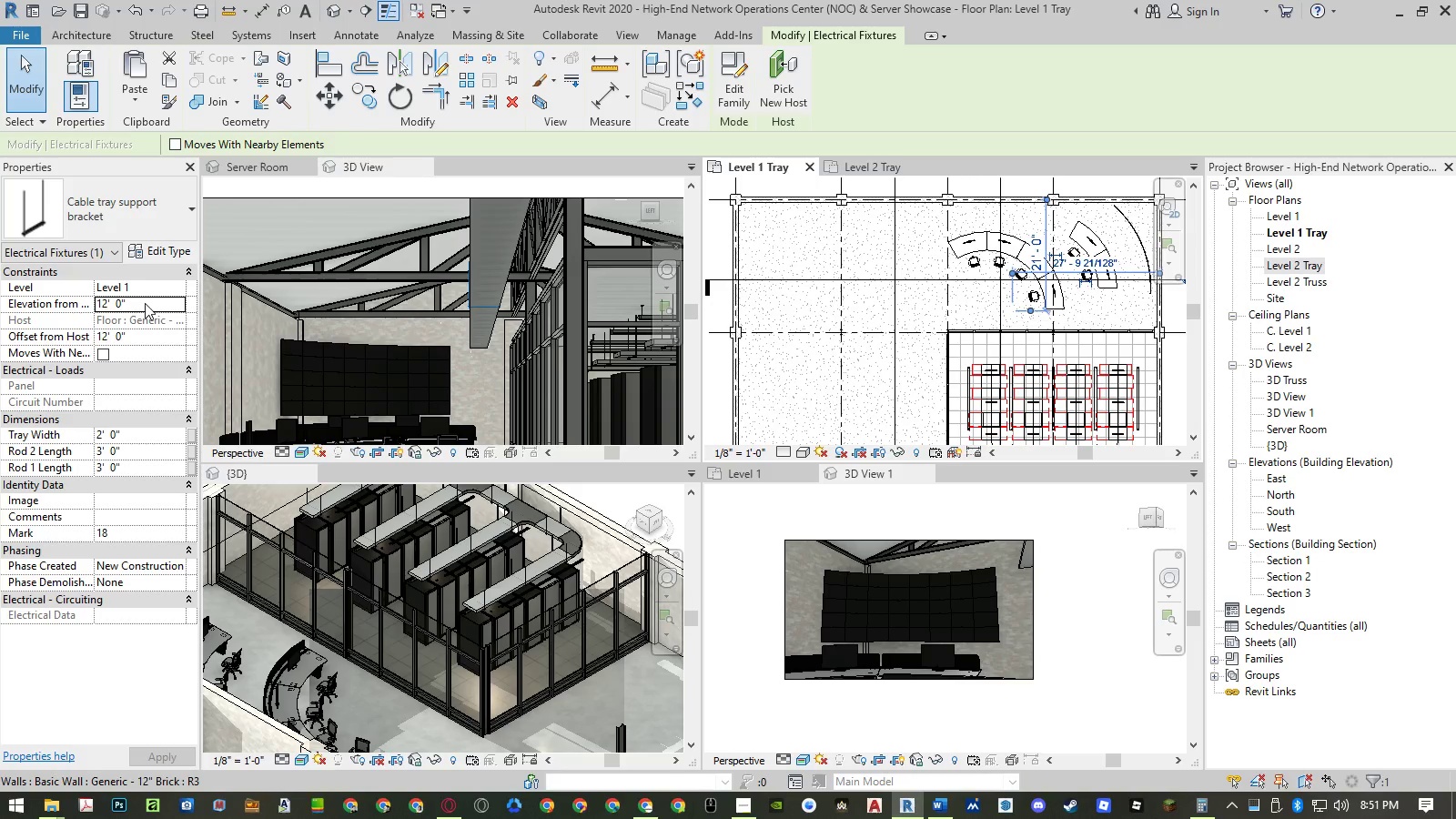 
key(Escape)
 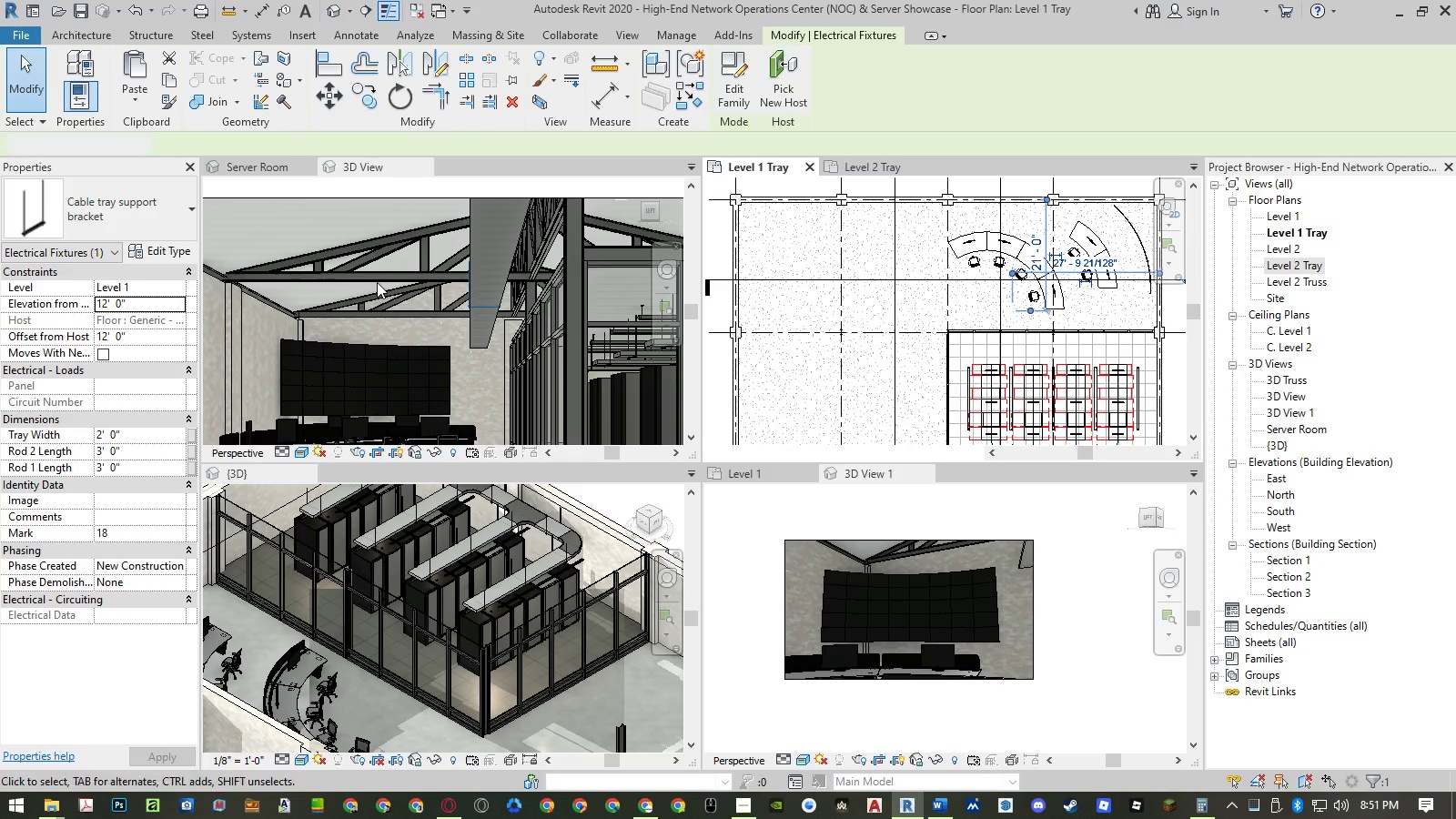 
key(Escape)
 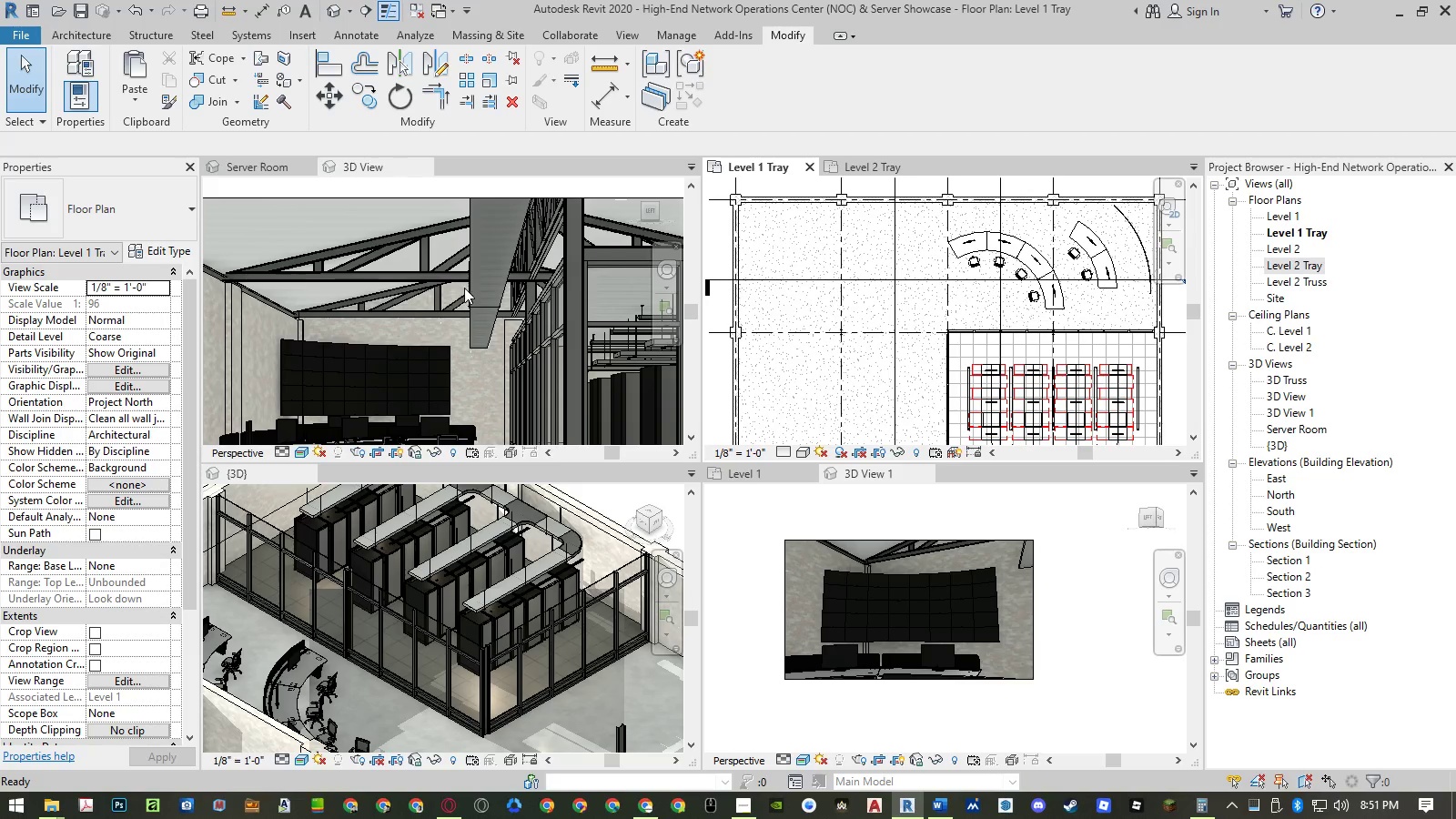 
scroll: coordinate [473, 300], scroll_direction: up, amount: 9.0
 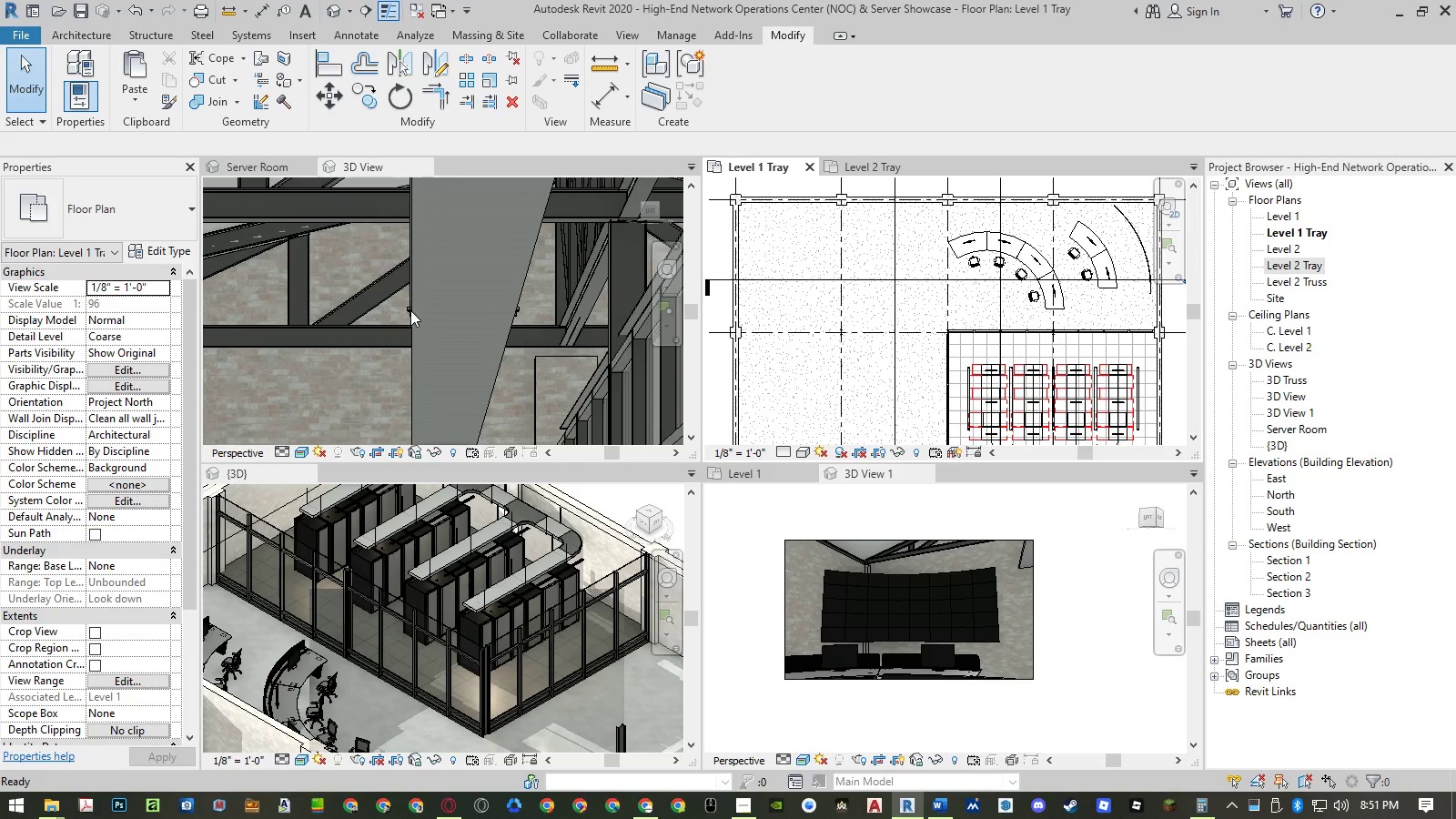 
left_click([408, 308])
 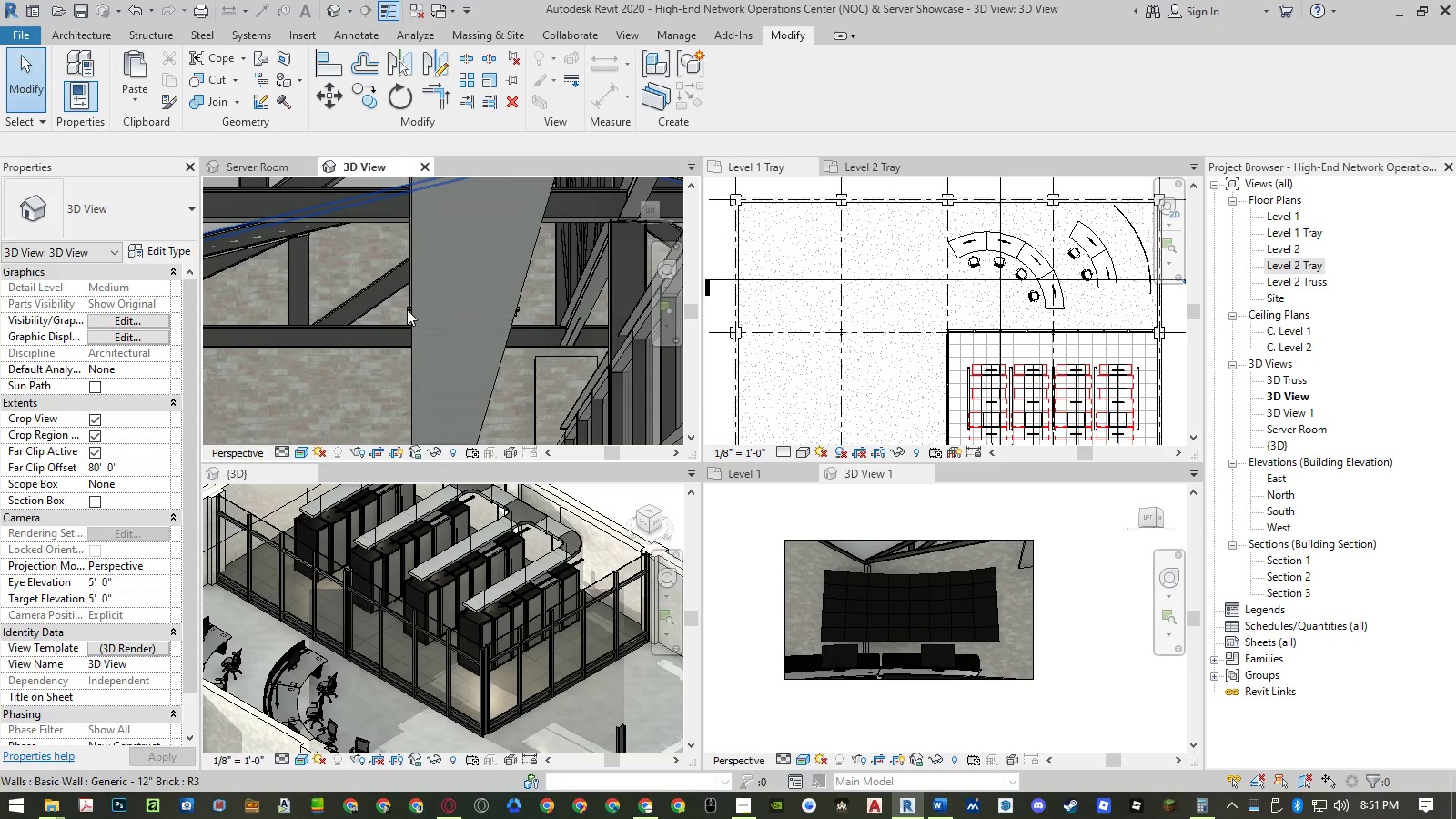 
left_click([415, 324])
 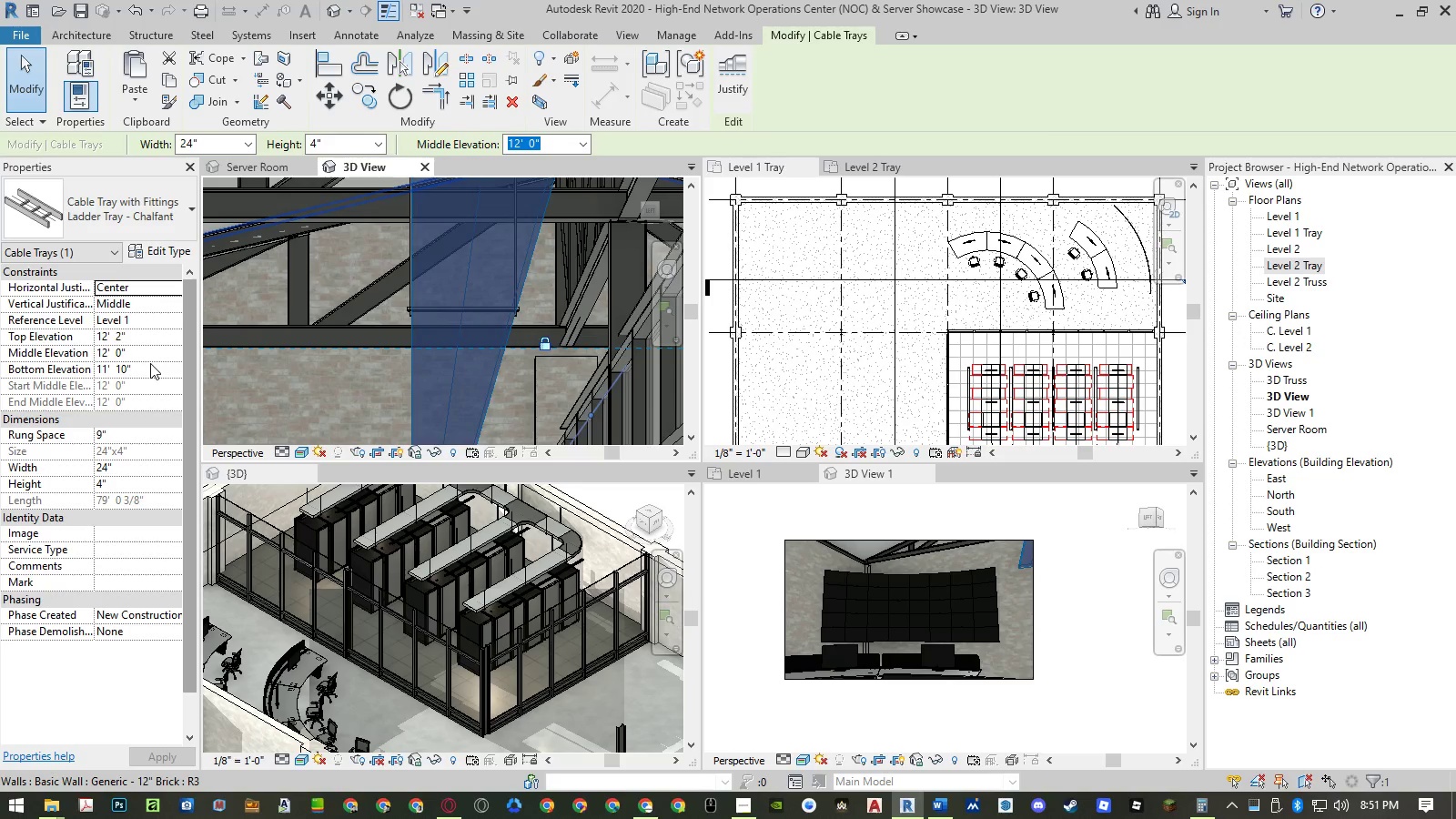 
left_click([149, 367])
 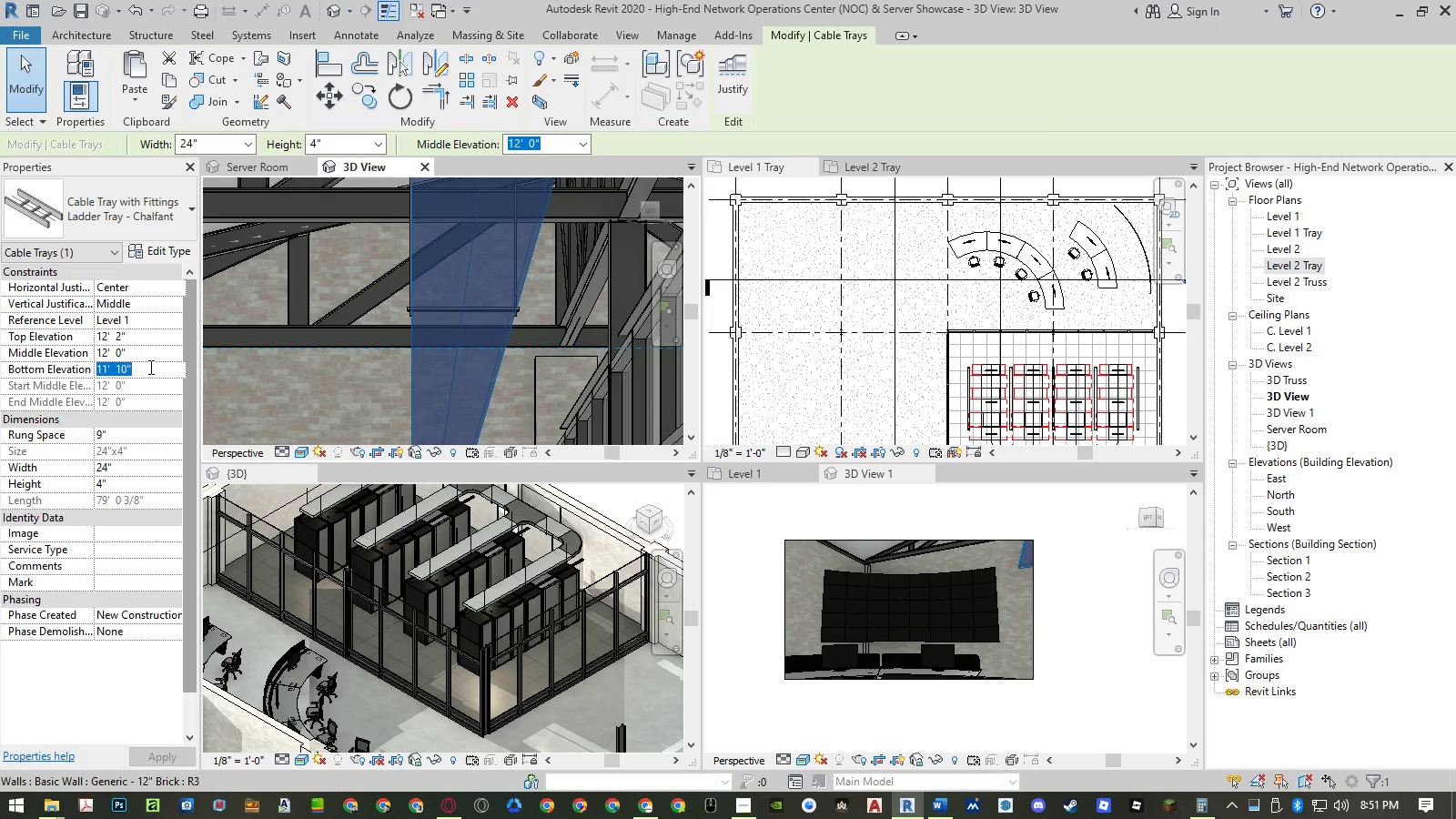 
key(Numpad1)
 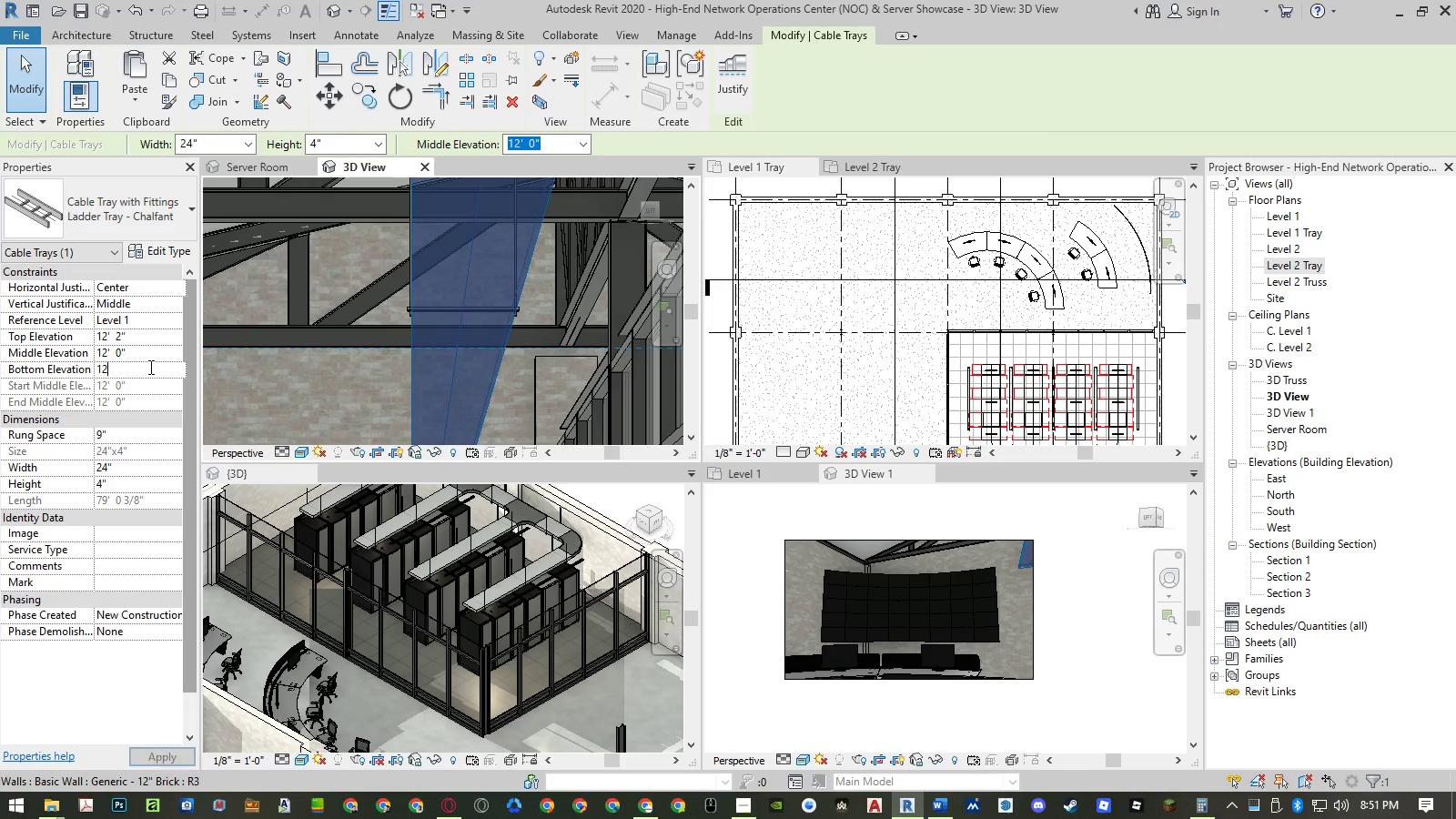 
key(Numpad2)
 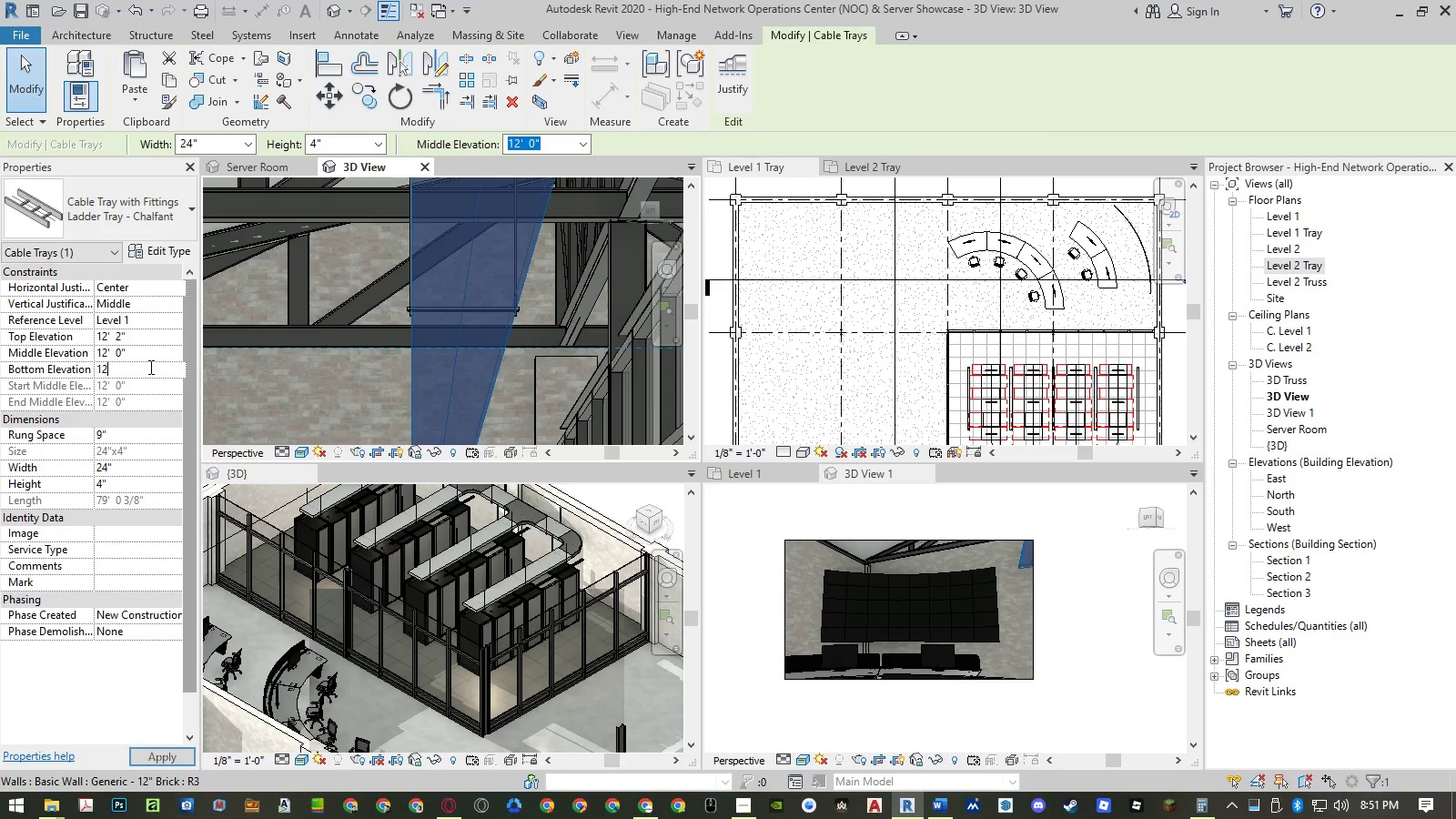 
key(NumpadEnter)
 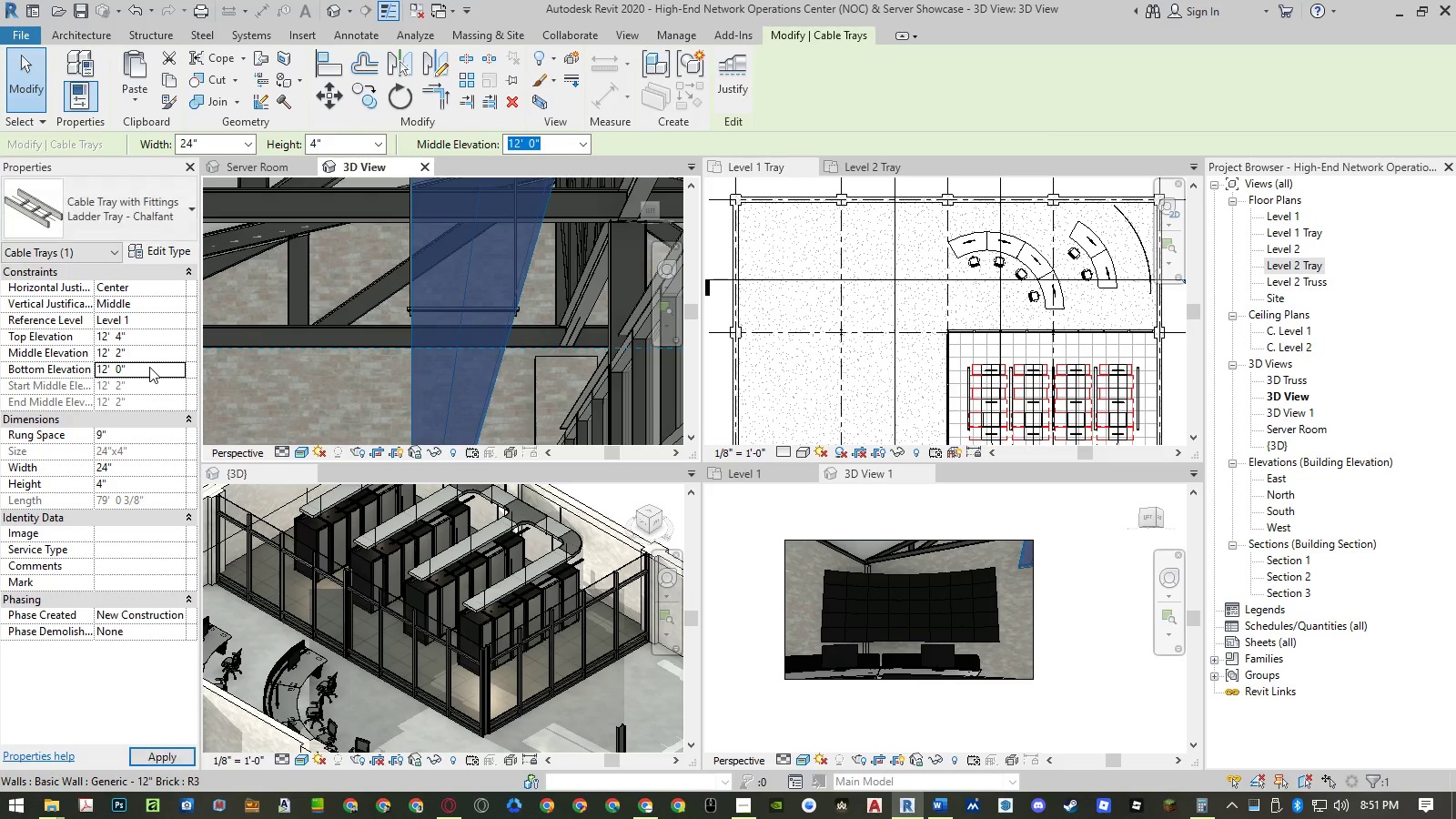 
key(NumpadEnter)
 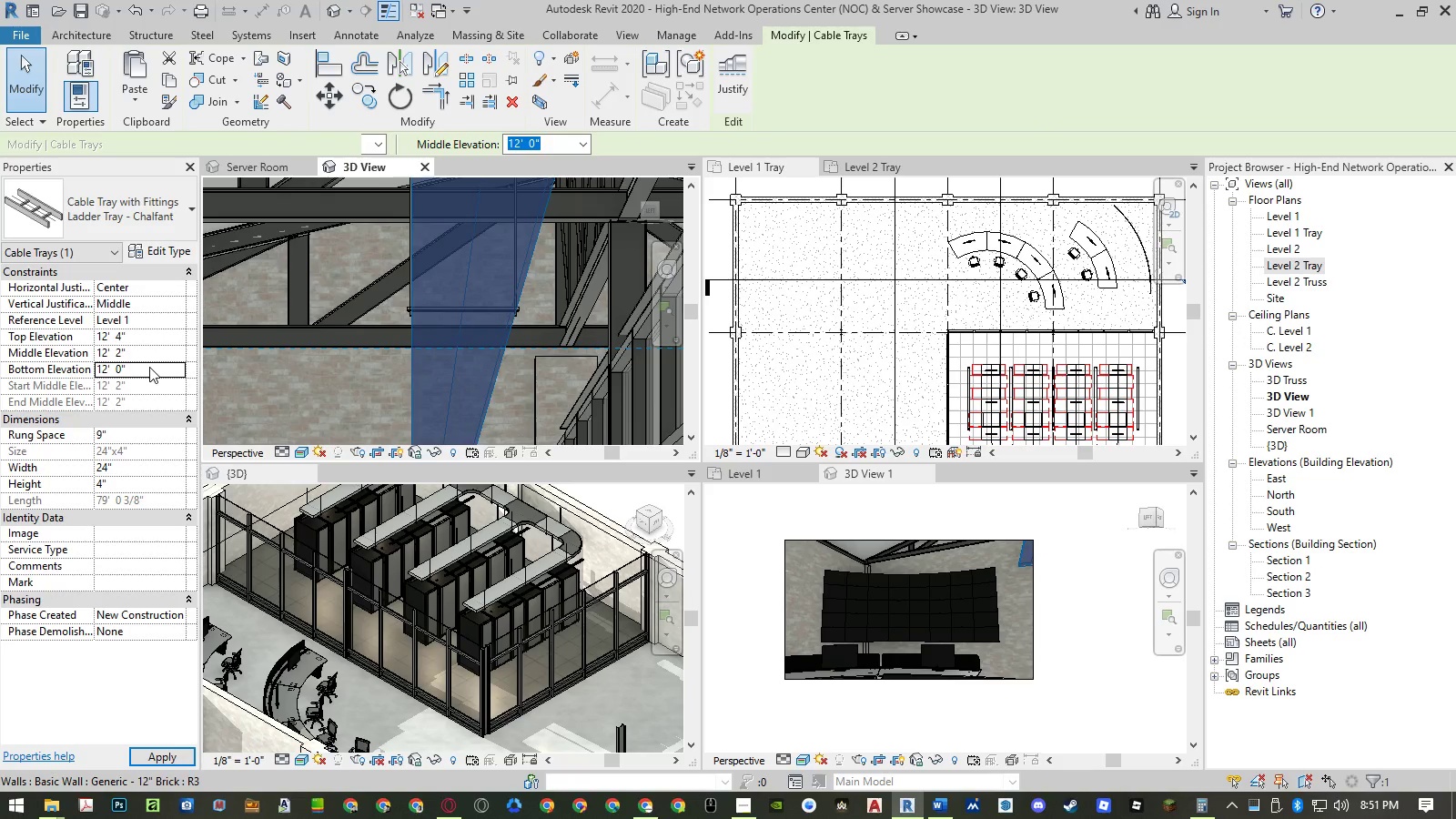 
key(Escape)
 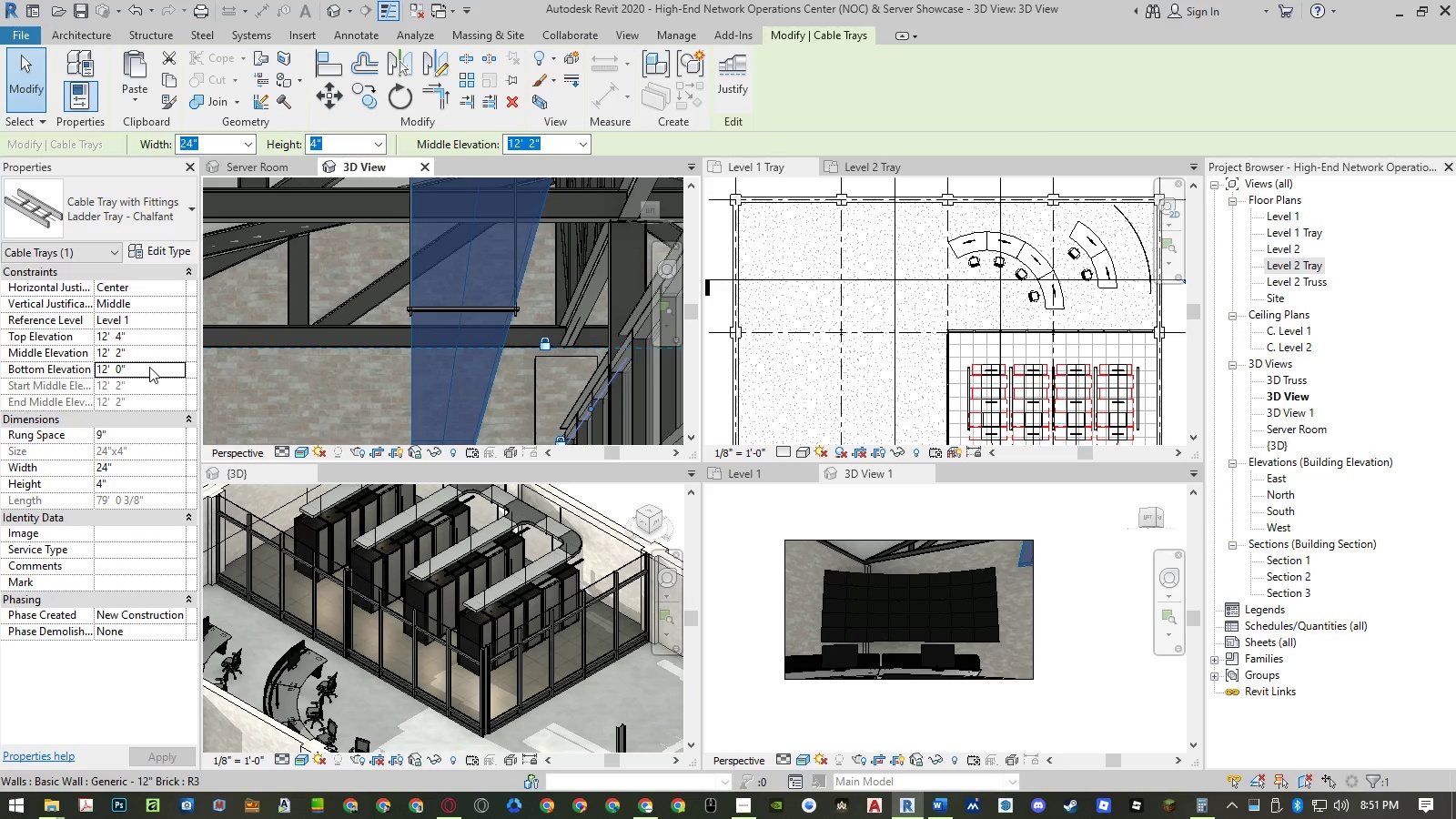 
key(Escape)
 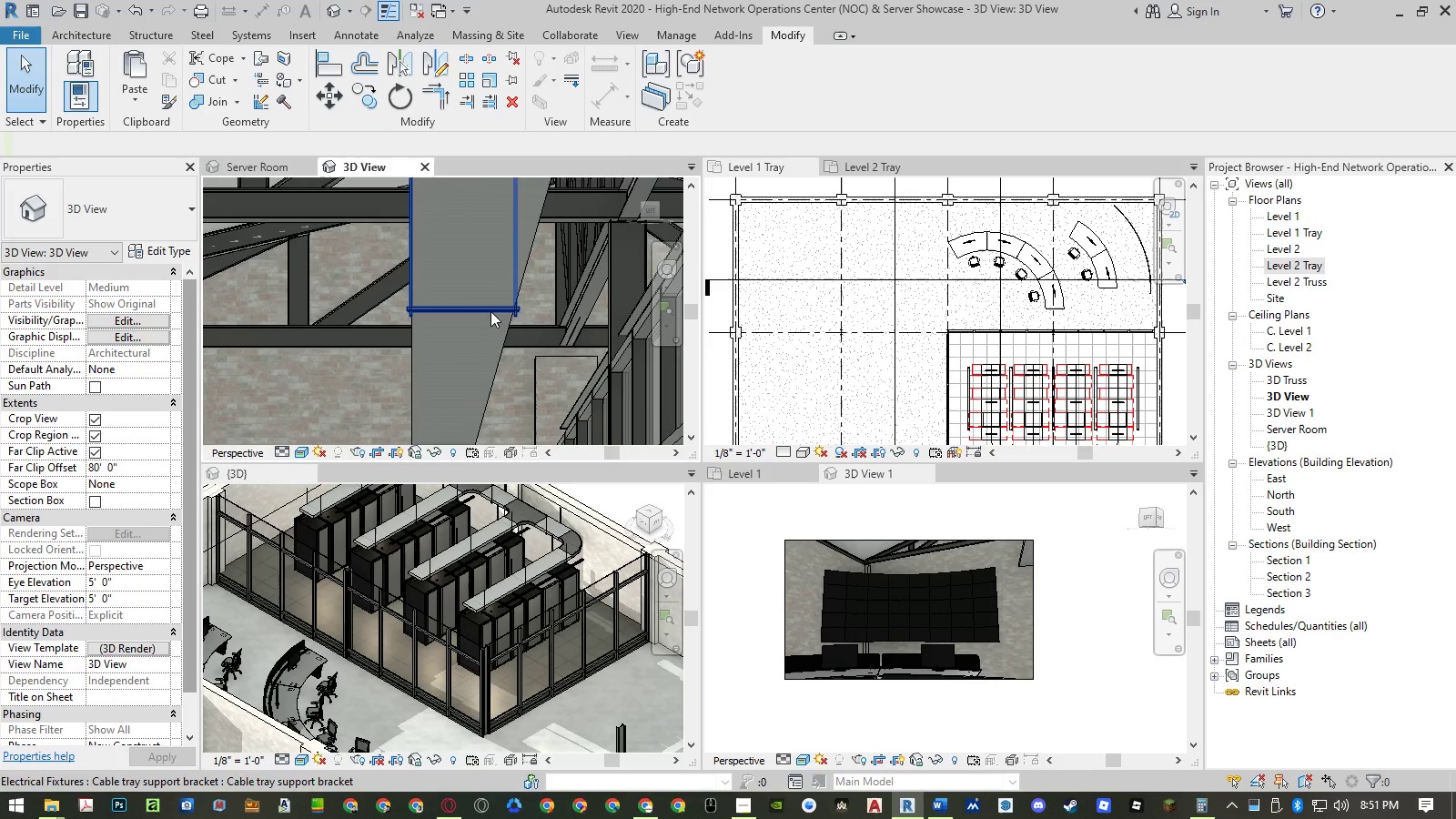 
scroll: coordinate [539, 318], scroll_direction: up, amount: 11.0
 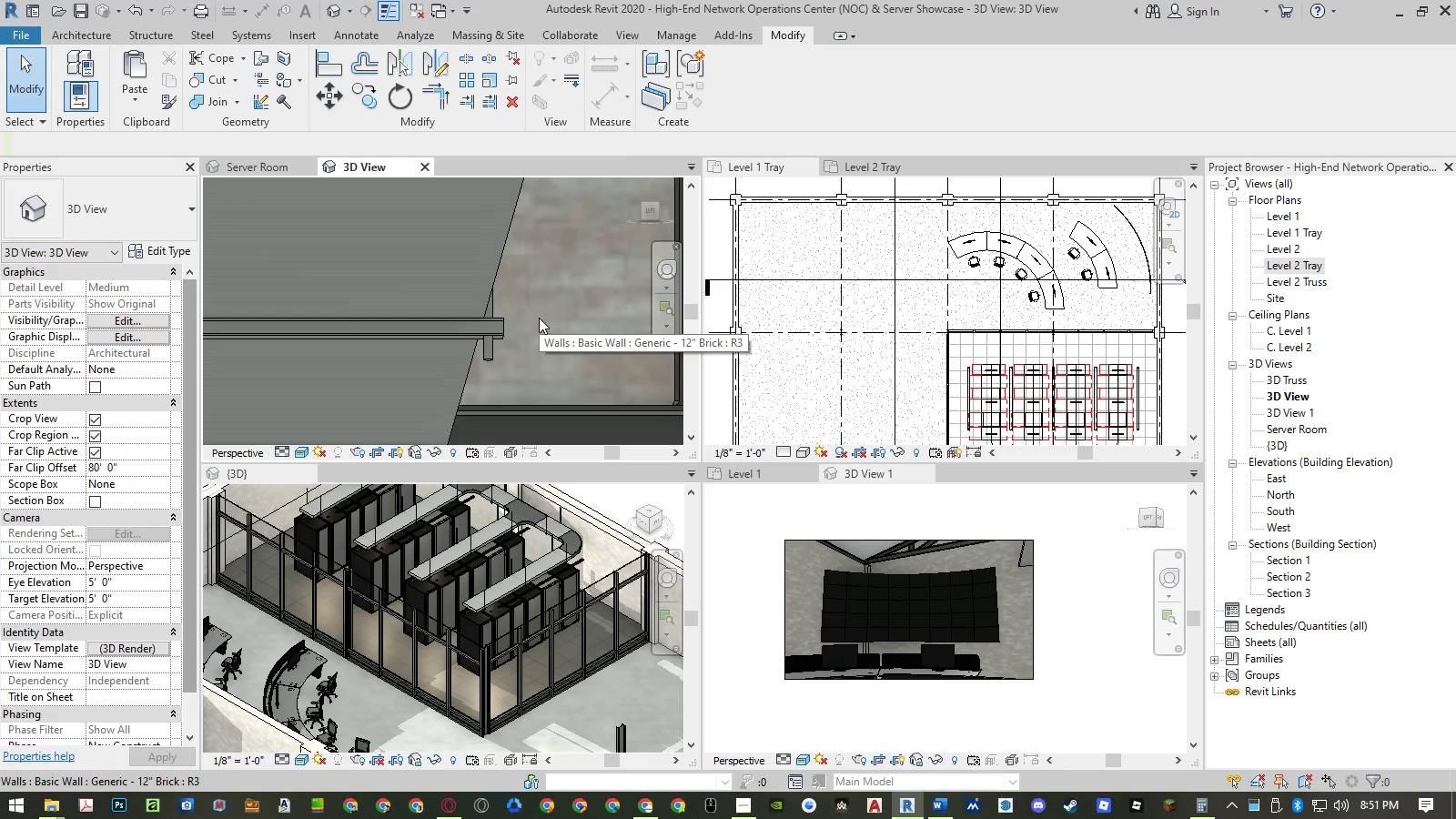 
scroll: coordinate [531, 357], scroll_direction: down, amount: 16.0
 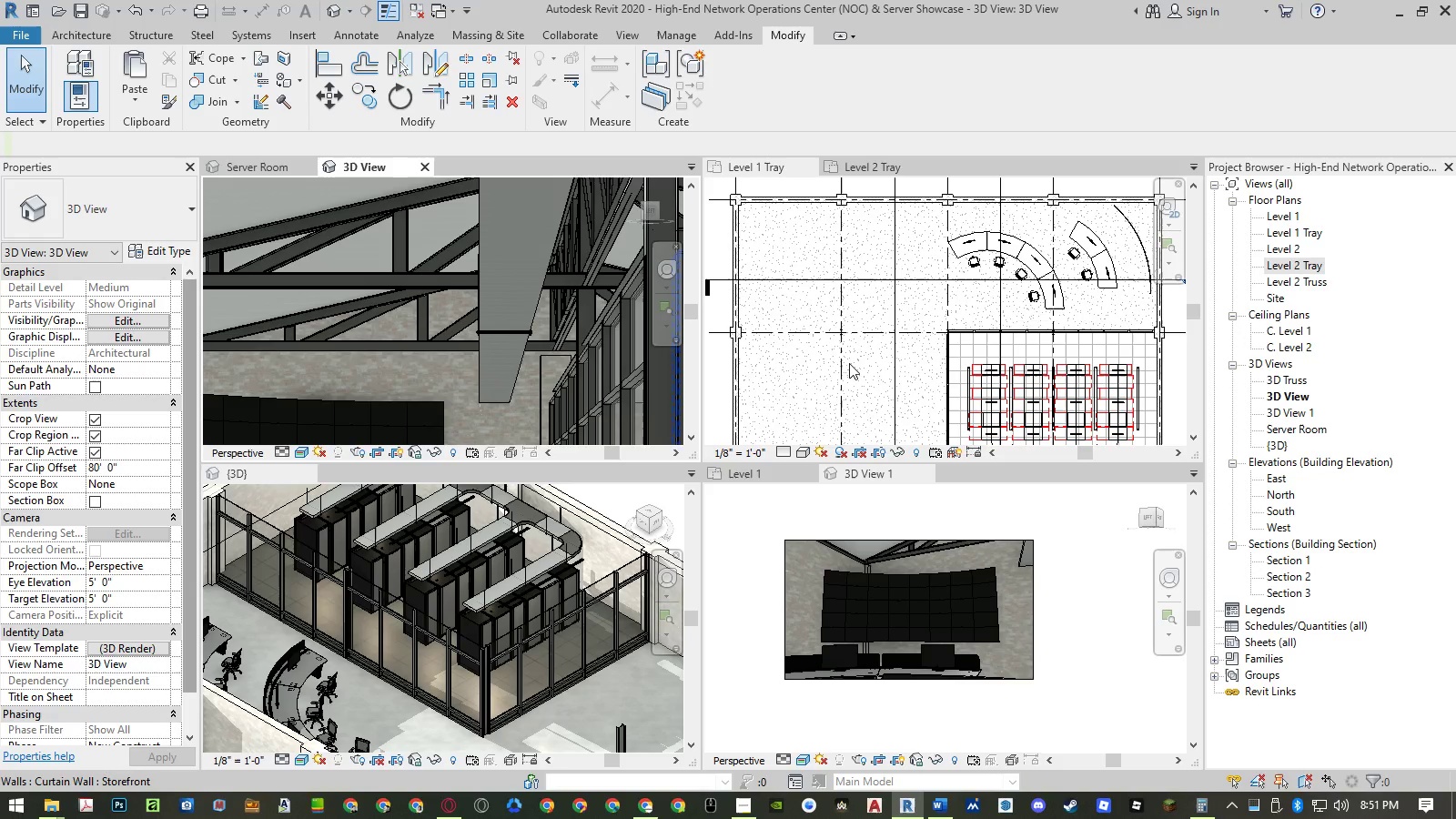 
left_click([872, 165])
 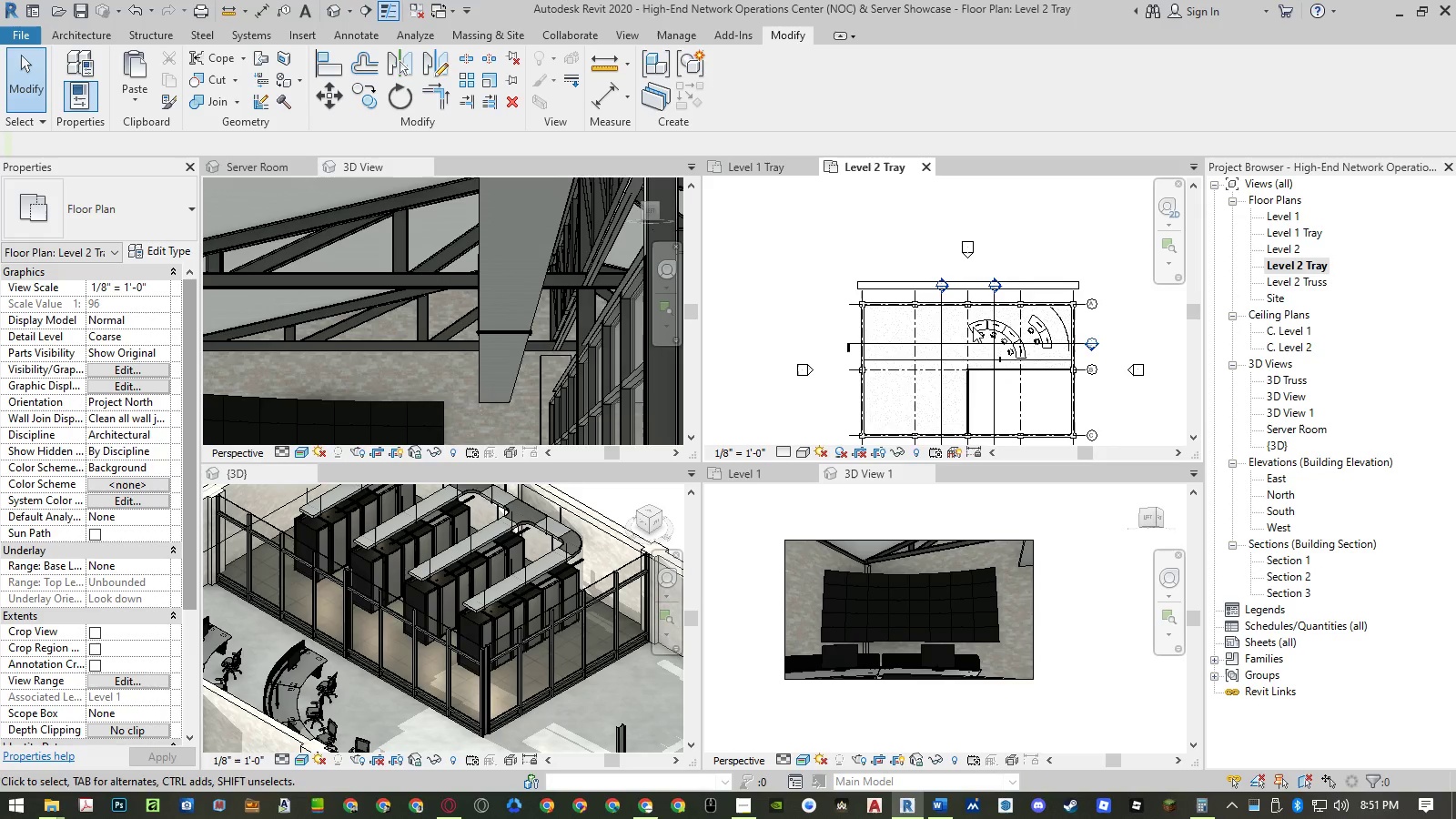 
scroll: coordinate [1005, 362], scroll_direction: up, amount: 11.0
 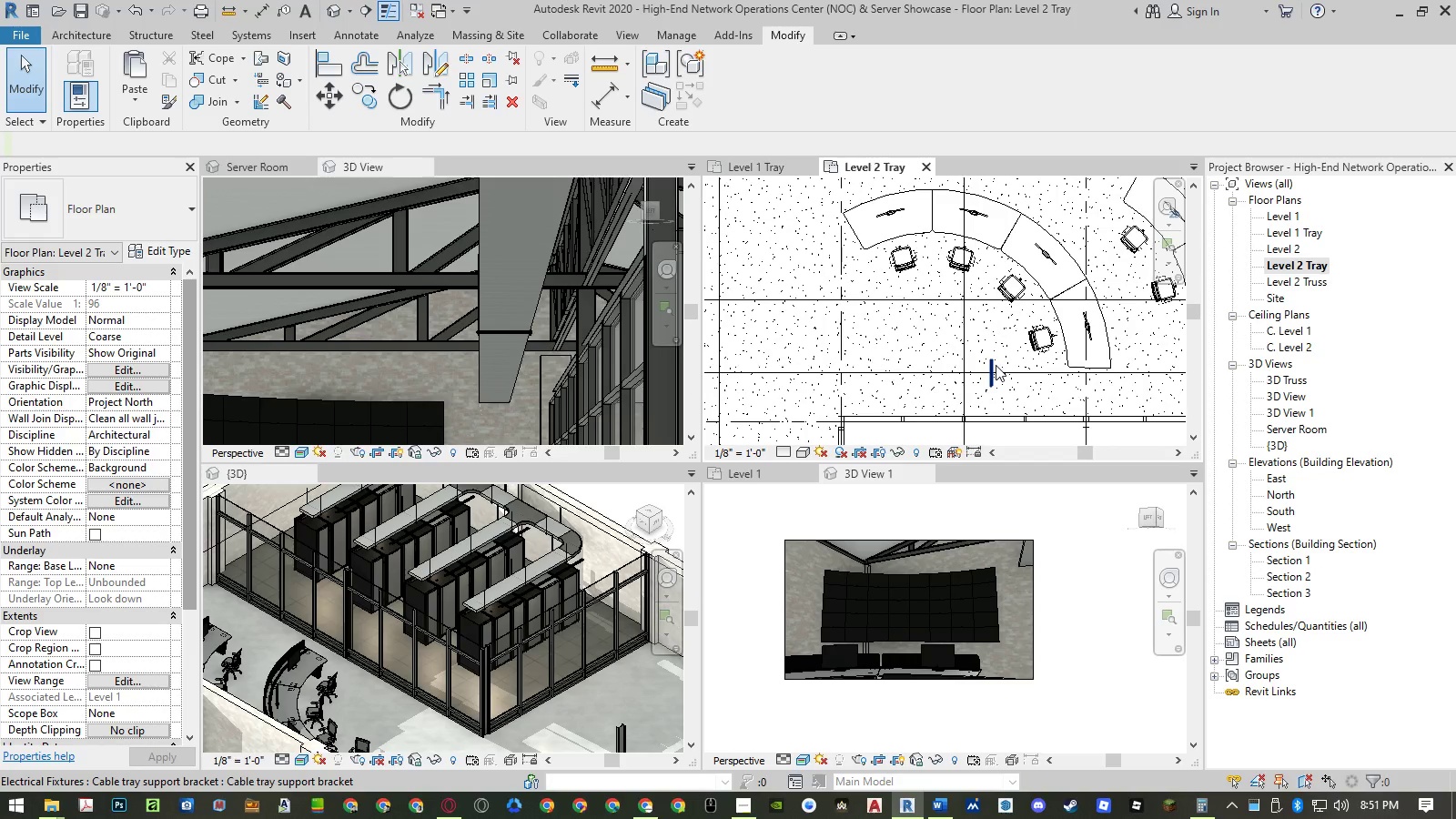 
left_click([996, 365])
 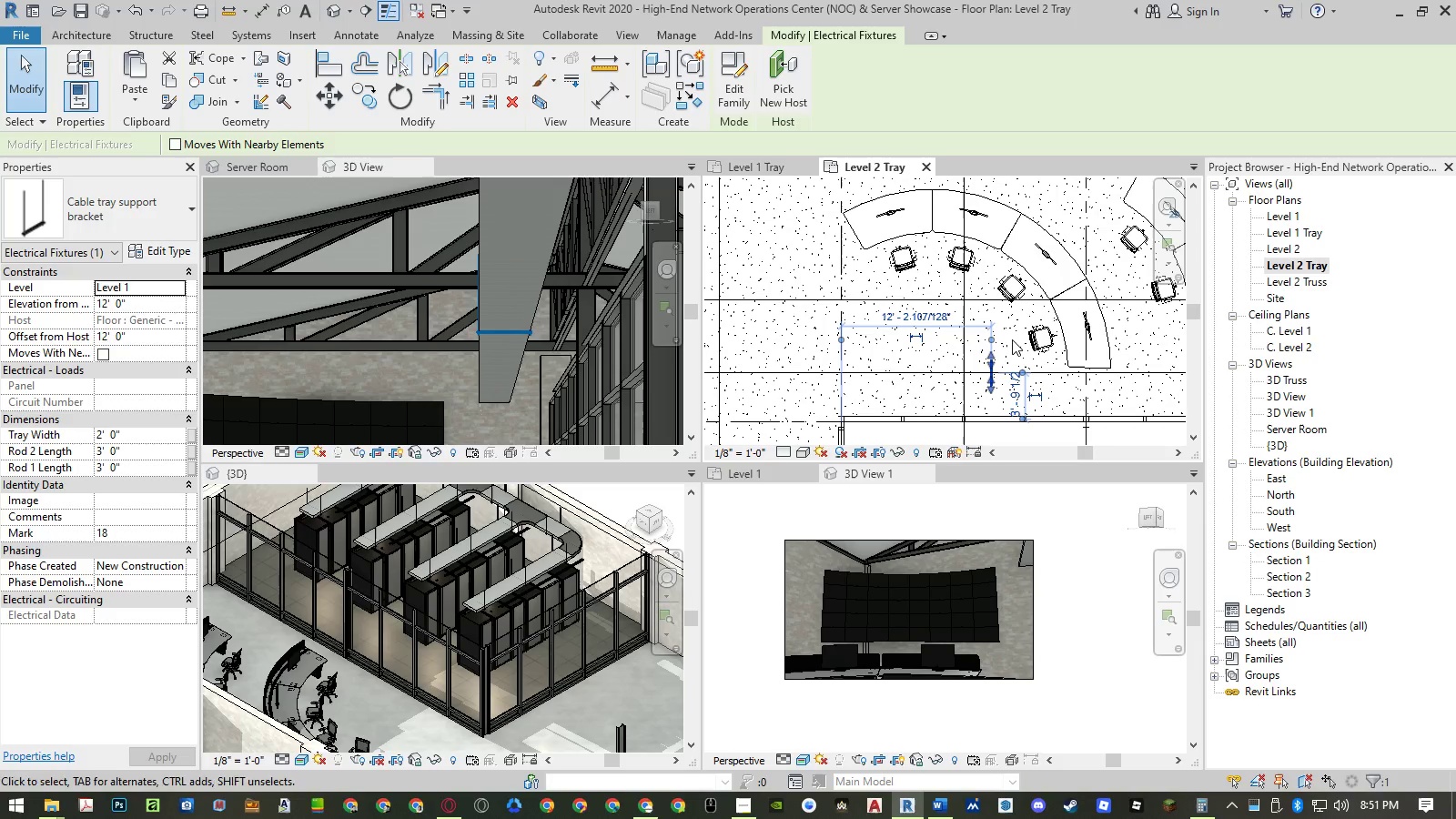 
type(al)
 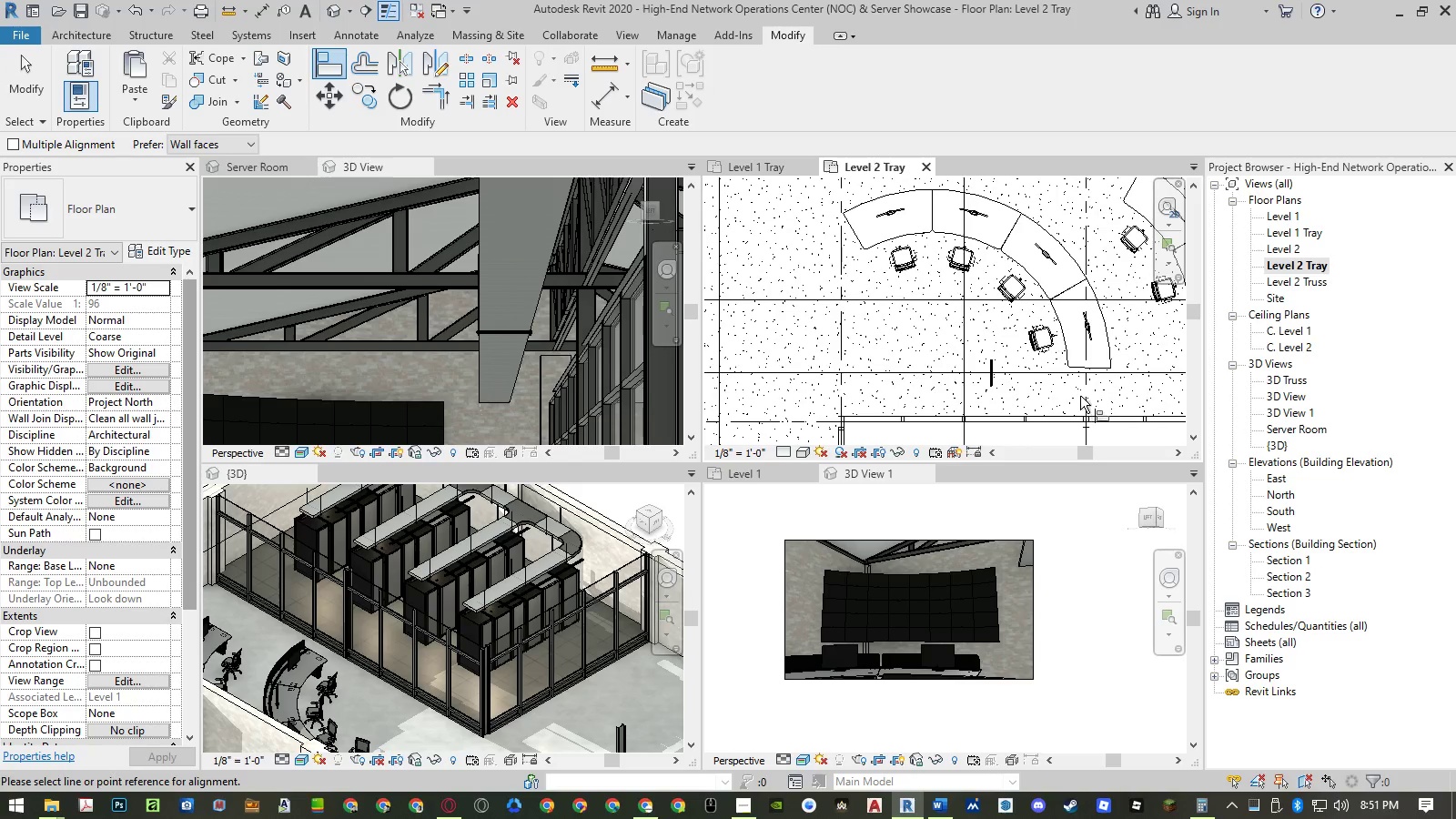 
left_click([1081, 397])
 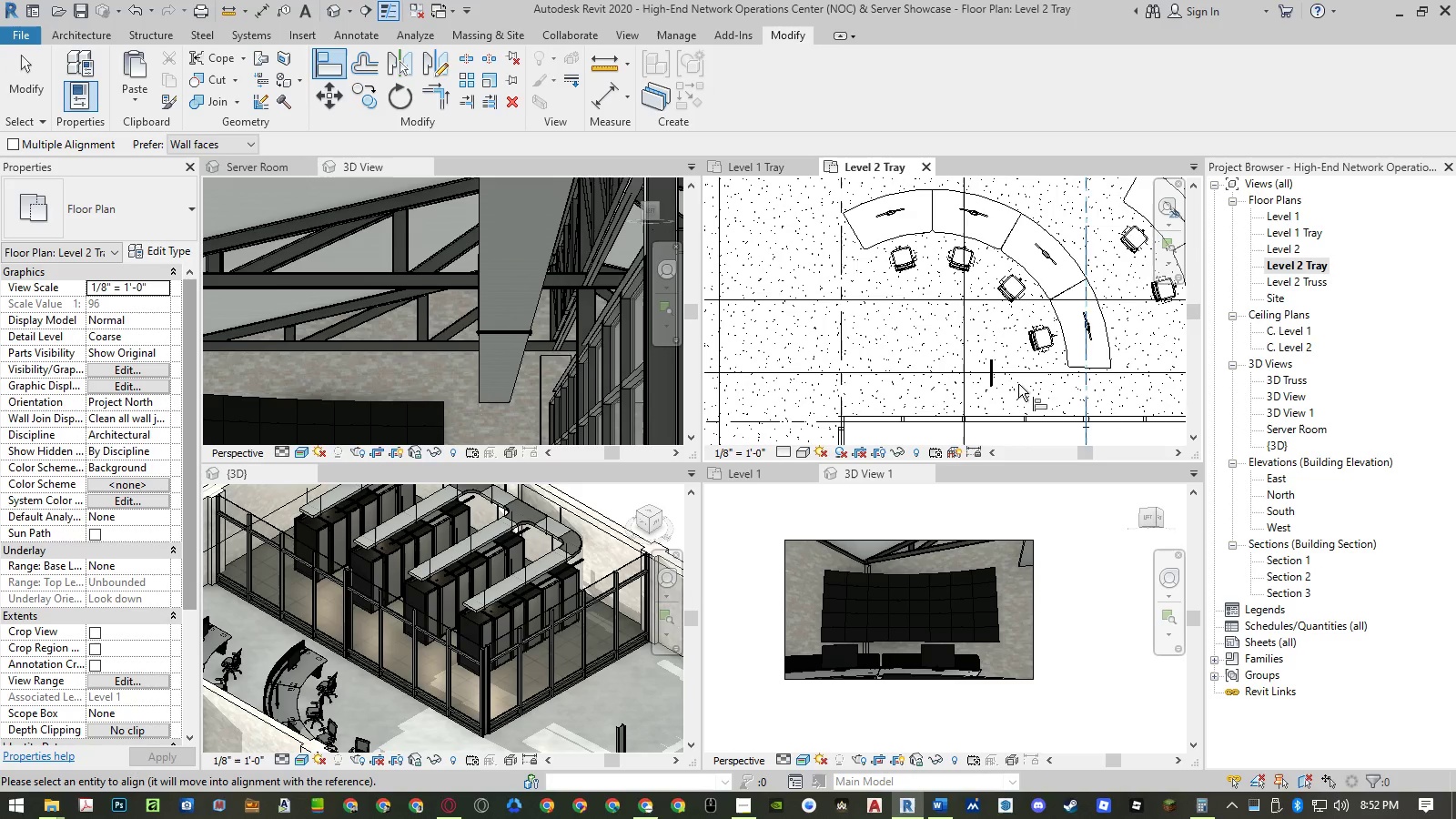 
scroll: coordinate [976, 381], scroll_direction: up, amount: 15.0
 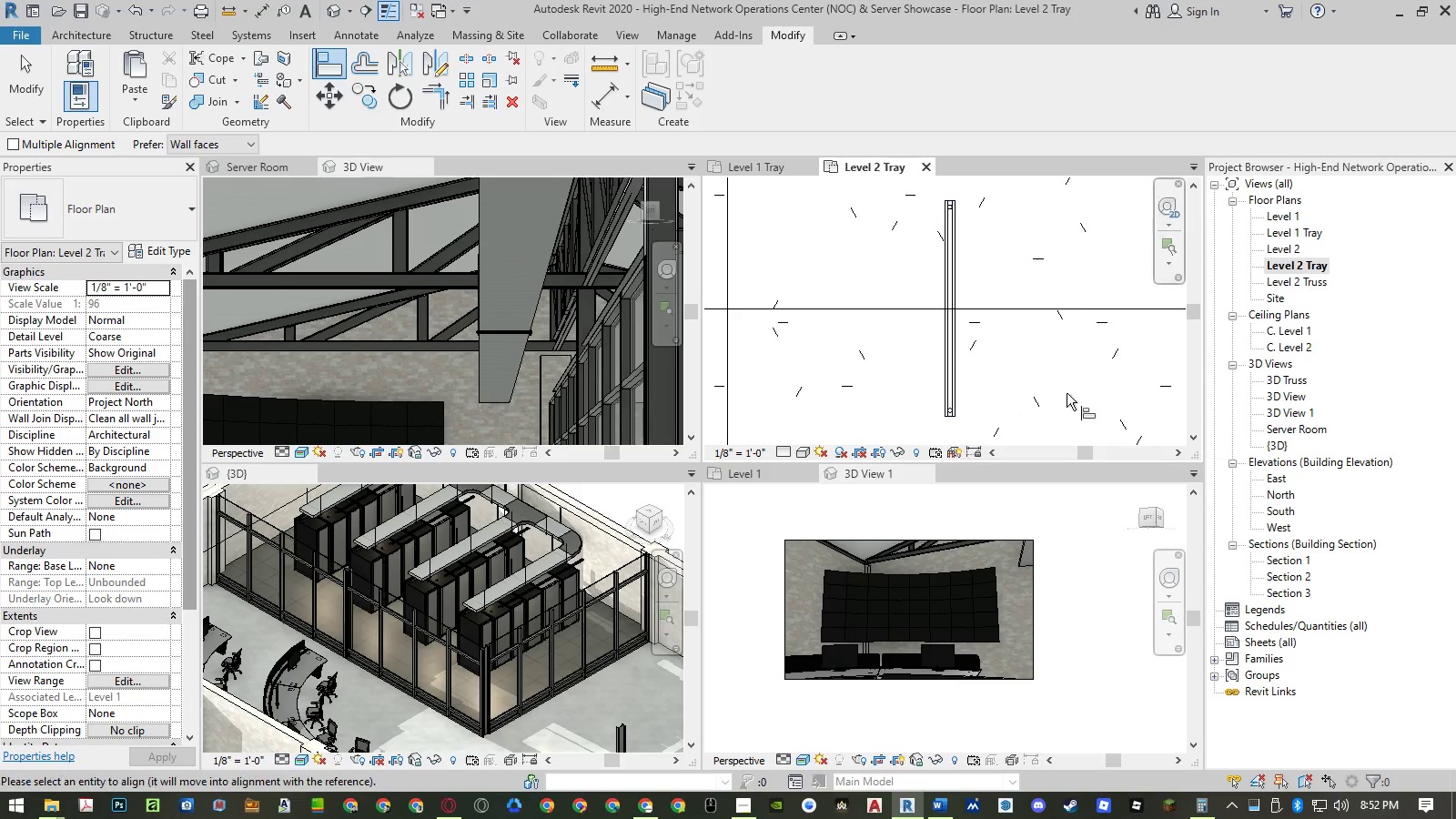 
key(Escape)
 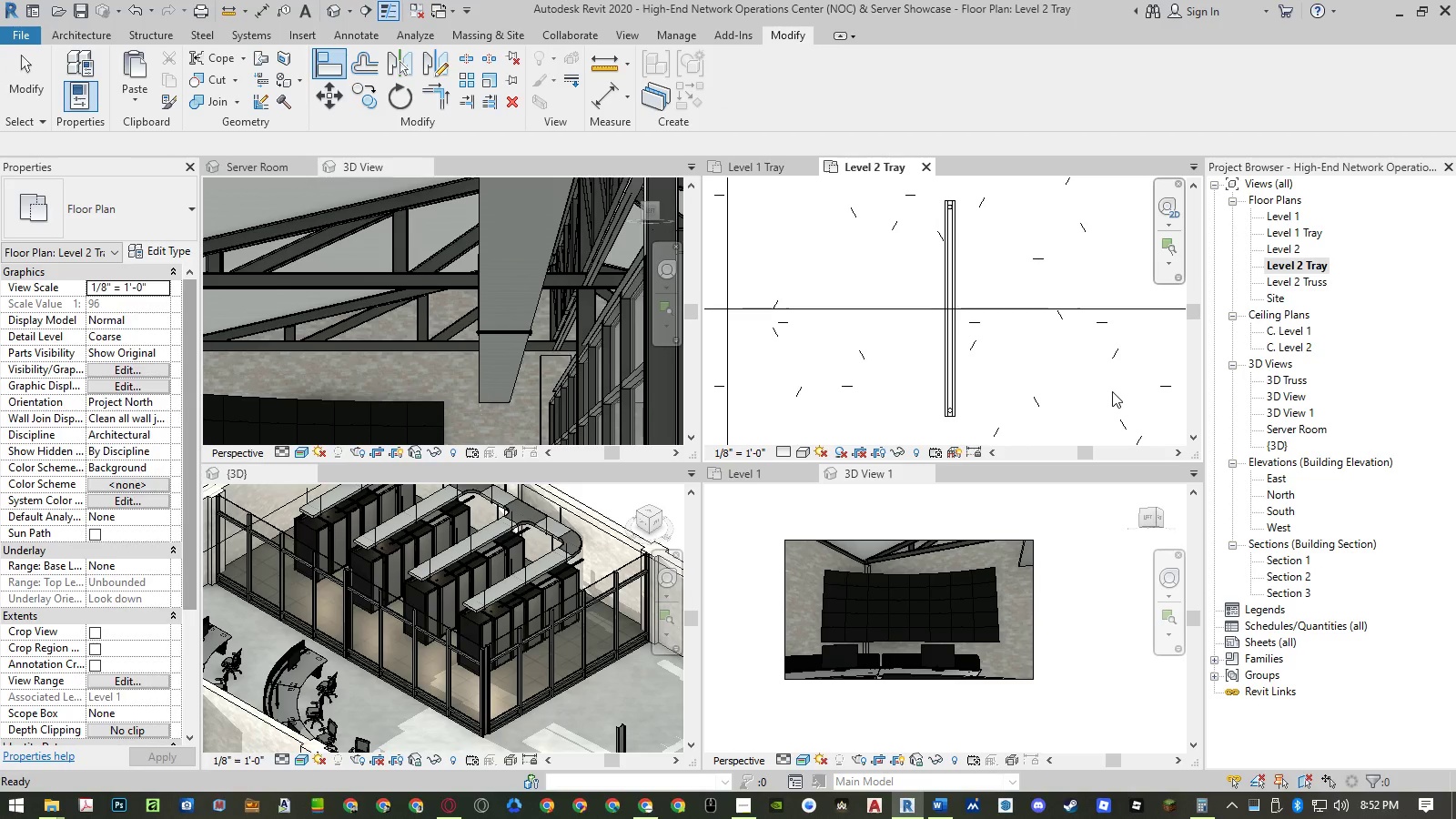 
key(Escape)
 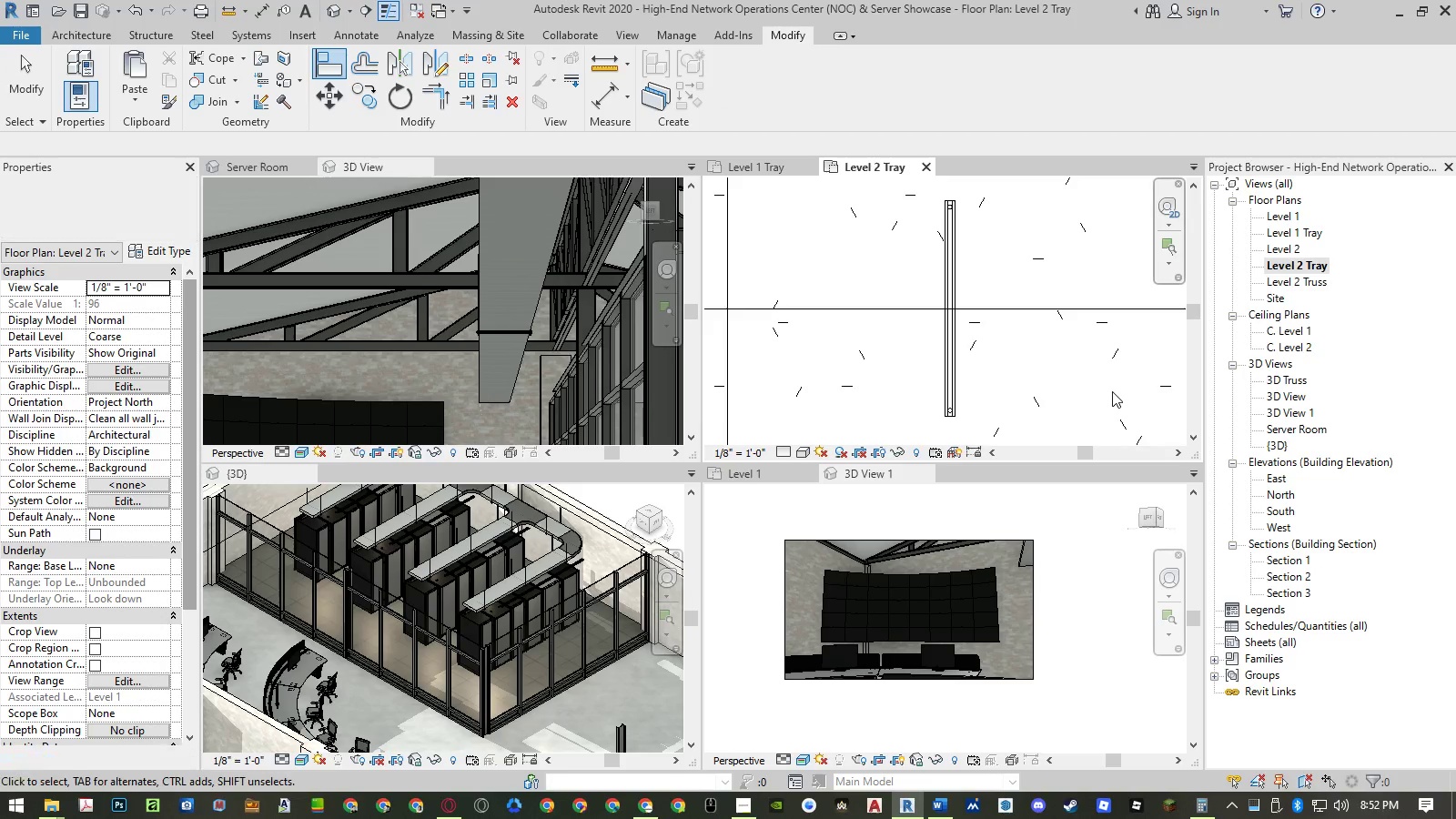 
scroll: coordinate [1112, 391], scroll_direction: down, amount: 19.0
 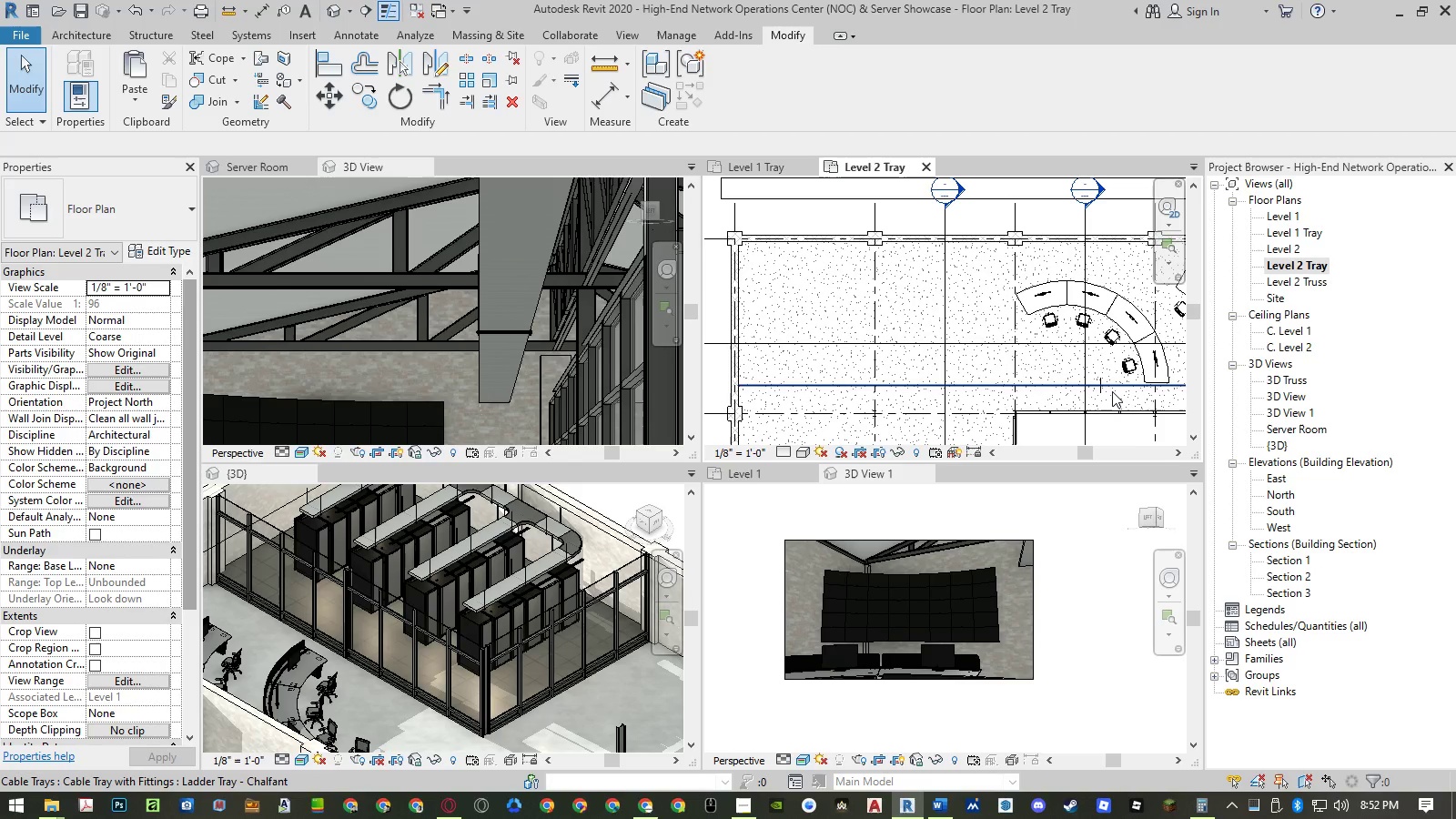 
type(al)
 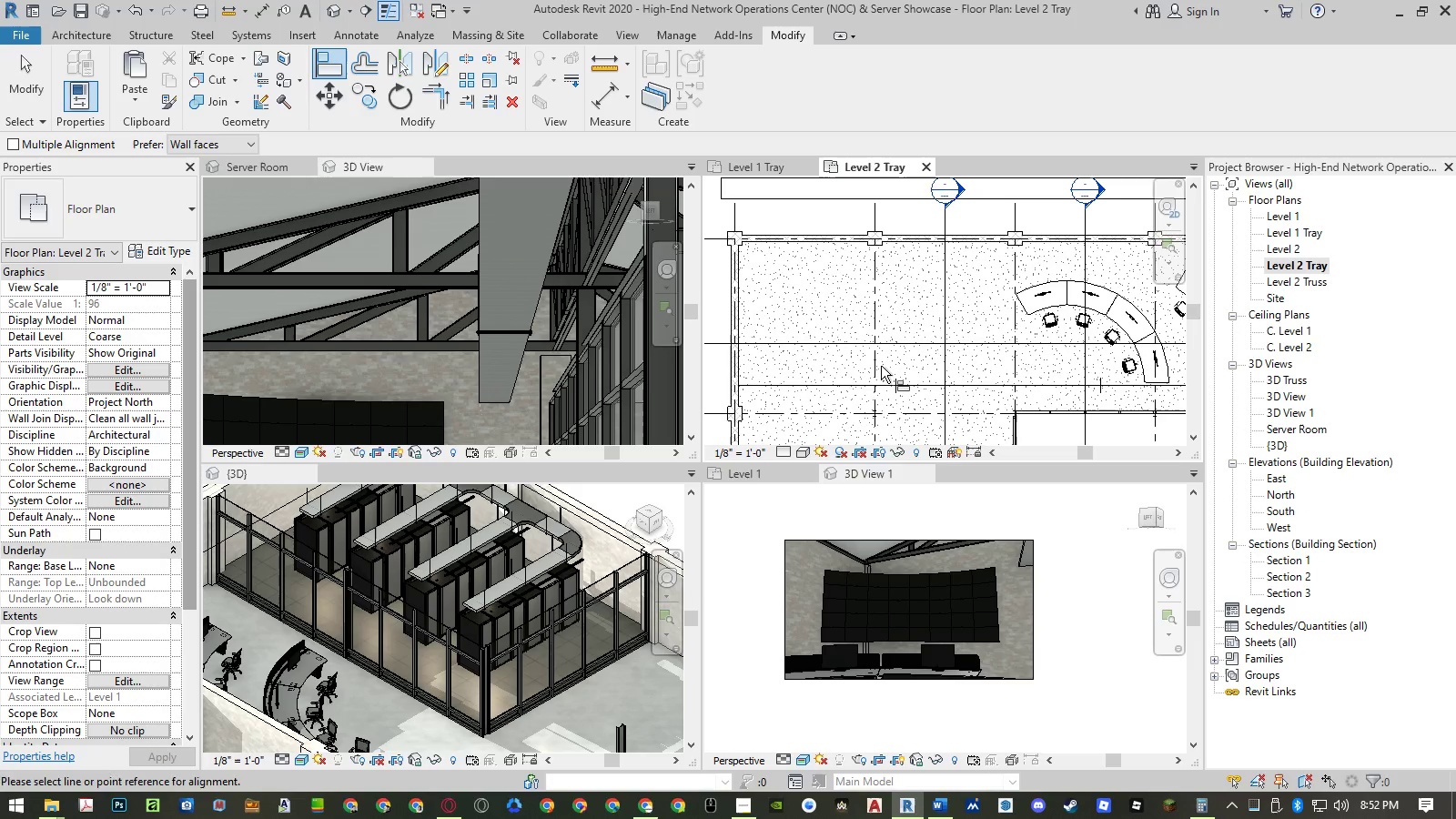 
left_click([880, 366])
 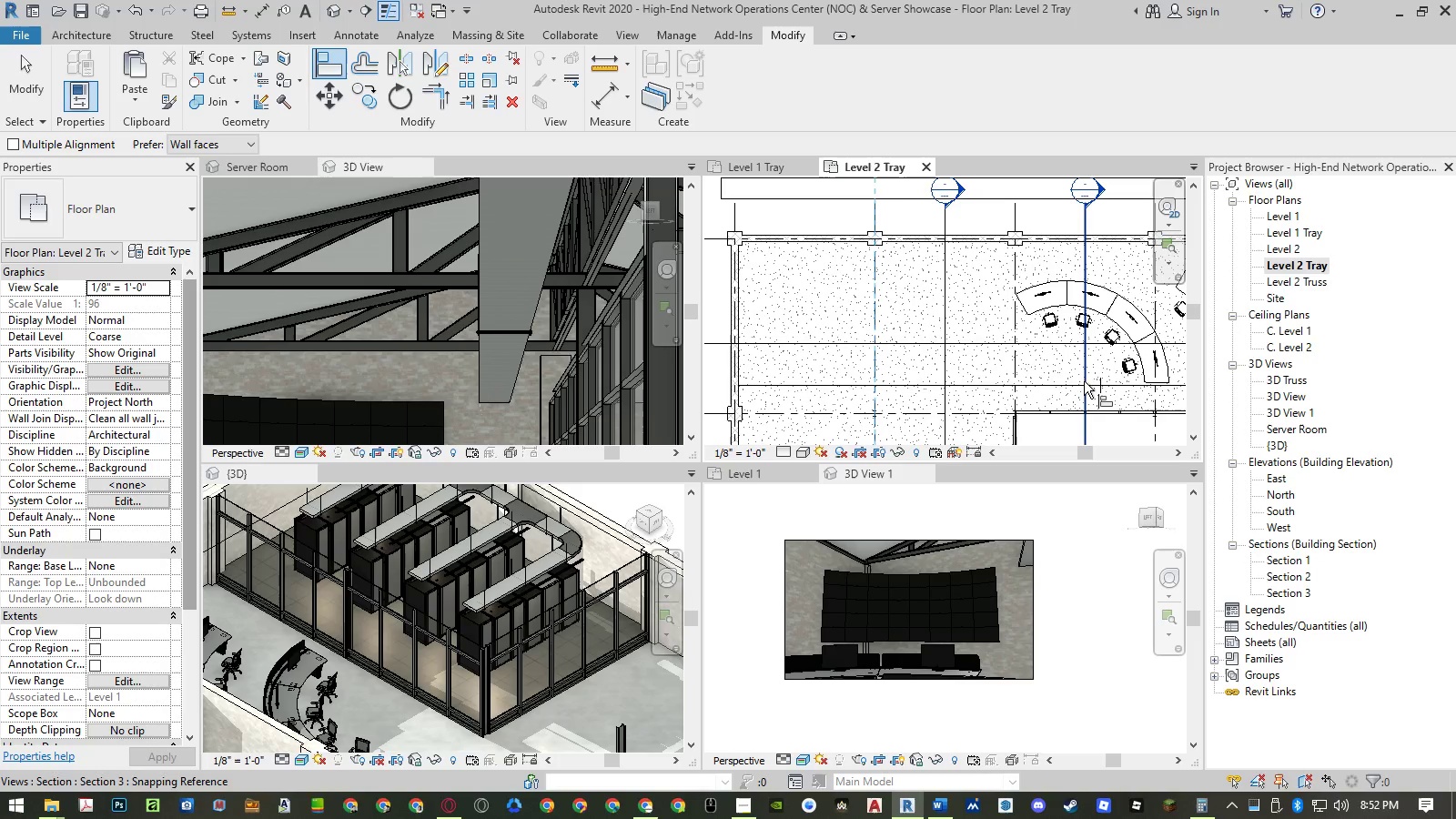 
scroll: coordinate [1124, 382], scroll_direction: up, amount: 22.0
 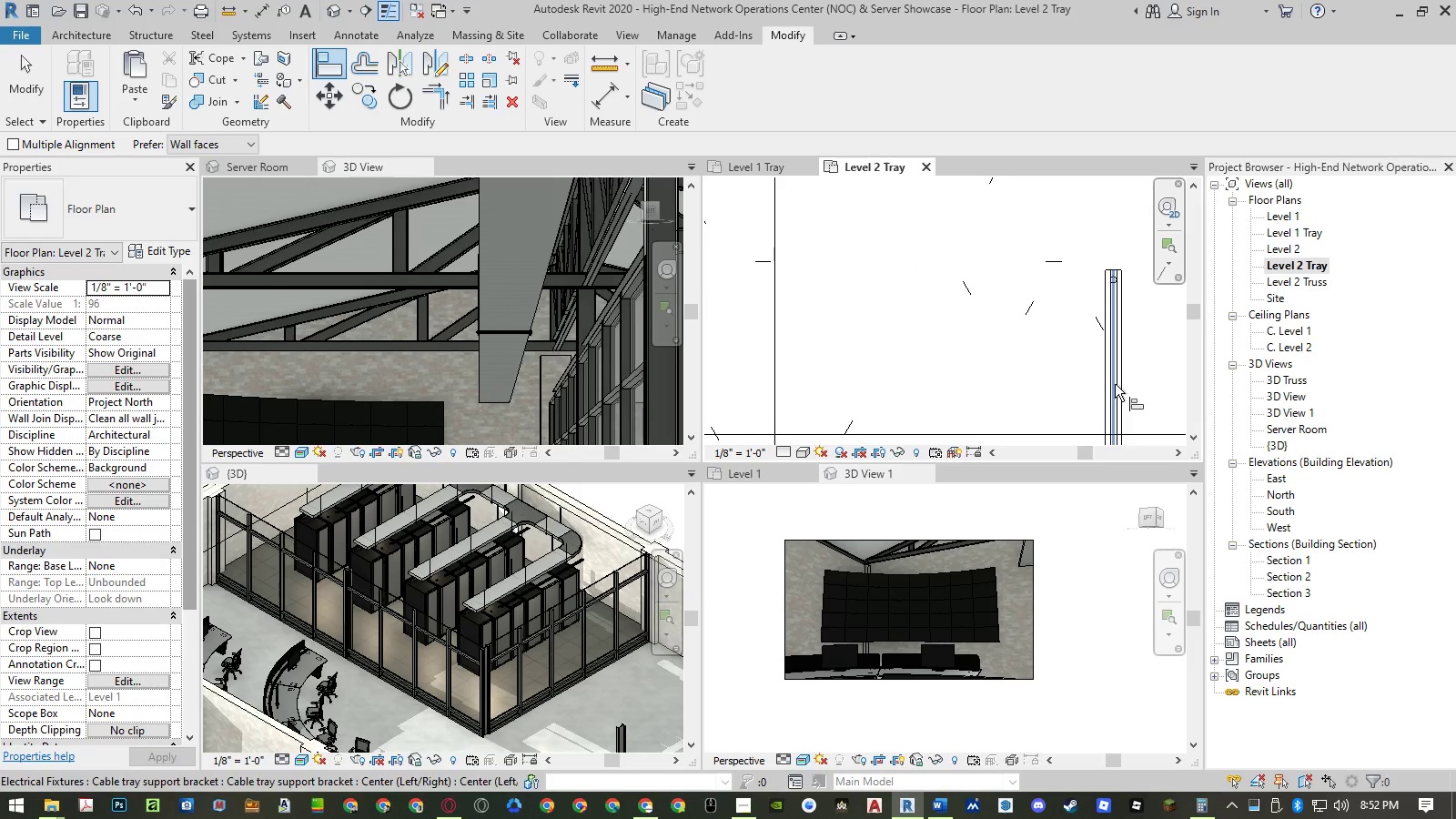 
left_click([1115, 384])
 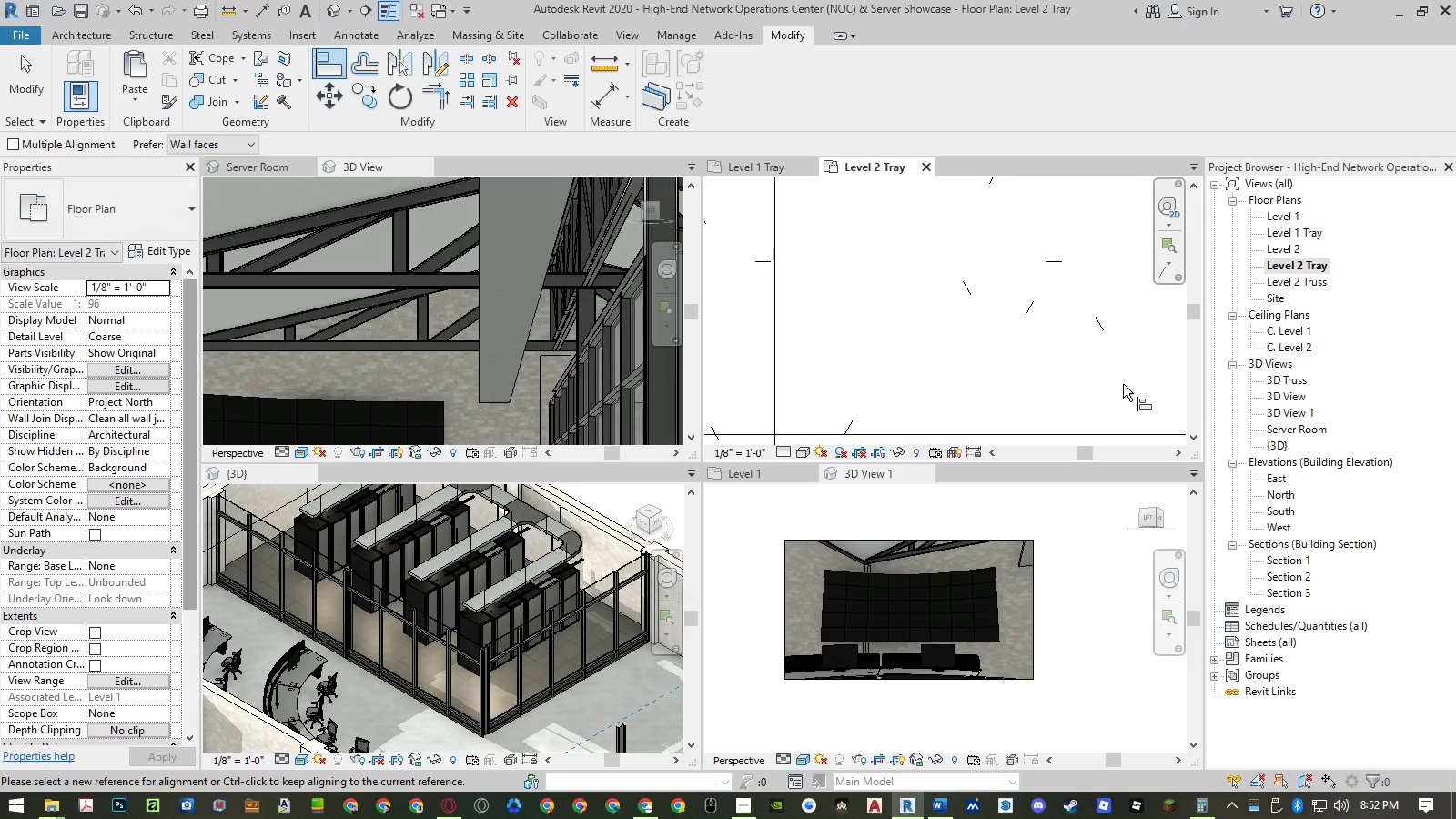 
key(Escape)
 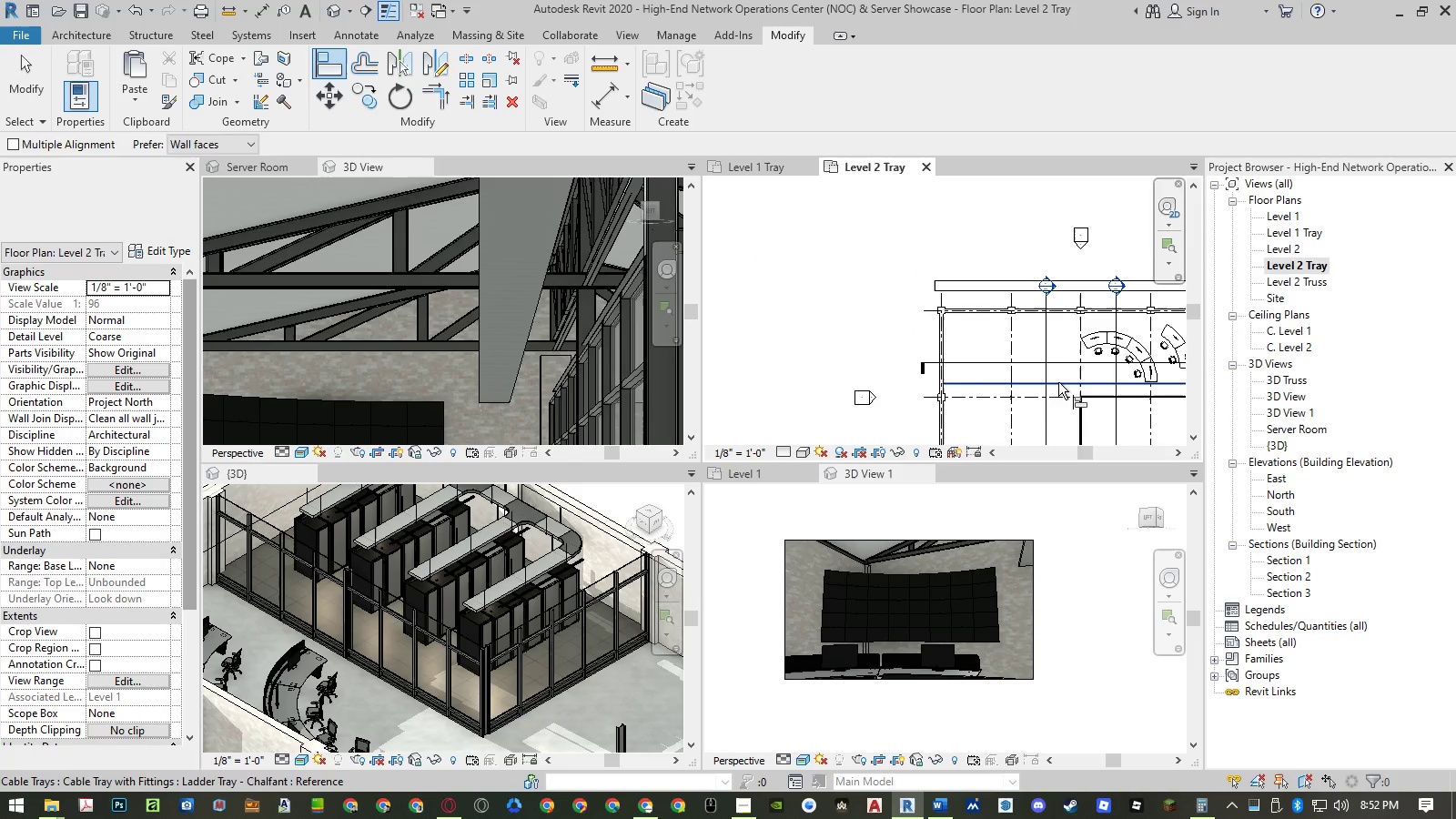 
key(Escape)
 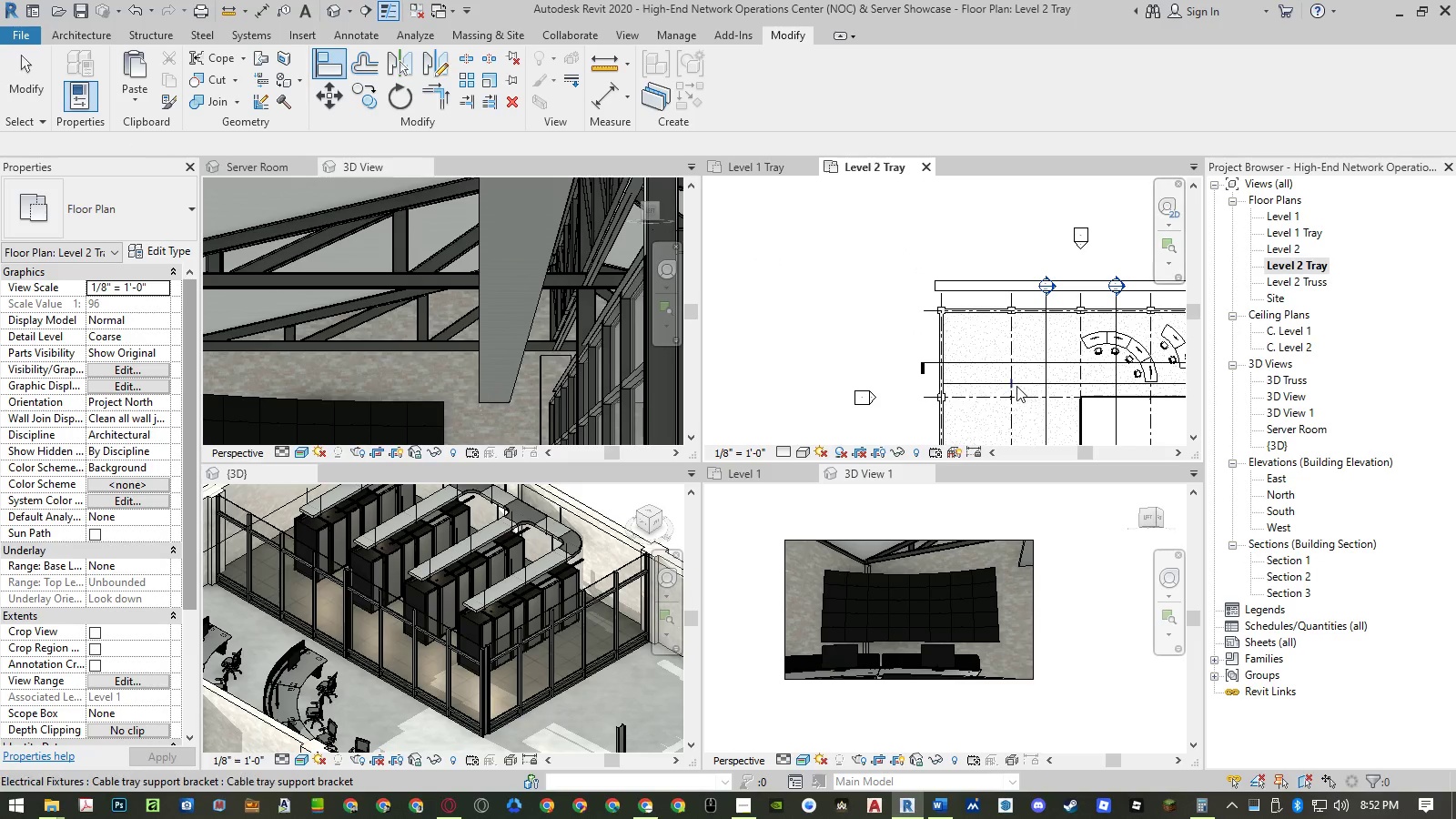 
scroll: coordinate [1124, 382], scroll_direction: down, amount: 27.0
 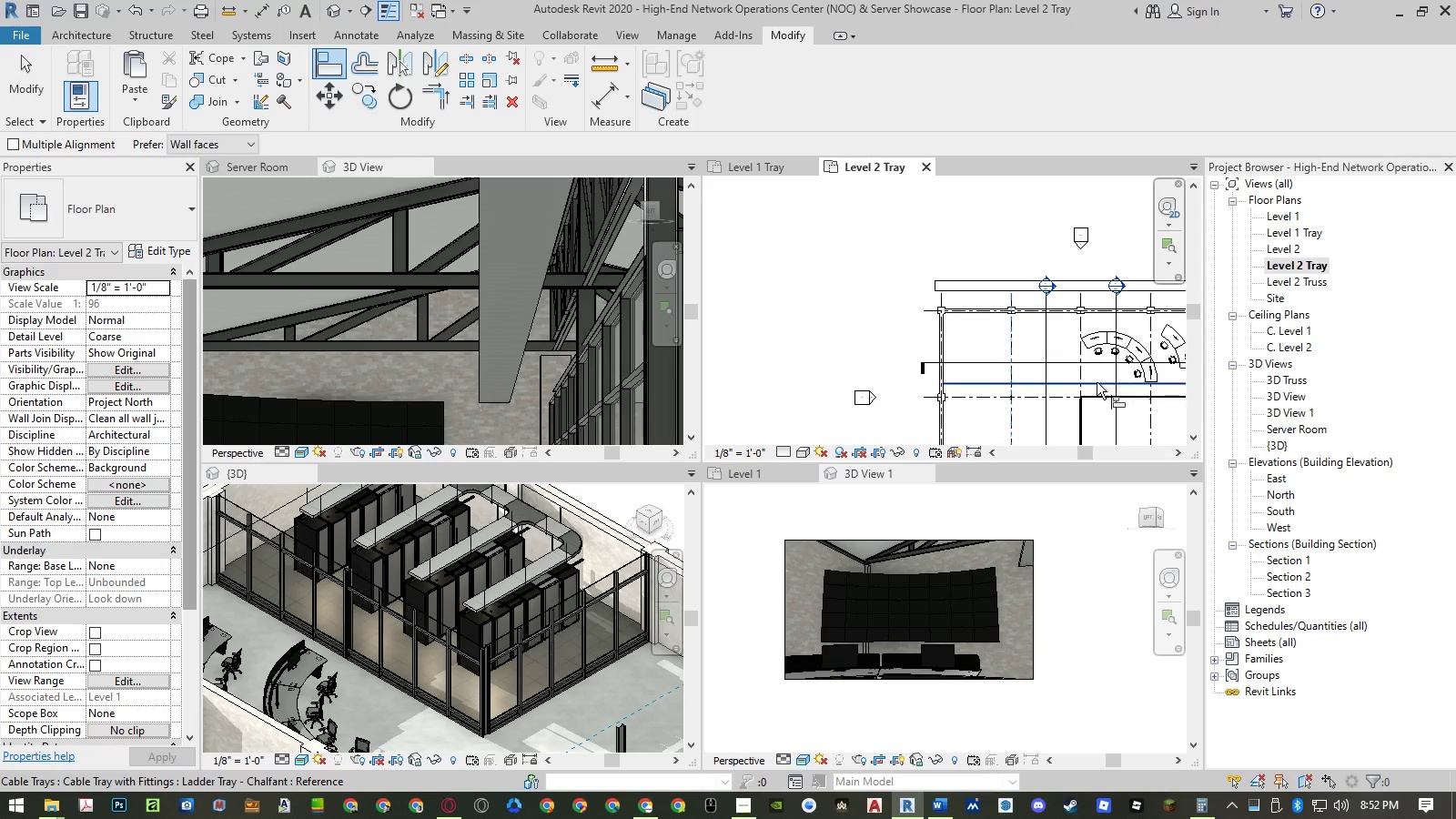 
left_click_drag(start_coordinate=[979, 331], to_coordinate=[1030, 401])
 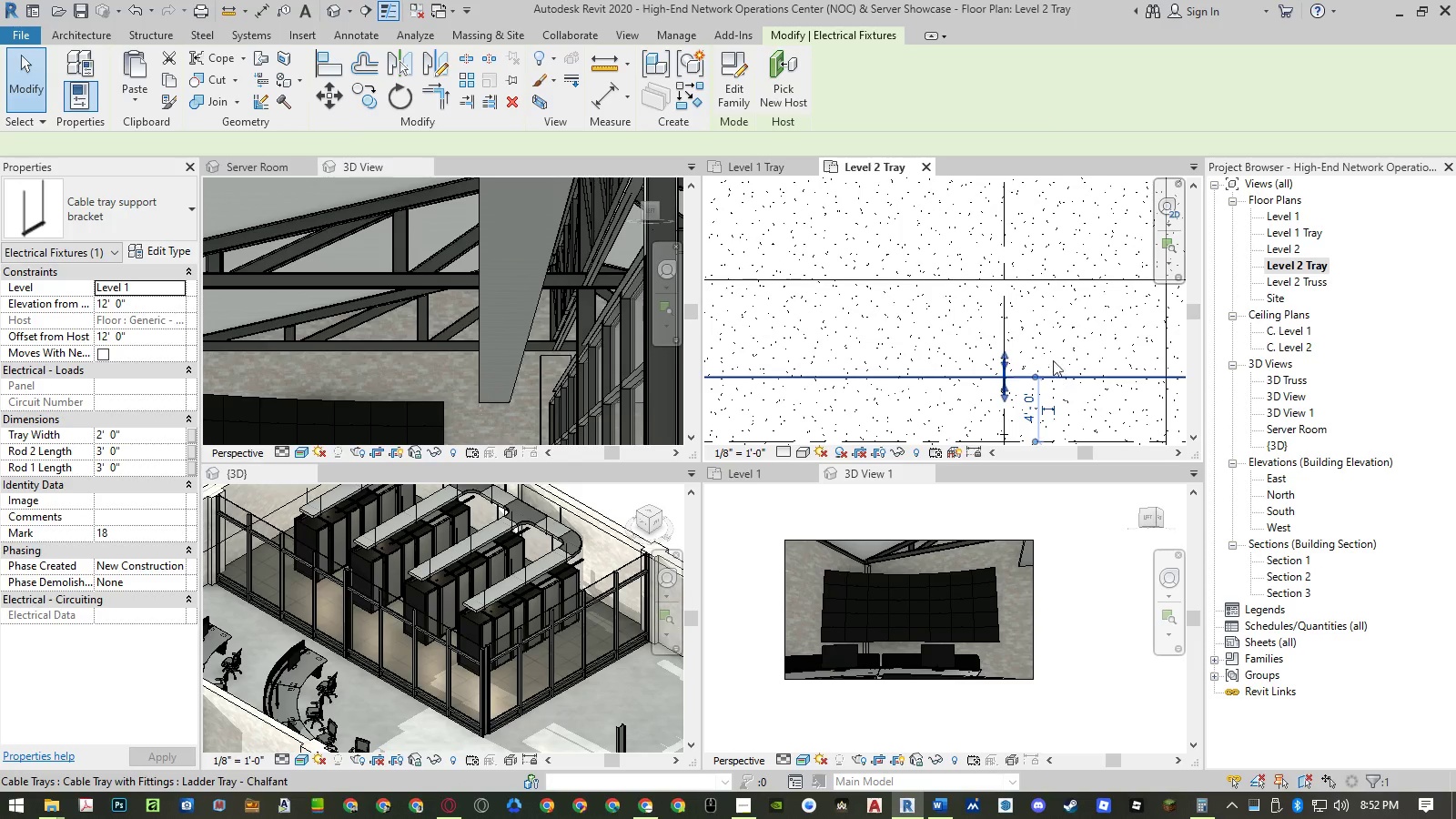 
scroll: coordinate [1012, 384], scroll_direction: up, amount: 11.0
 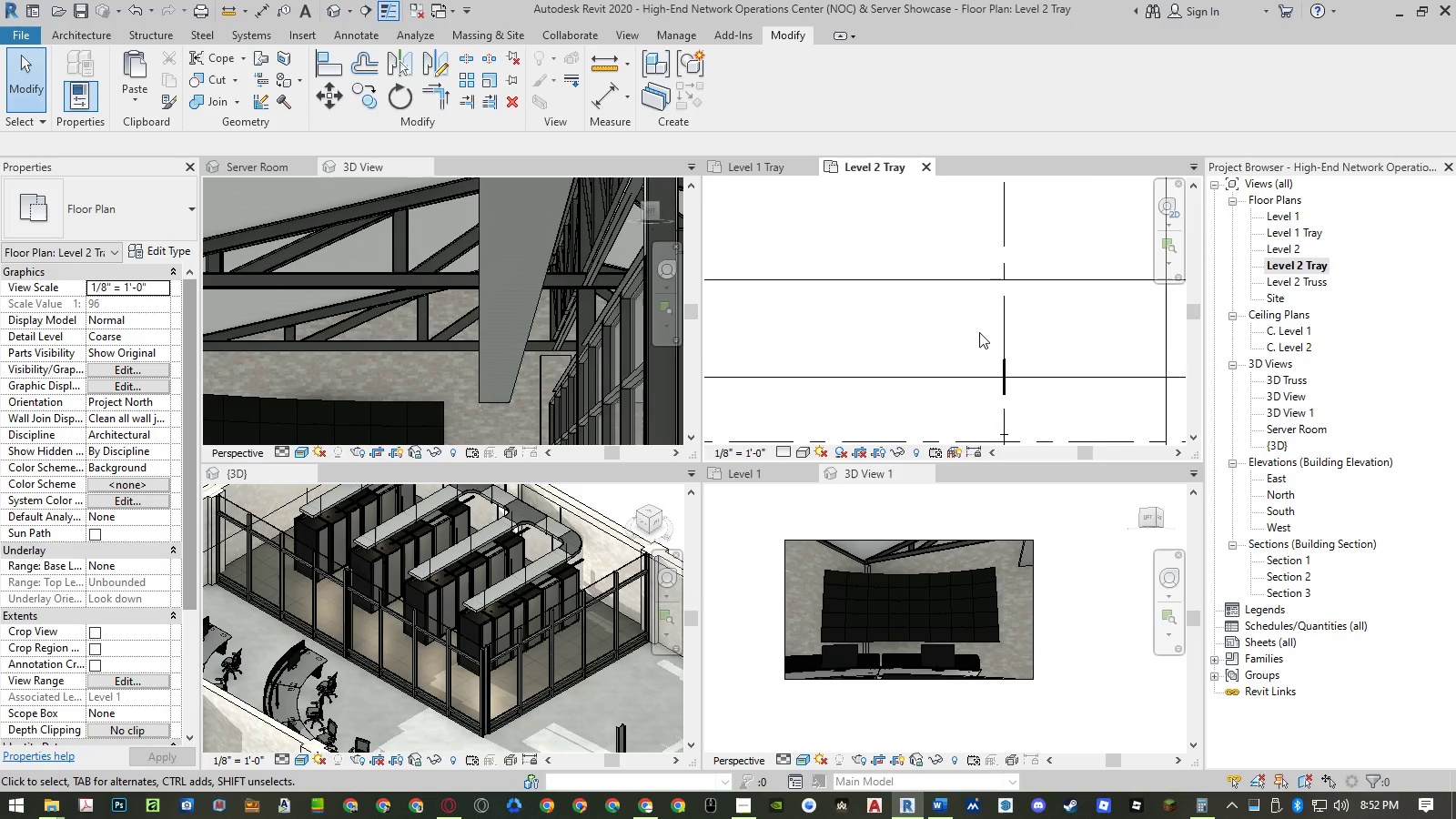 
scroll: coordinate [1043, 329], scroll_direction: down, amount: 8.0
 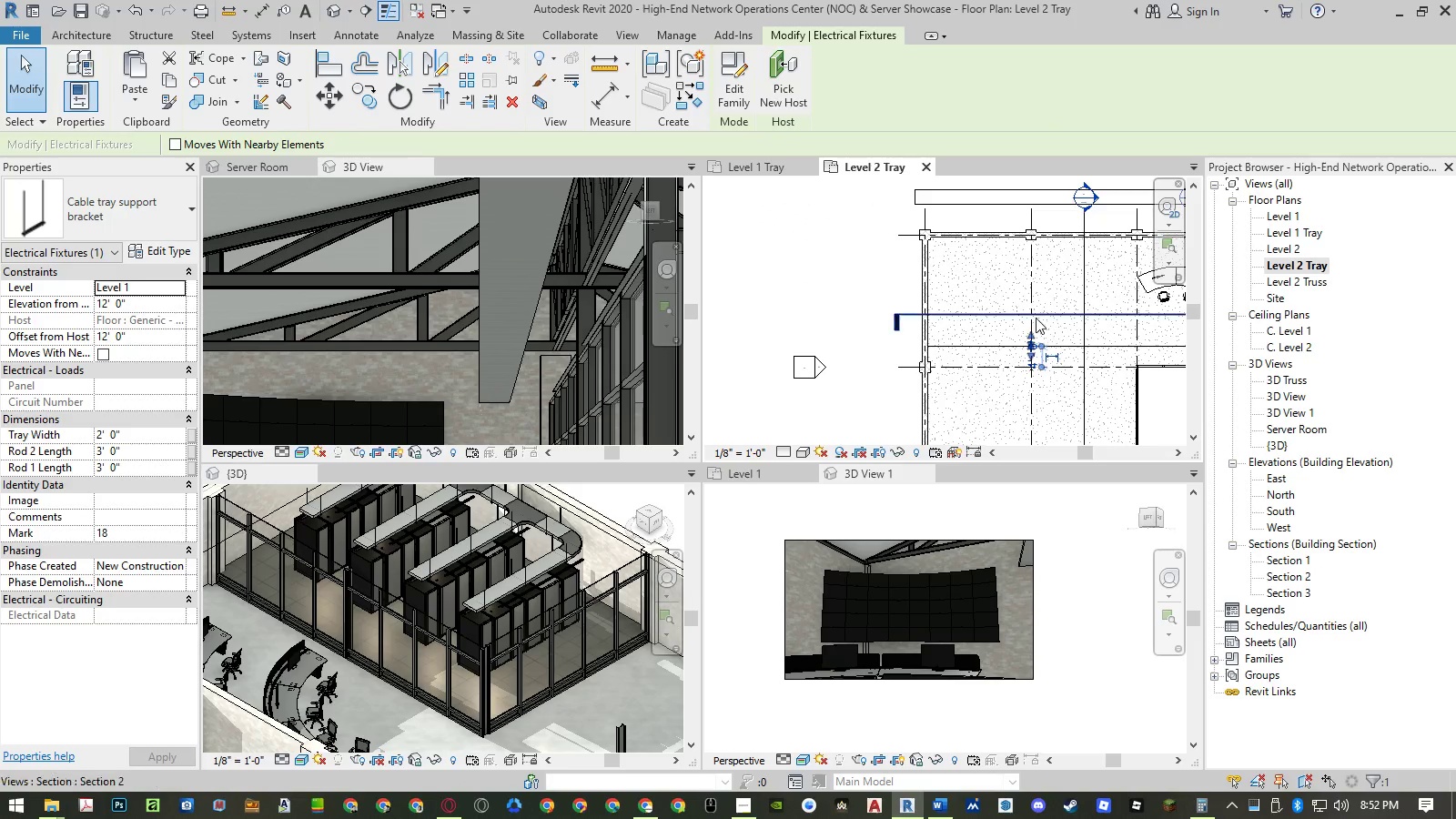 
key(V)
 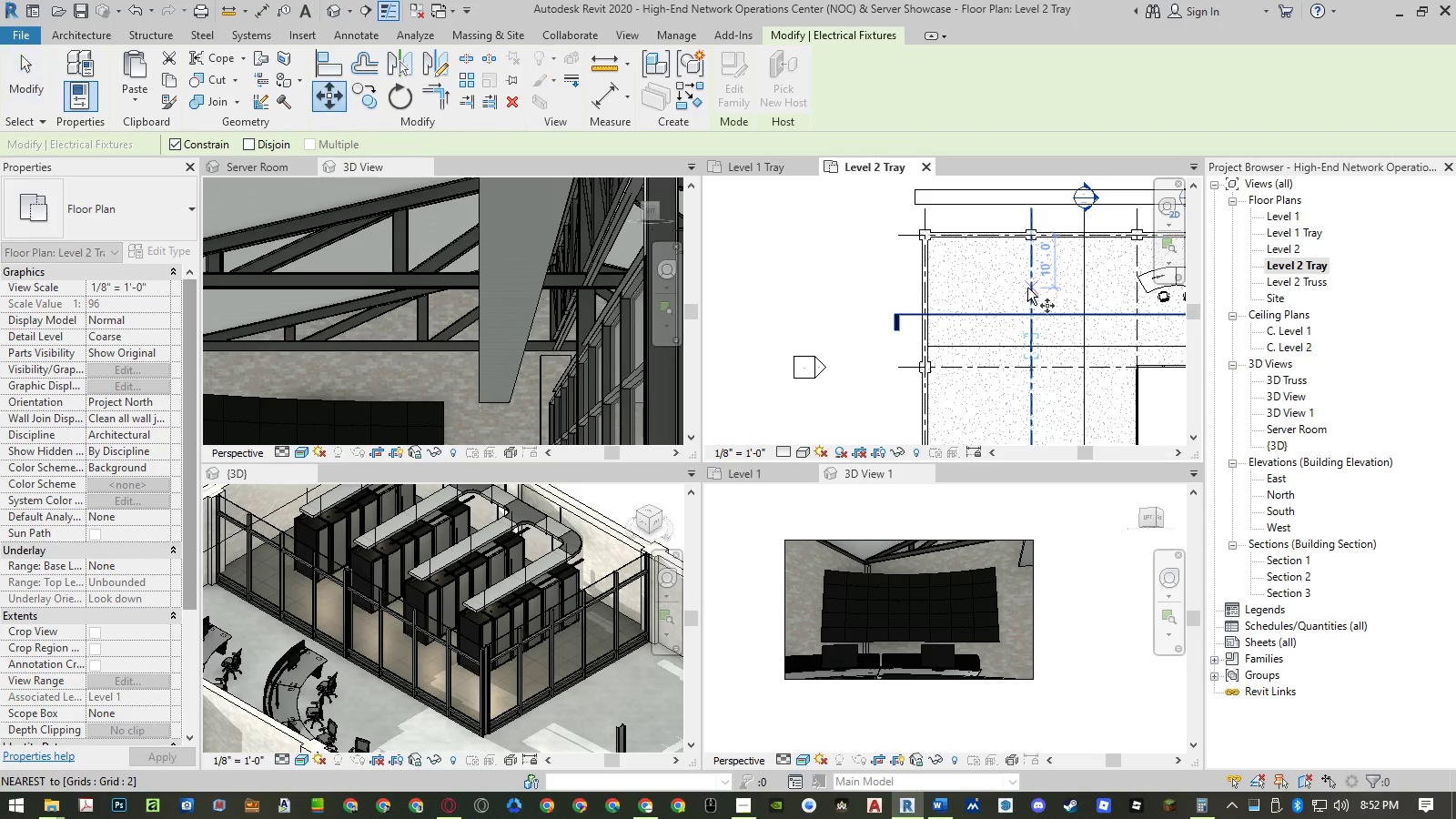 
left_click([1027, 288])
 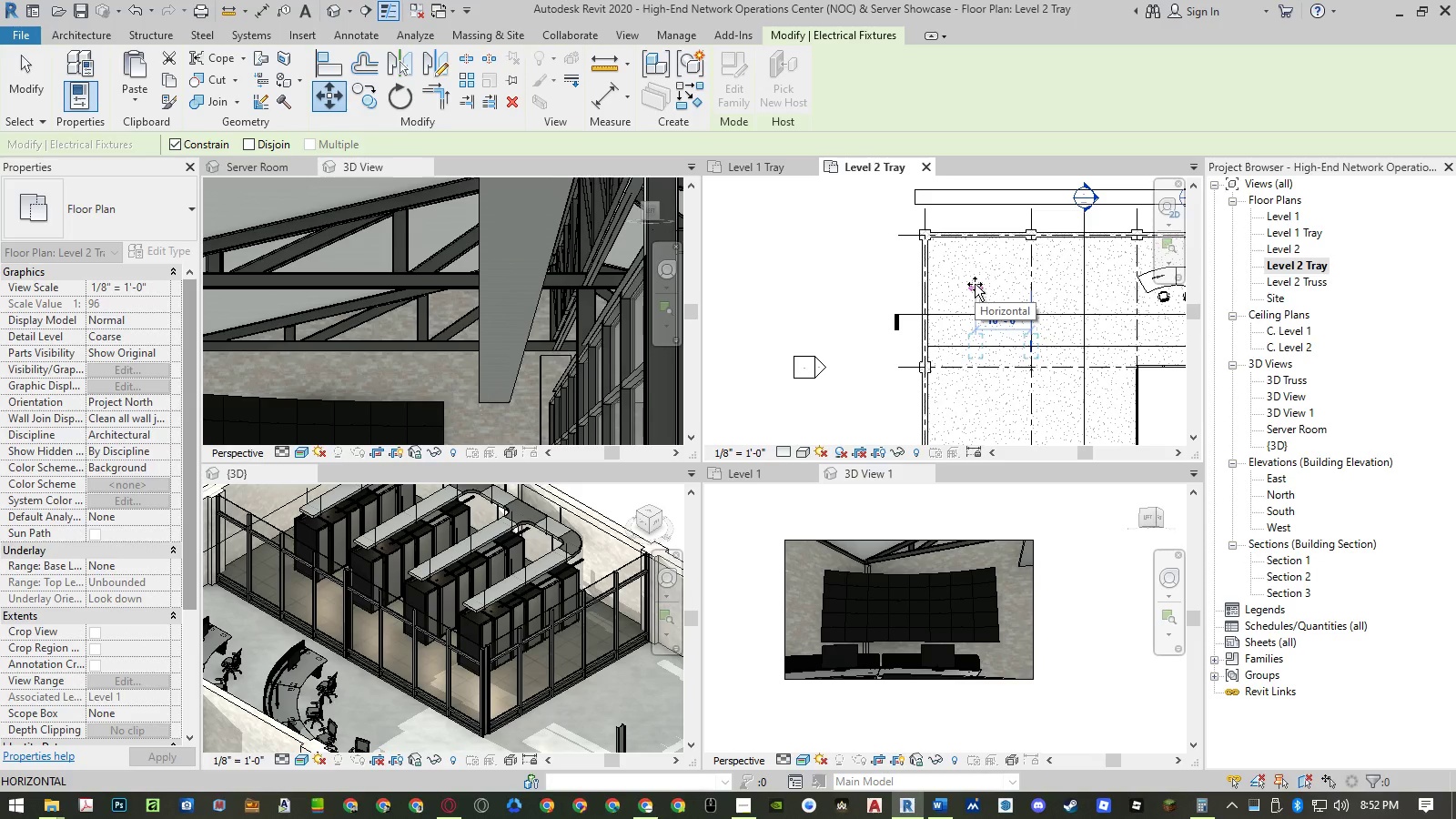 
key(Numpad1)
 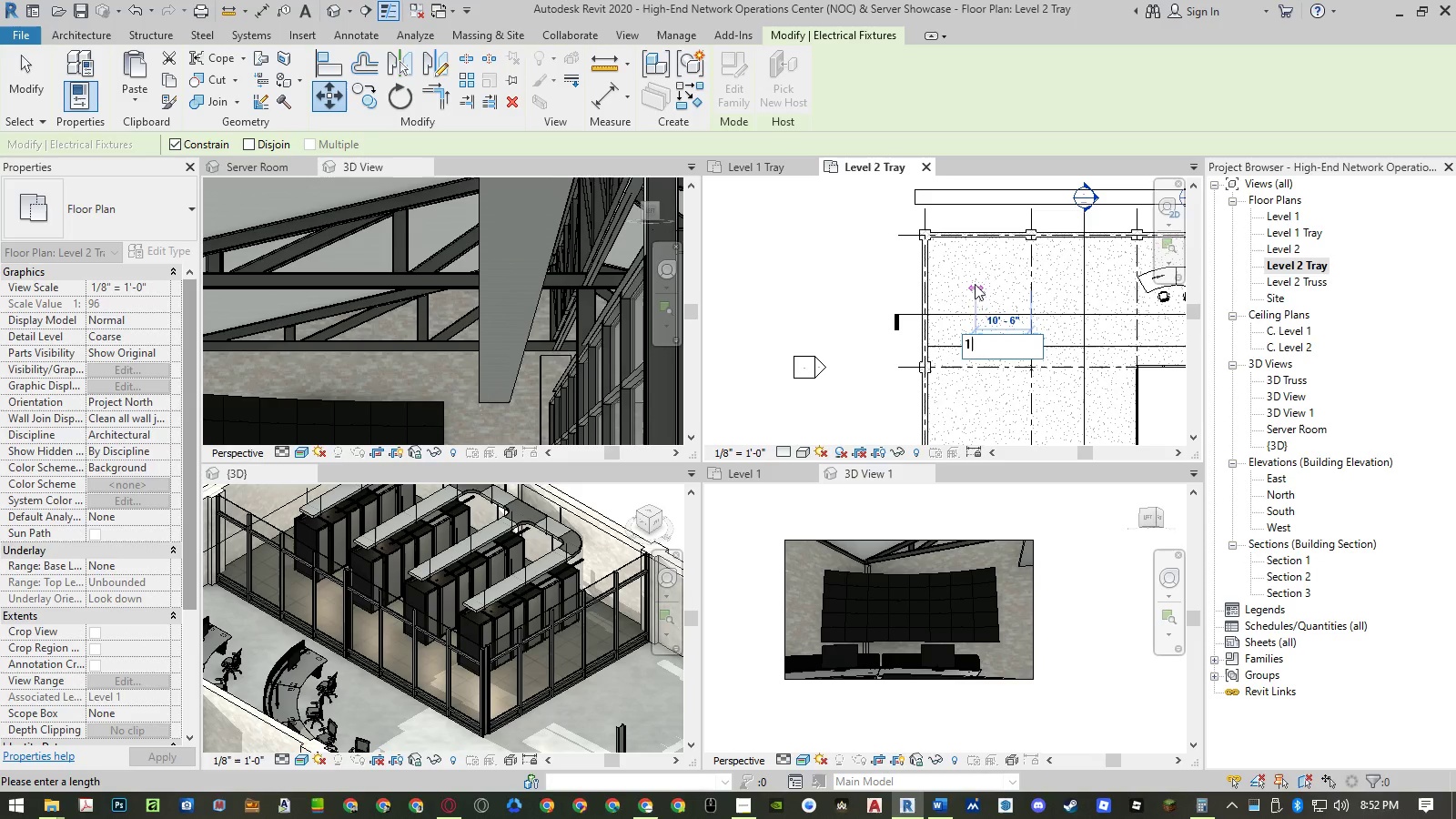 
key(Numpad0)
 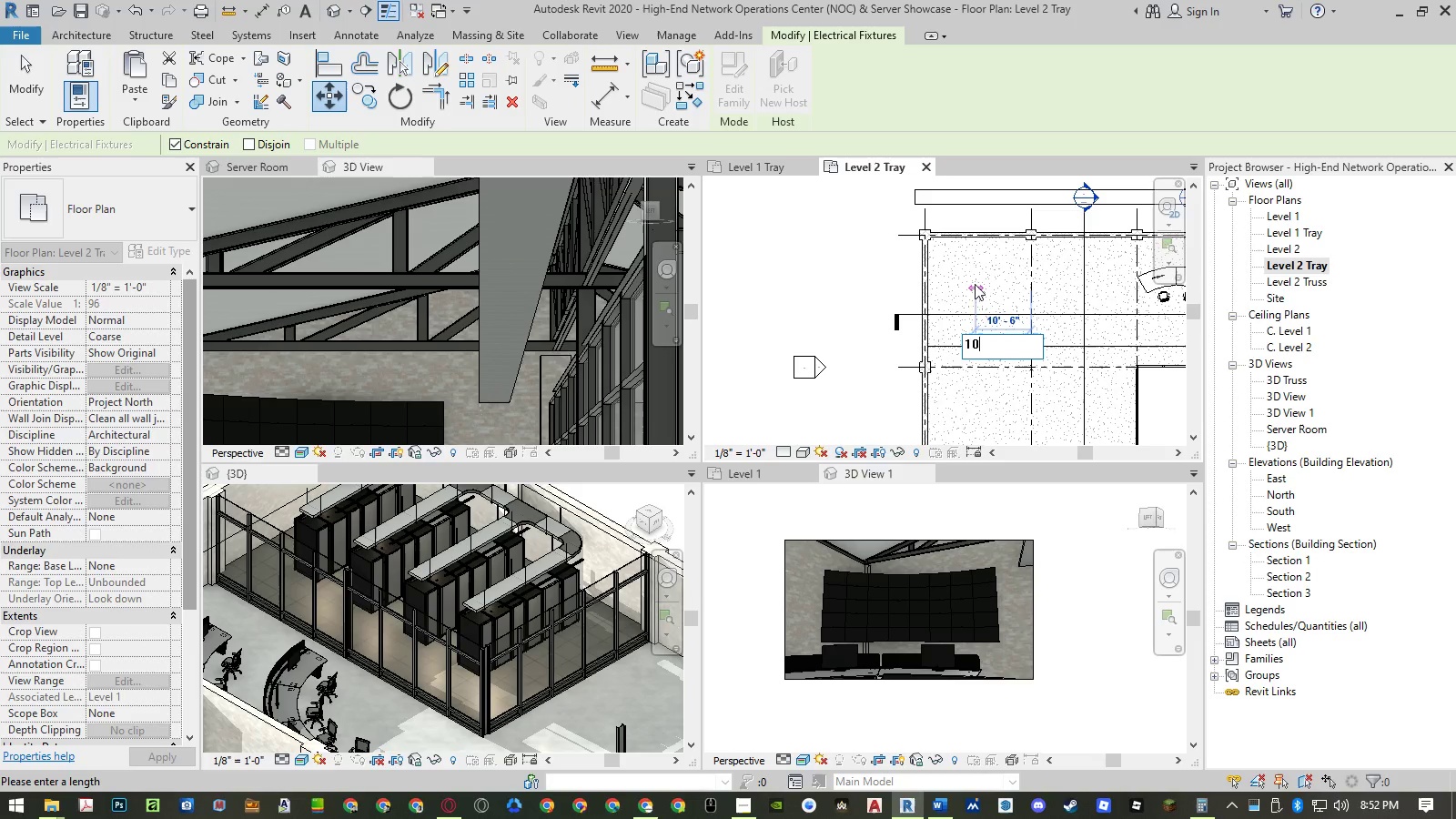 
key(NumpadEnter)
 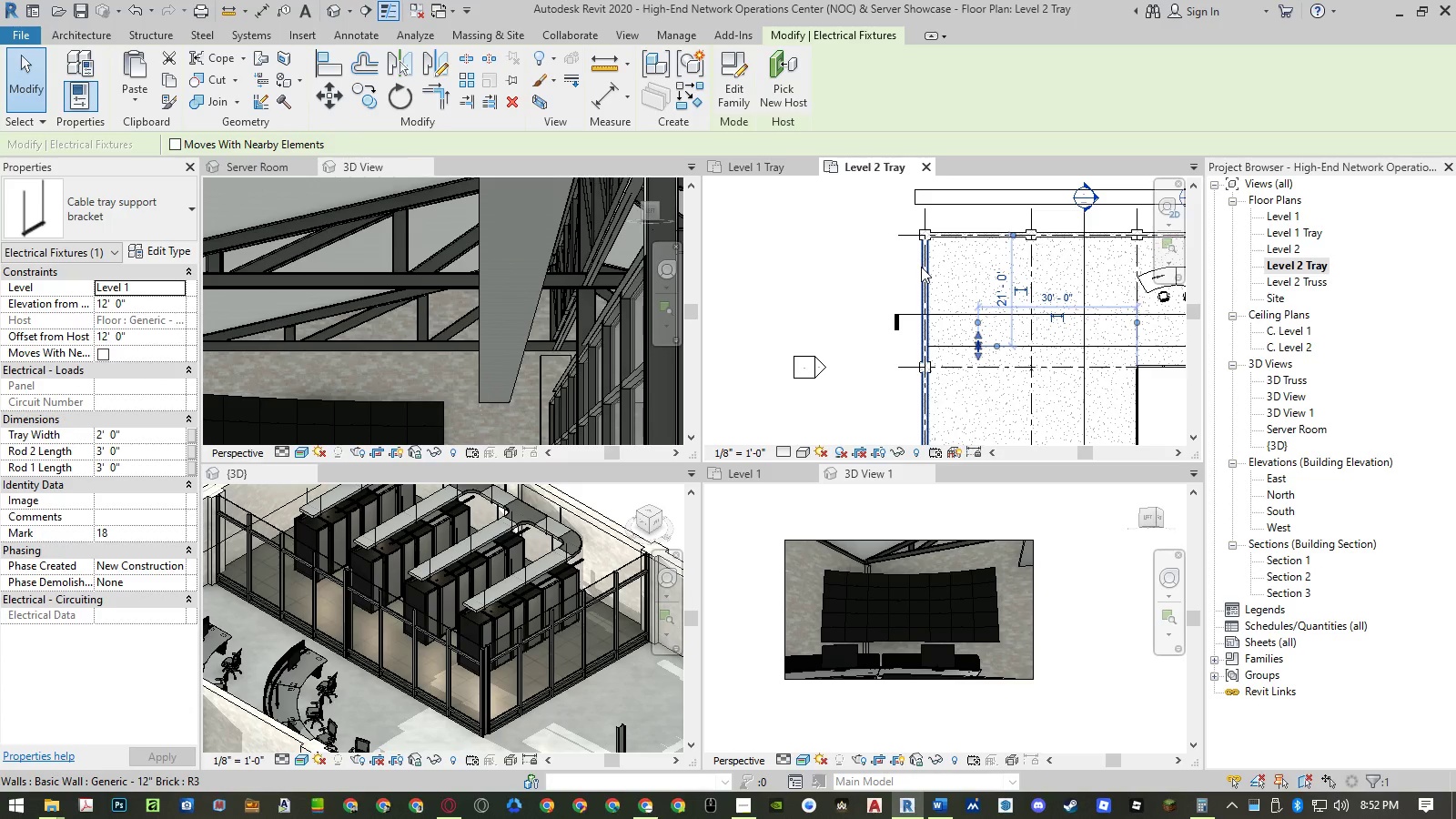 
type(ar)
 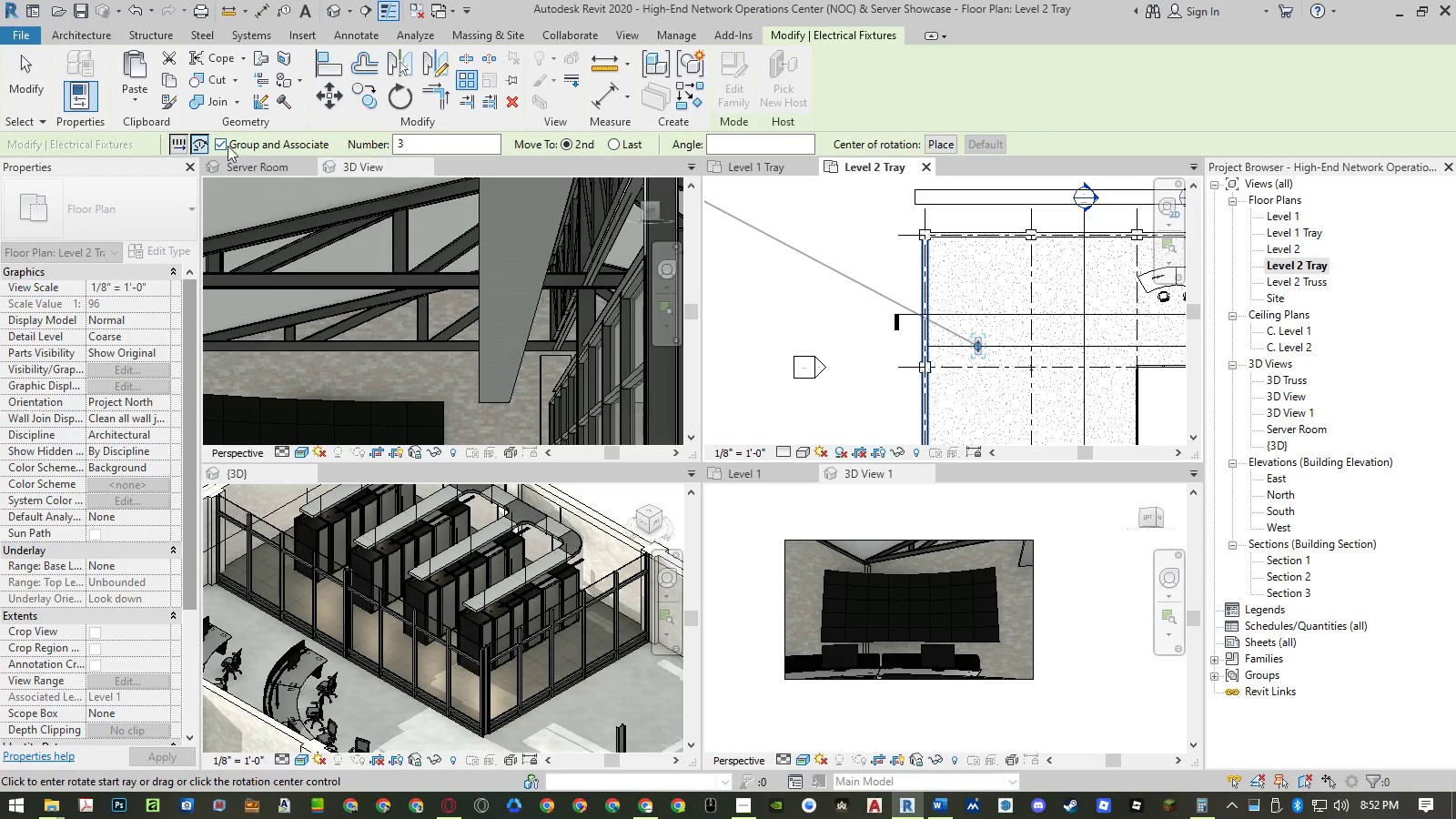 
left_click([183, 141])
 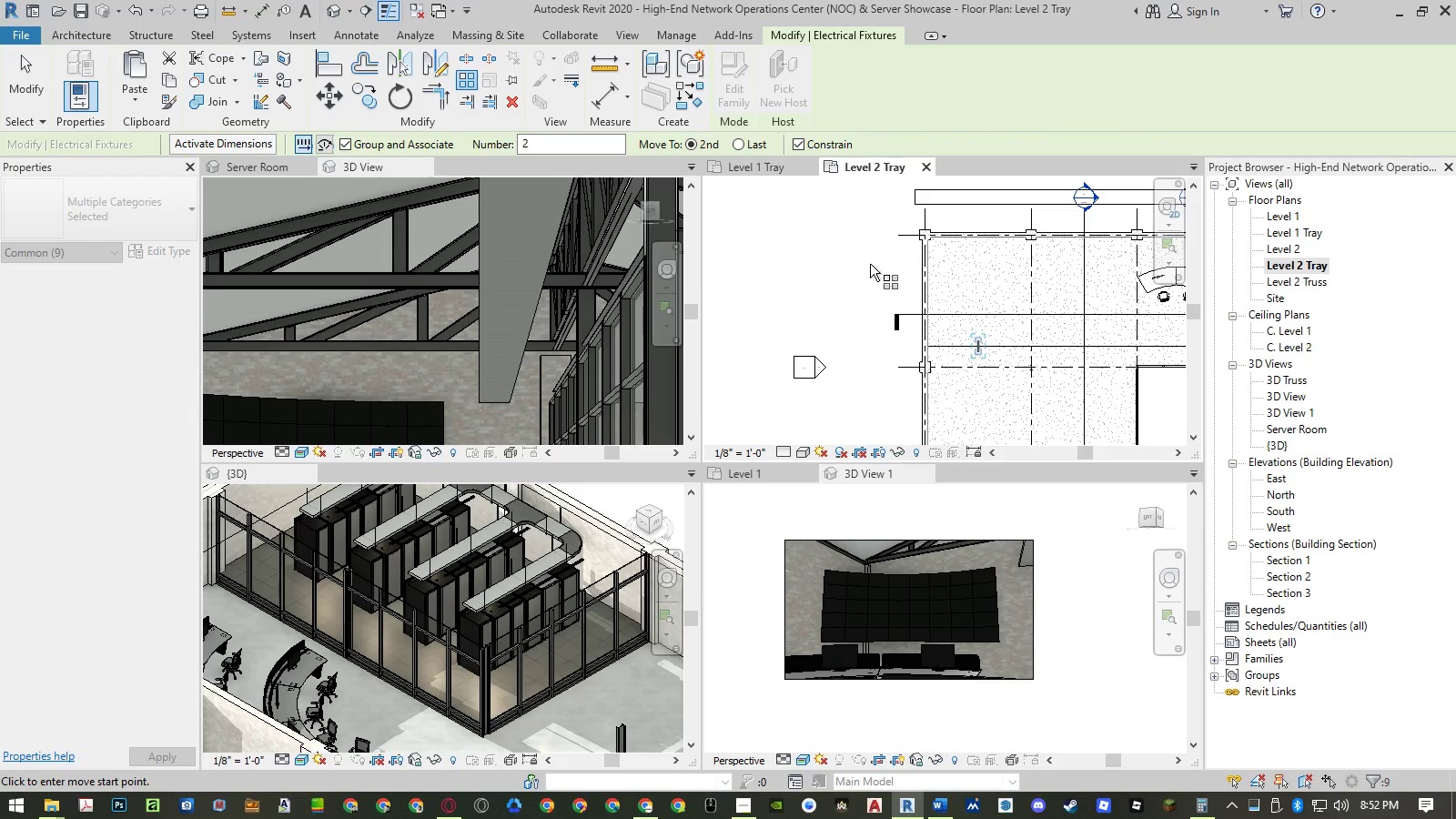 
wait(5.2)
 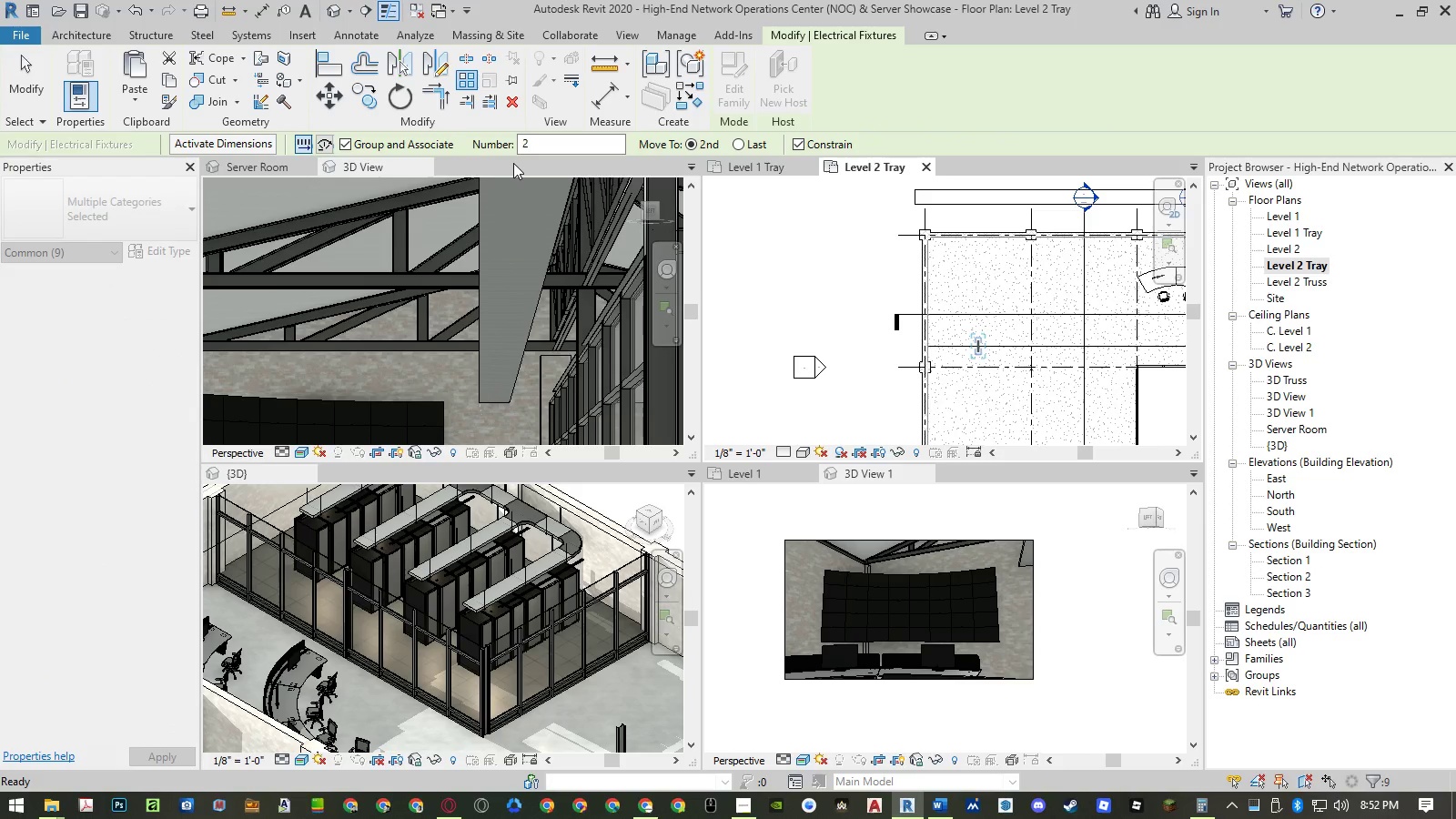 
left_click([1027, 286])
 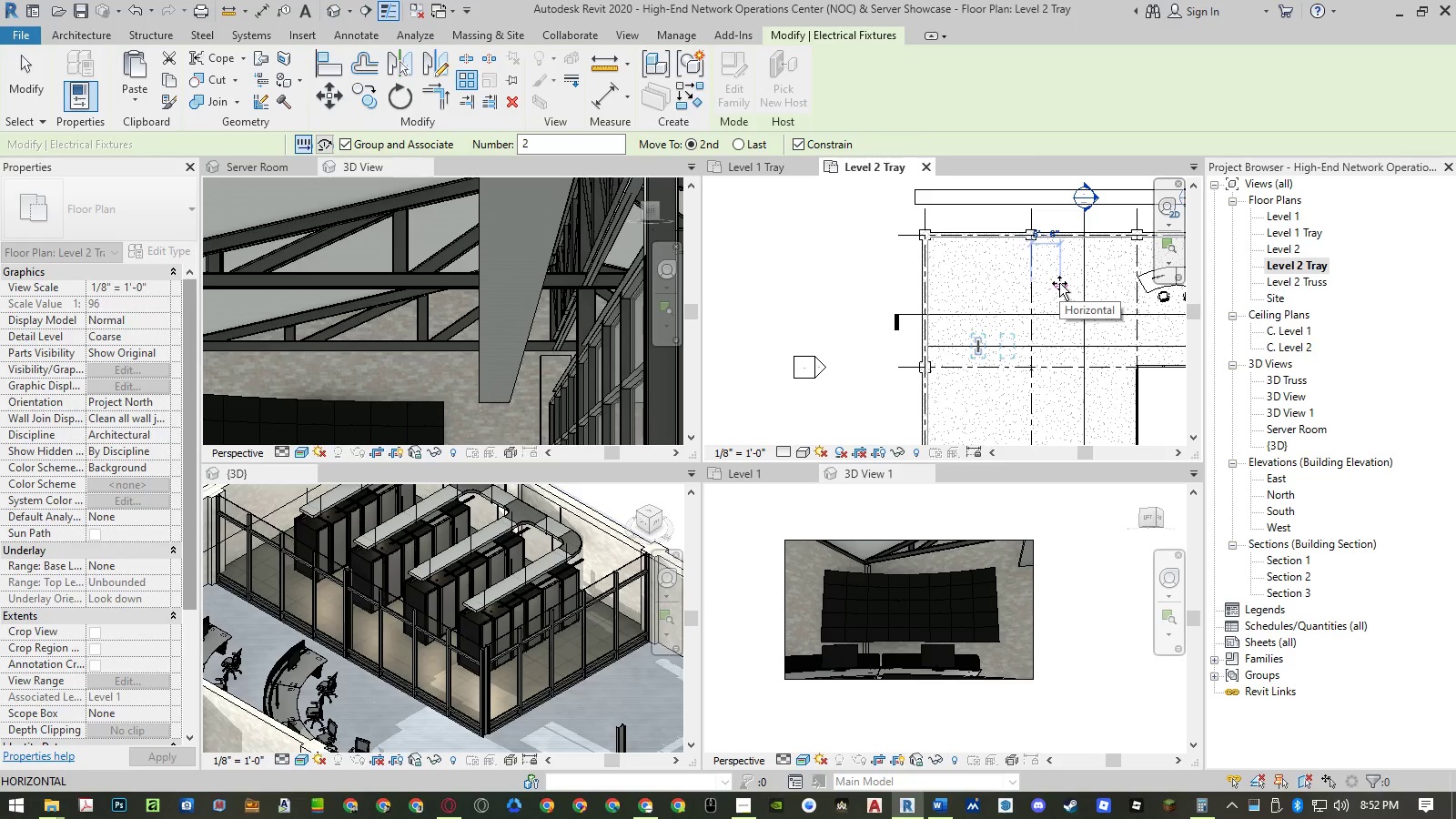 
key(Numpad1)
 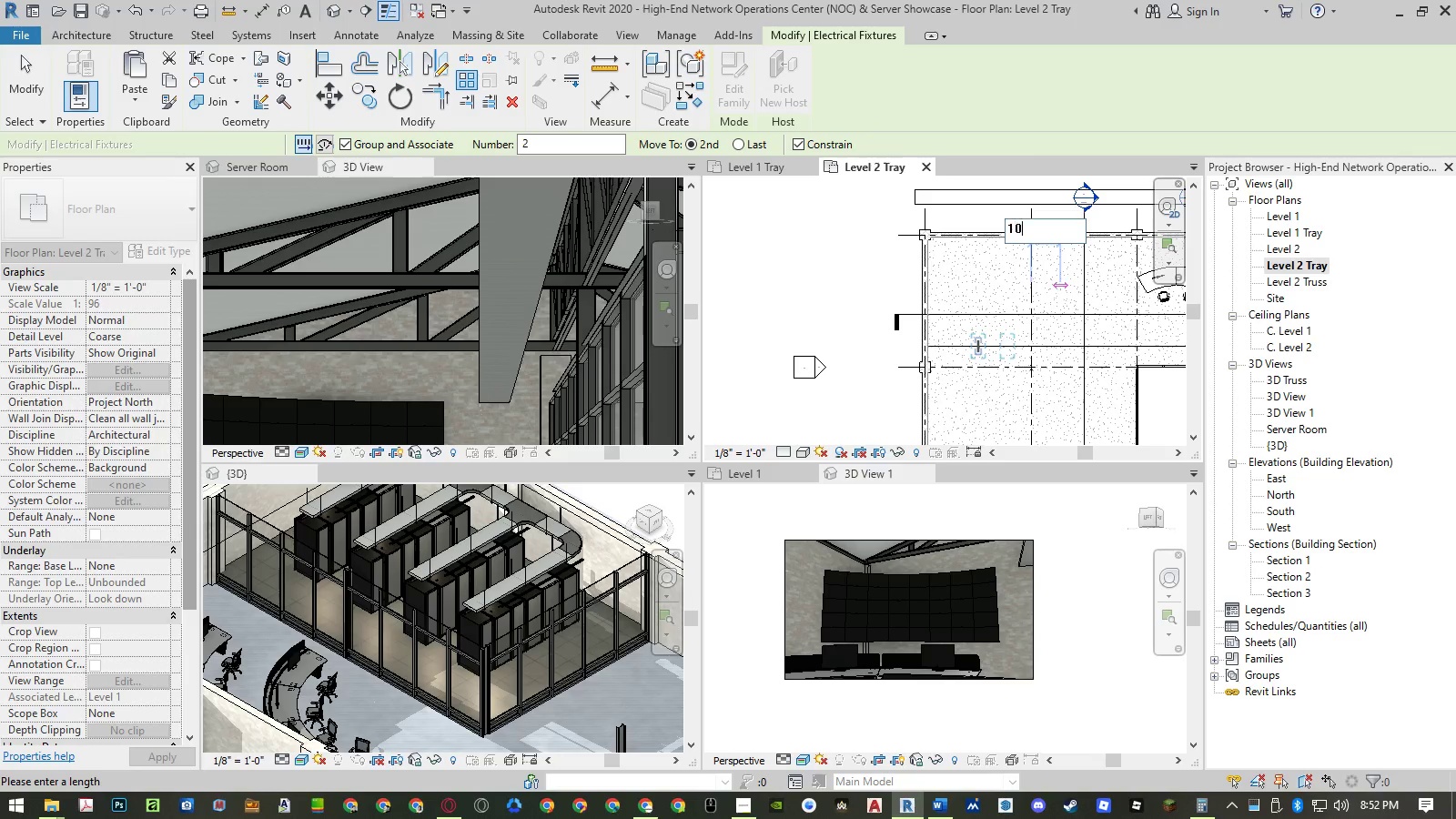 
key(Numpad0)
 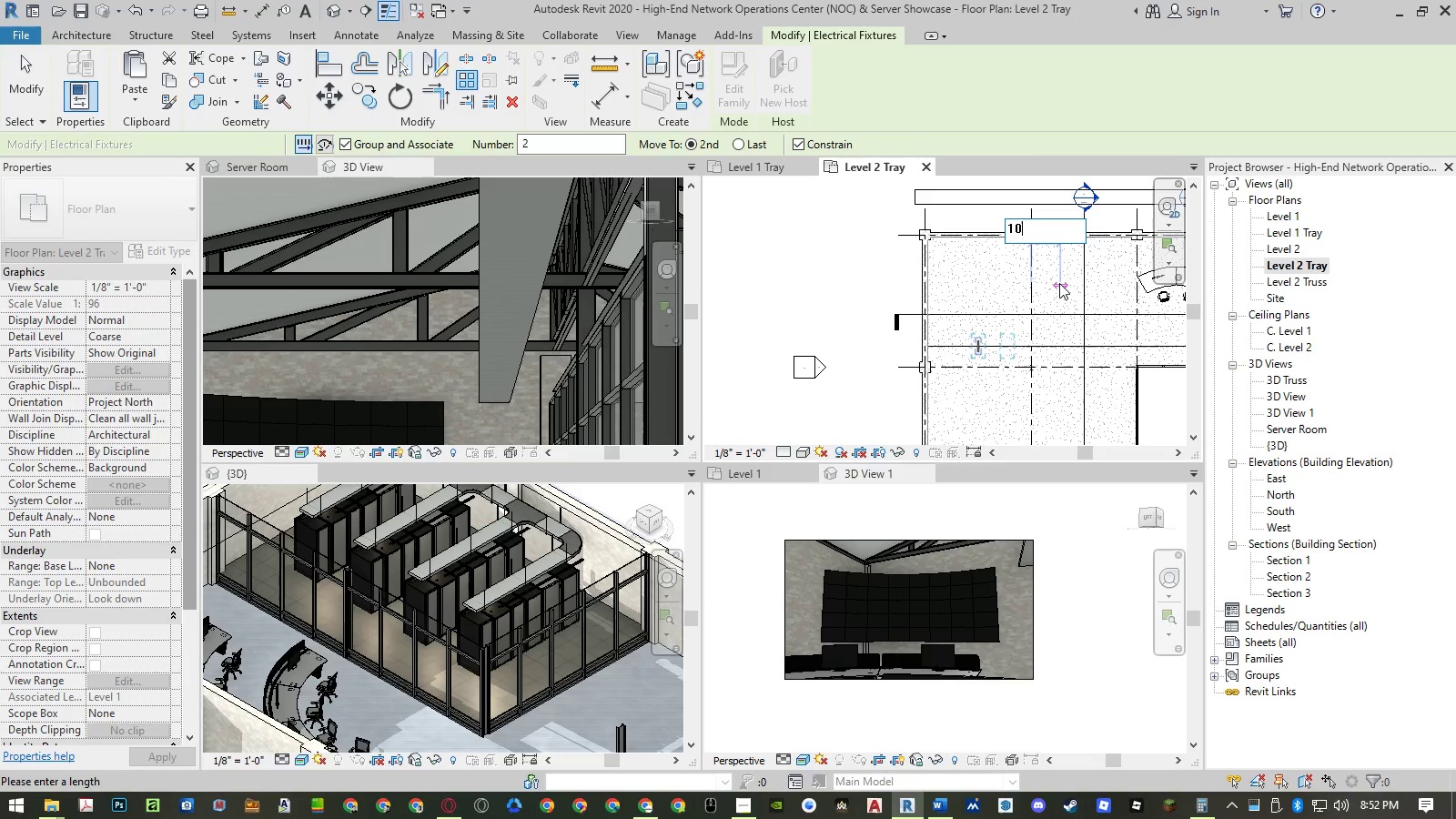 
key(NumpadEnter)
 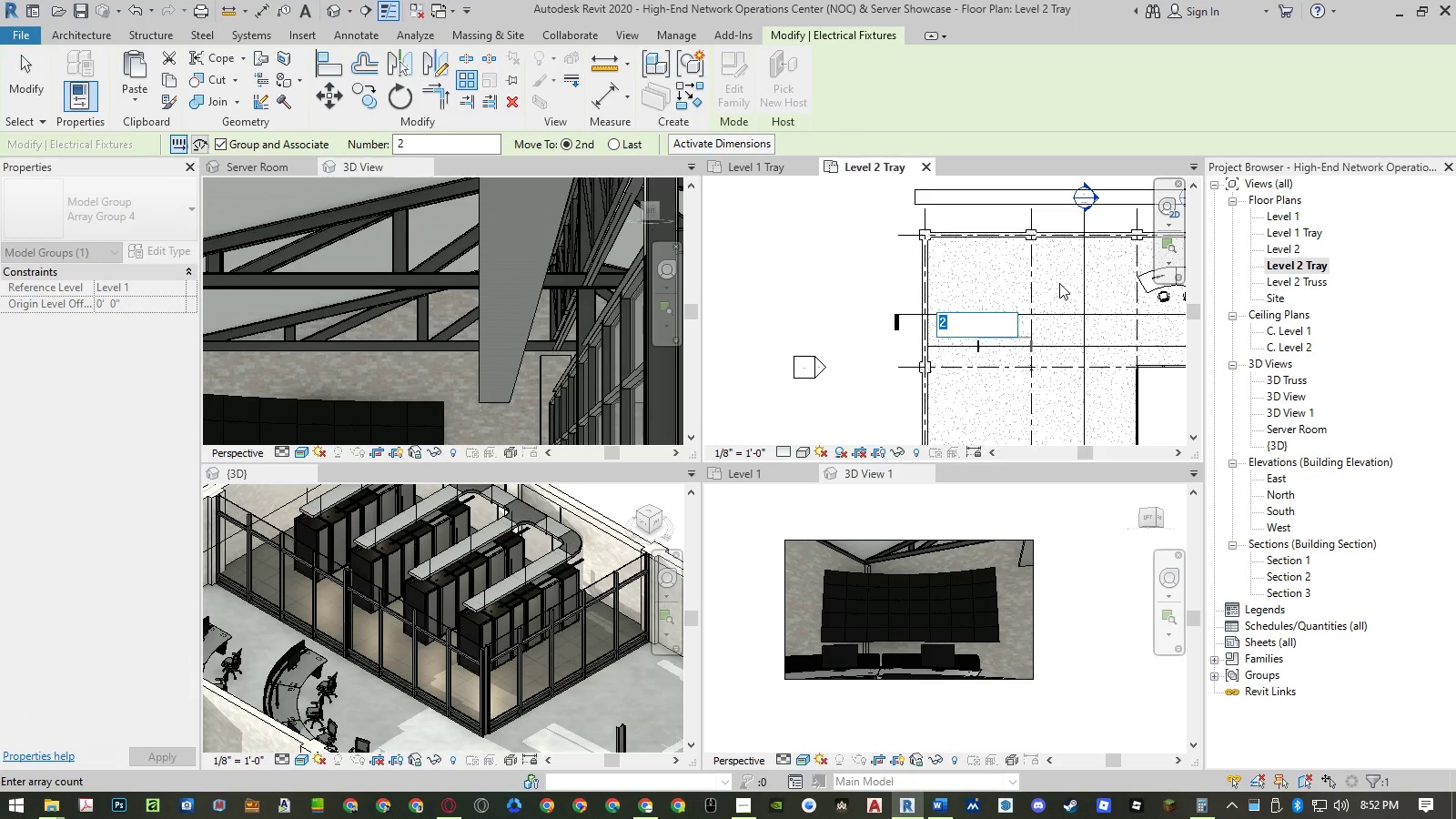 
key(Numpad8)
 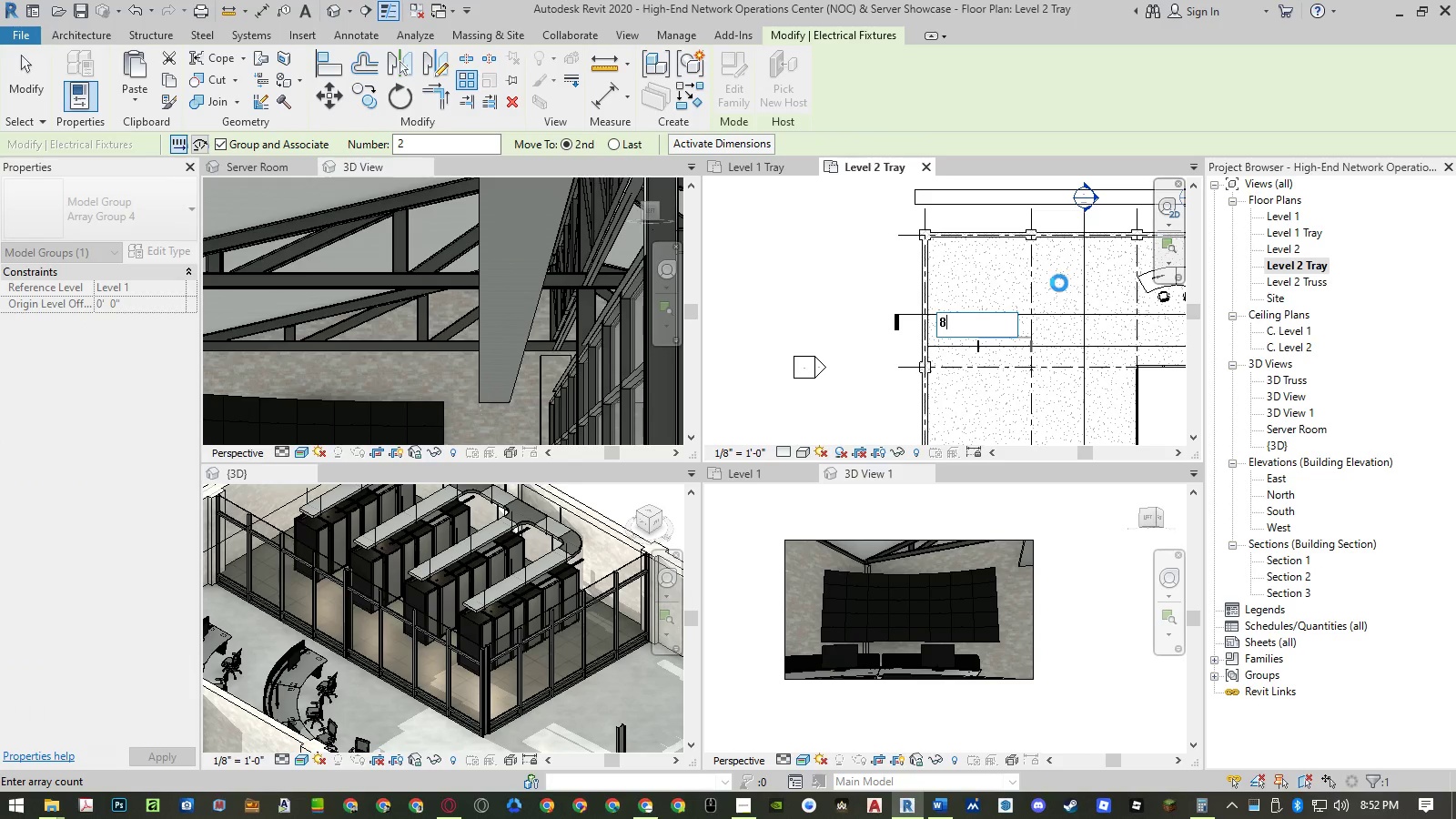 
key(NumpadEnter)
 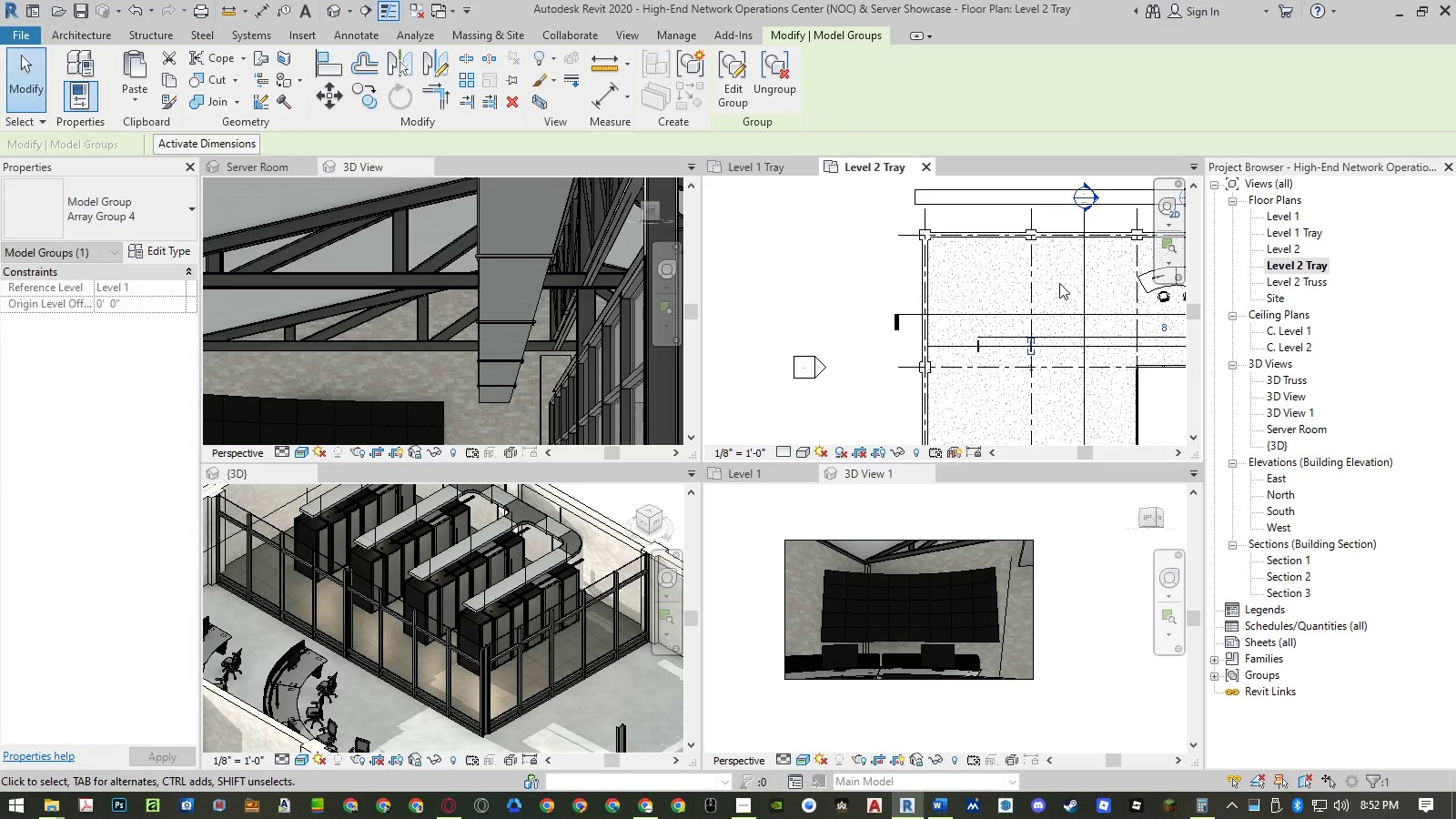 
key(Escape)
 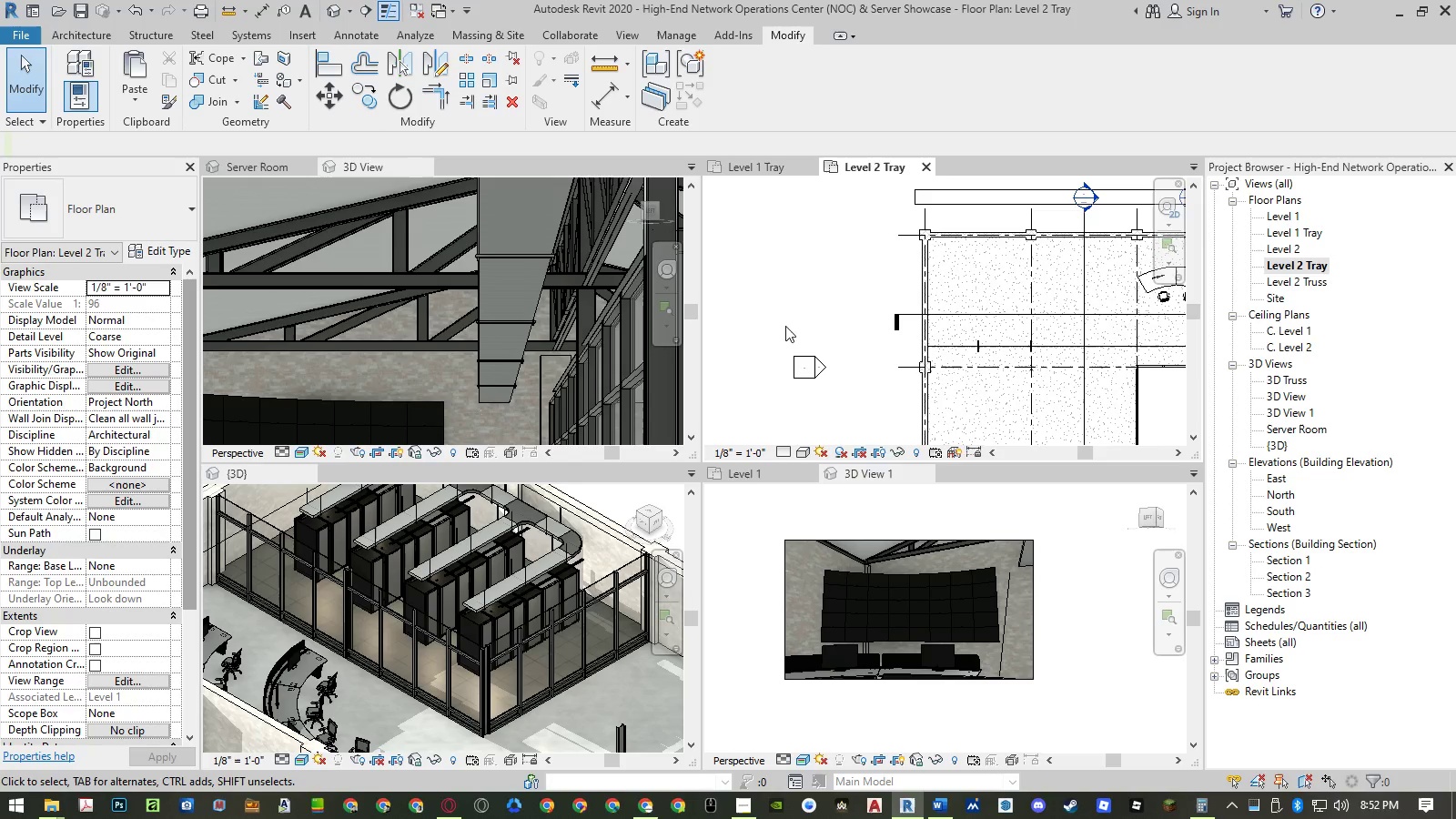 
scroll: coordinate [770, 332], scroll_direction: down, amount: 6.0
 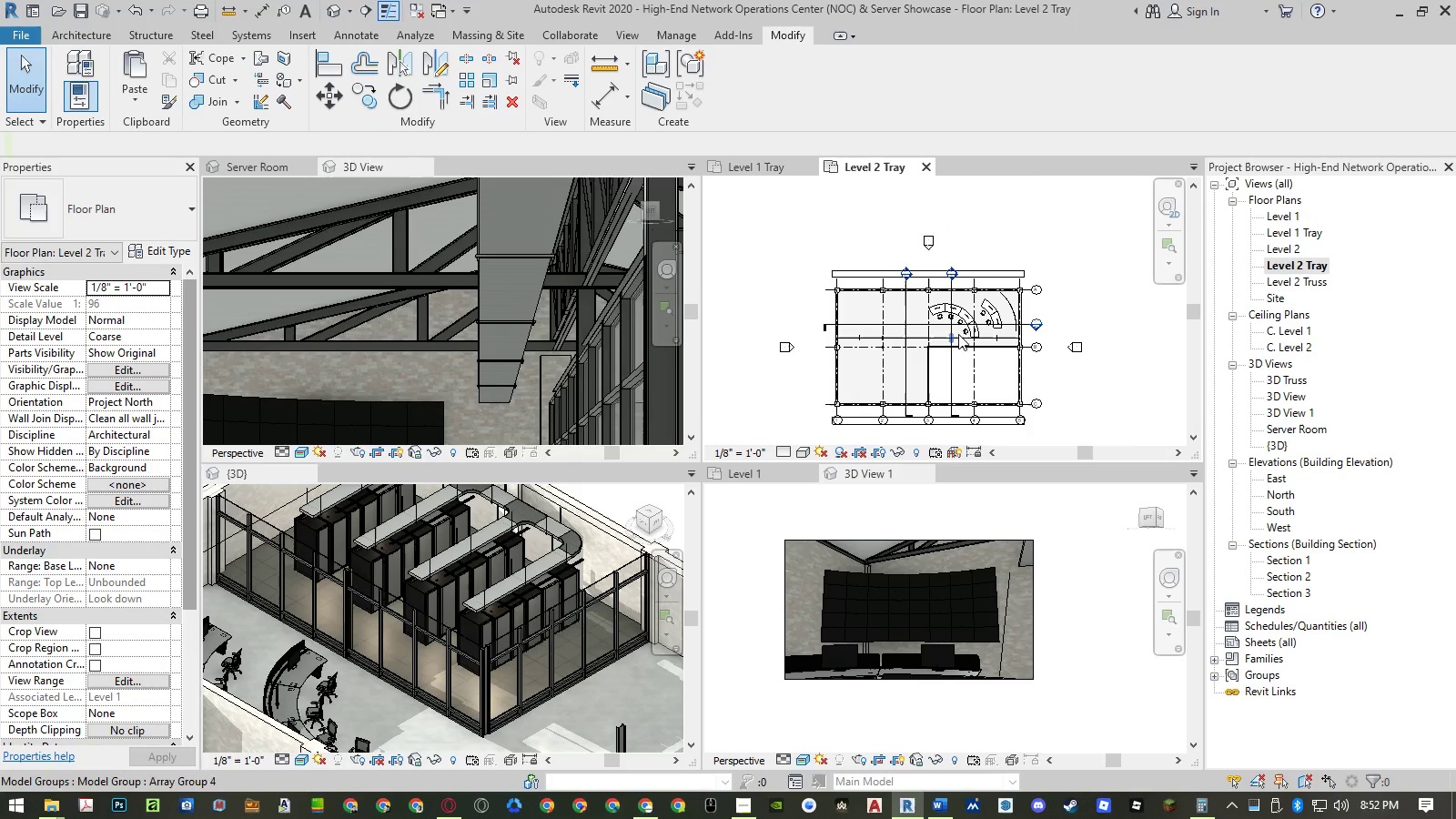 
key(Escape)
 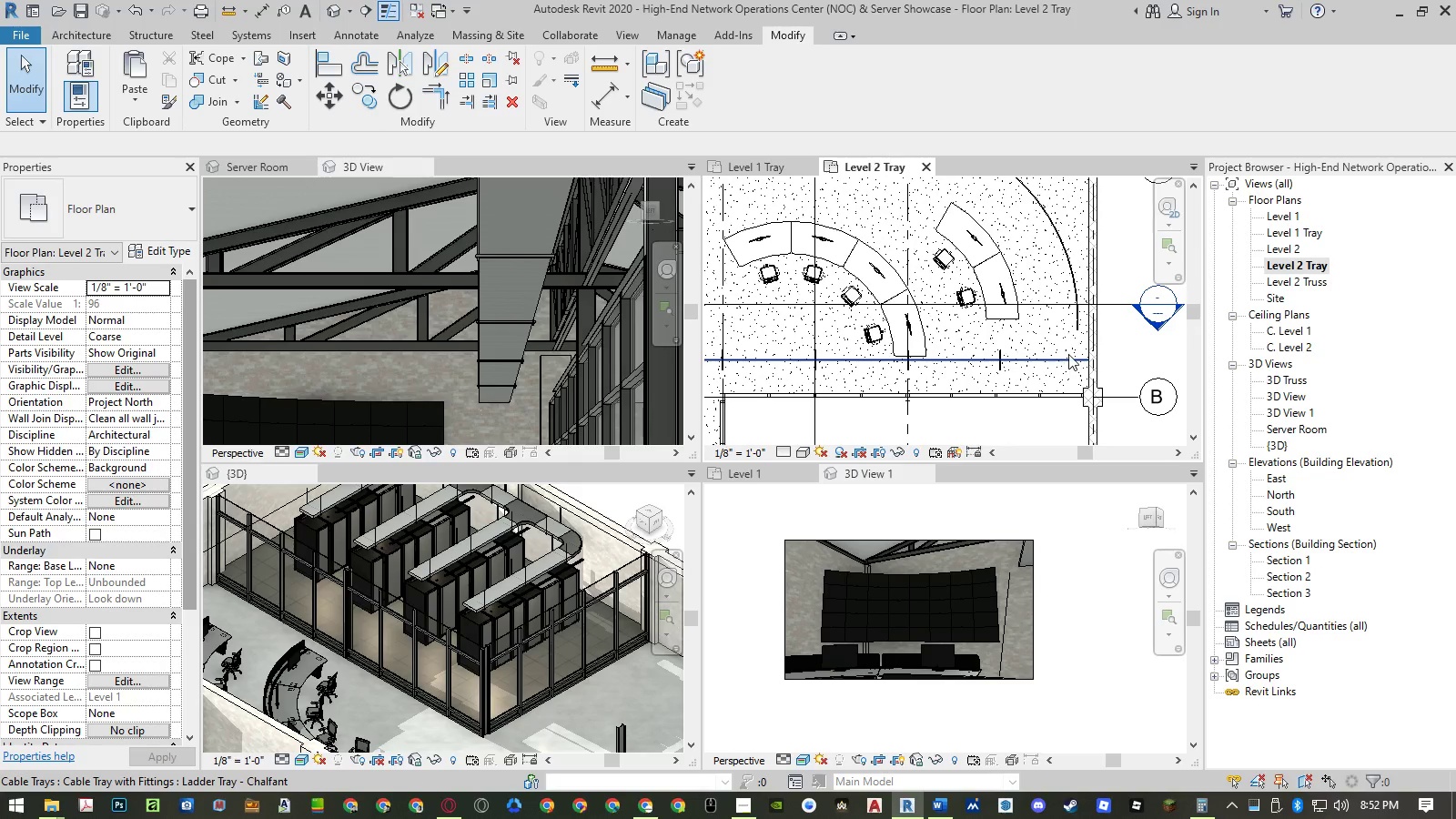 
scroll: coordinate [1018, 333], scroll_direction: up, amount: 10.0
 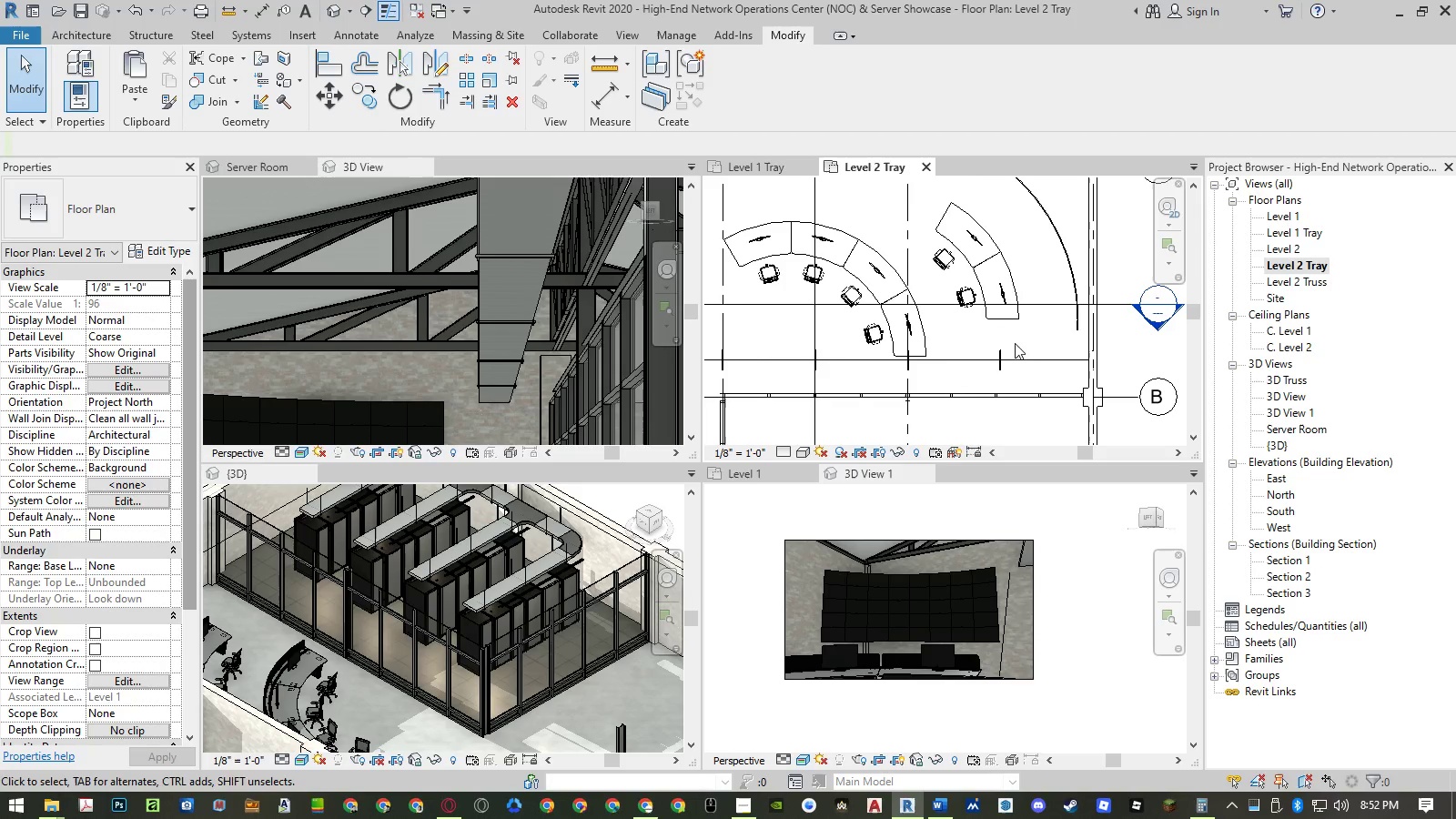 
key(Escape)
 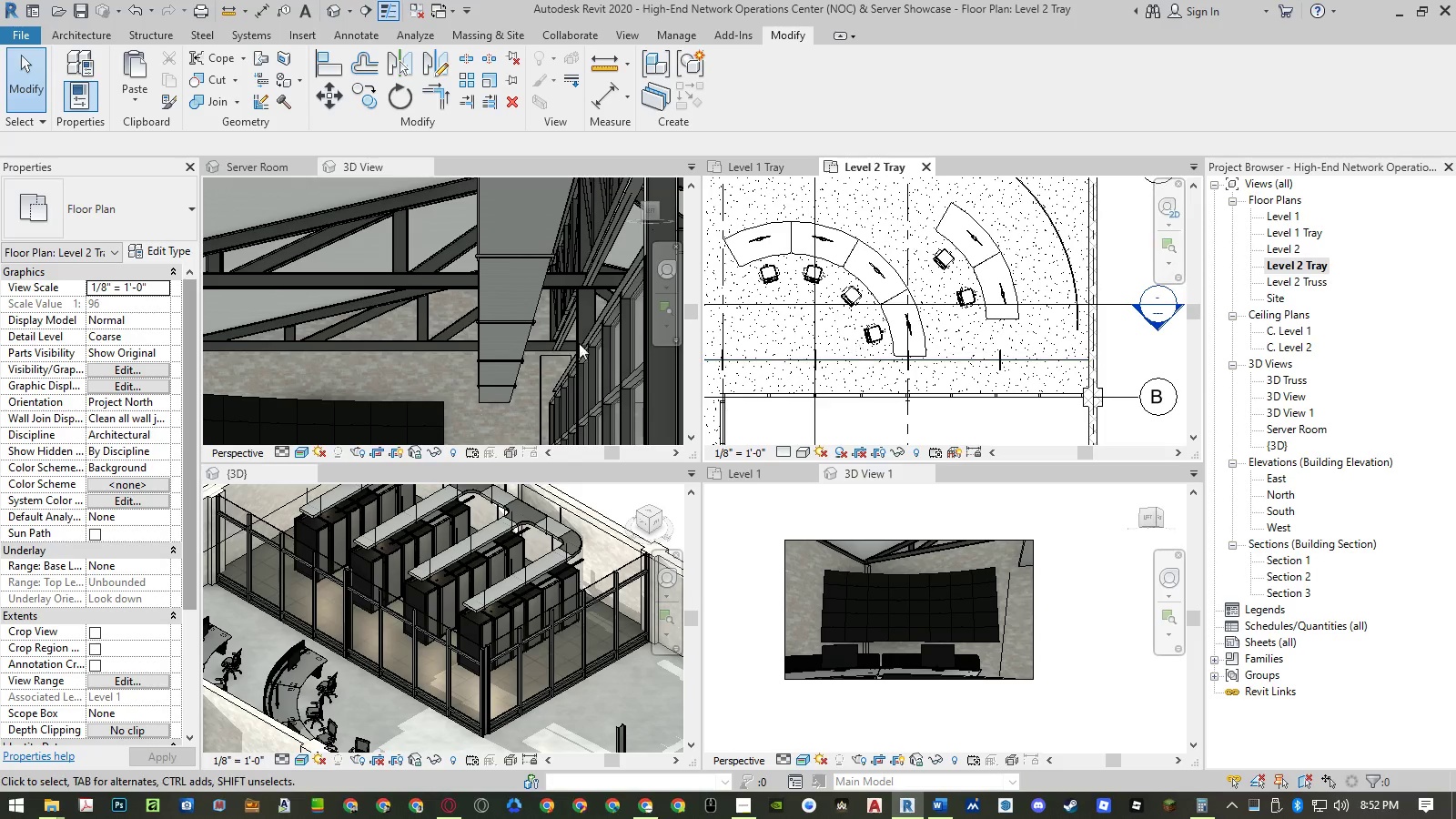 
scroll: coordinate [541, 342], scroll_direction: down, amount: 8.0
 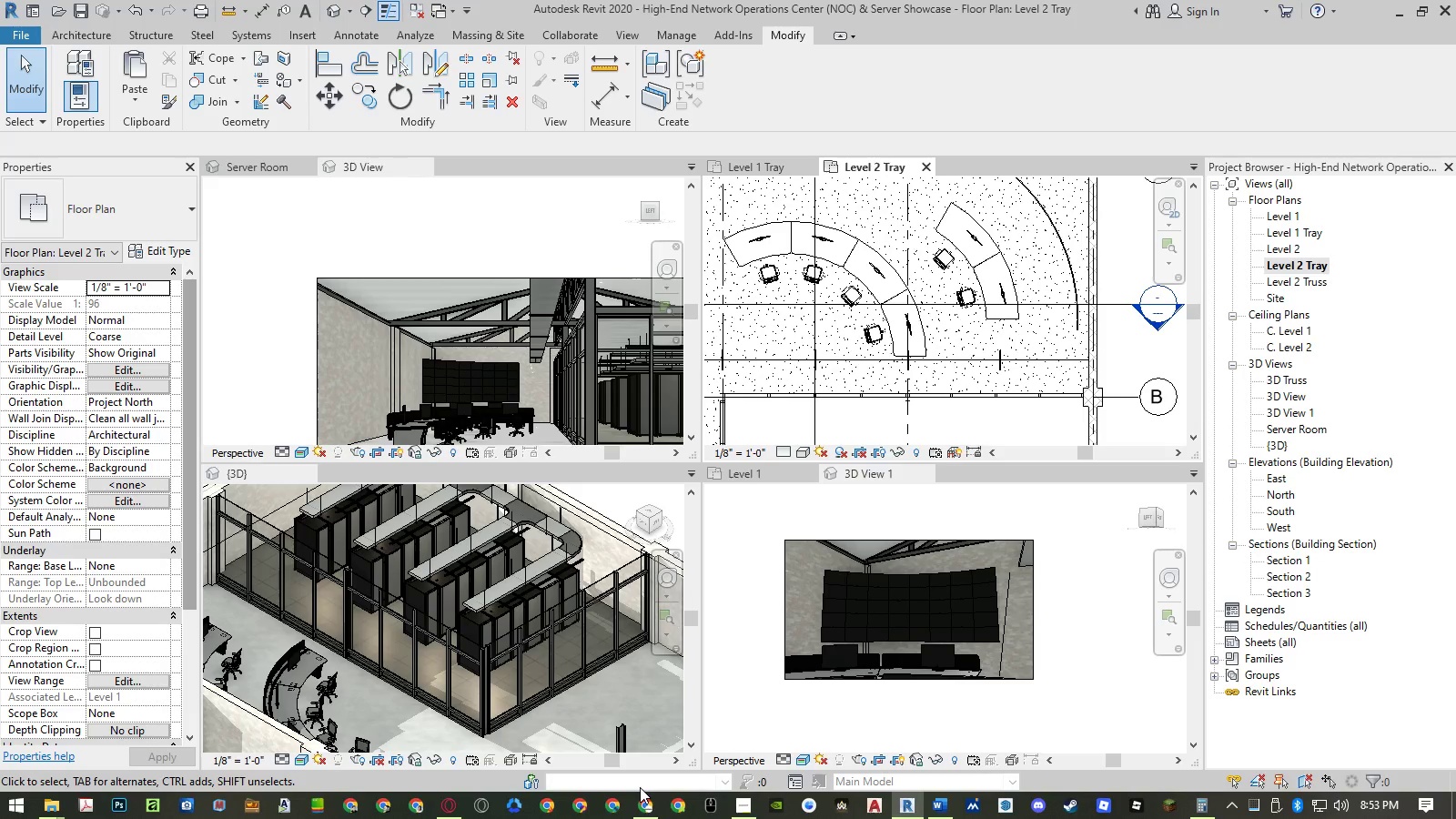 
wait(34.63)
 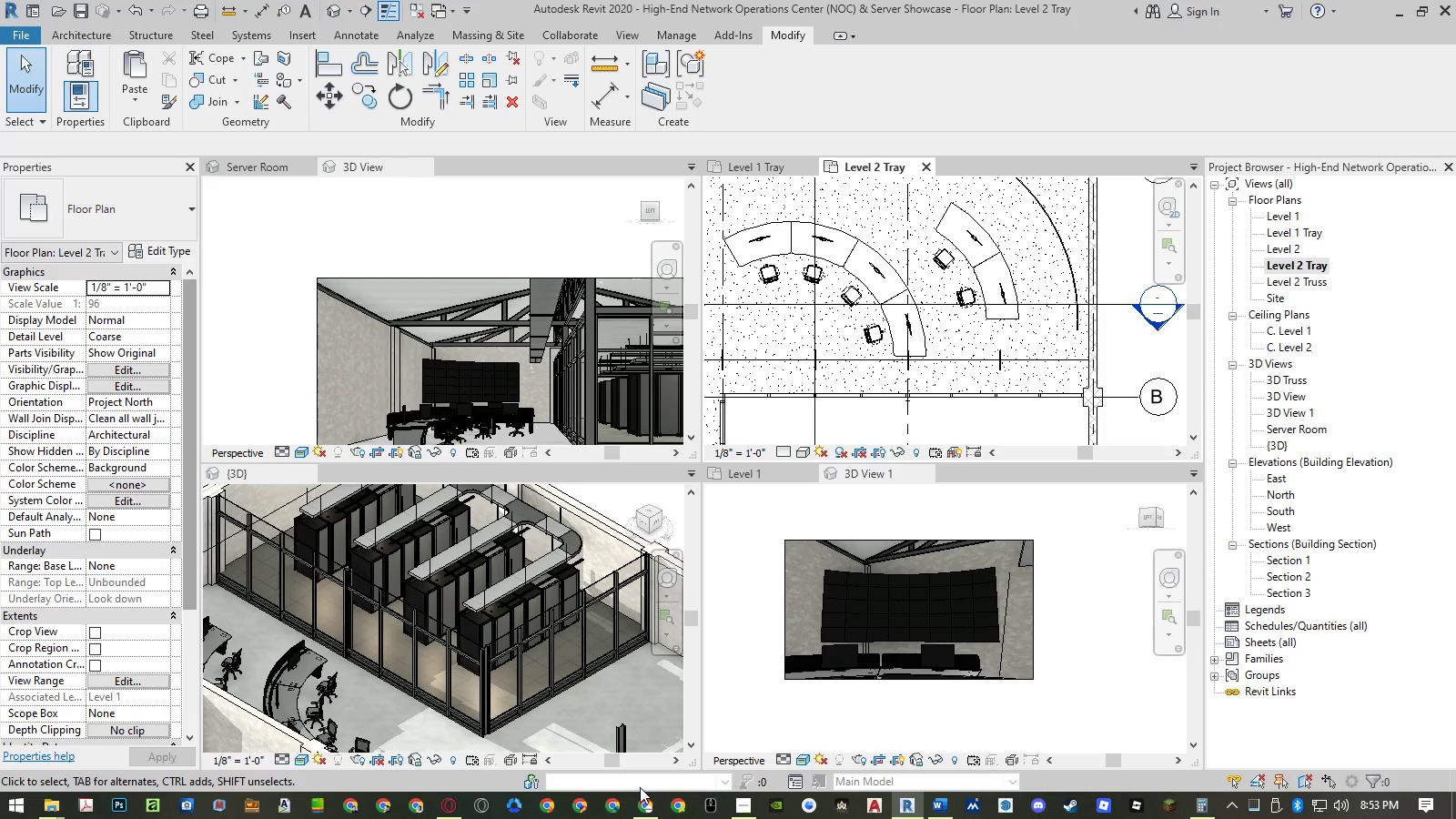 
left_click([312, 36])
 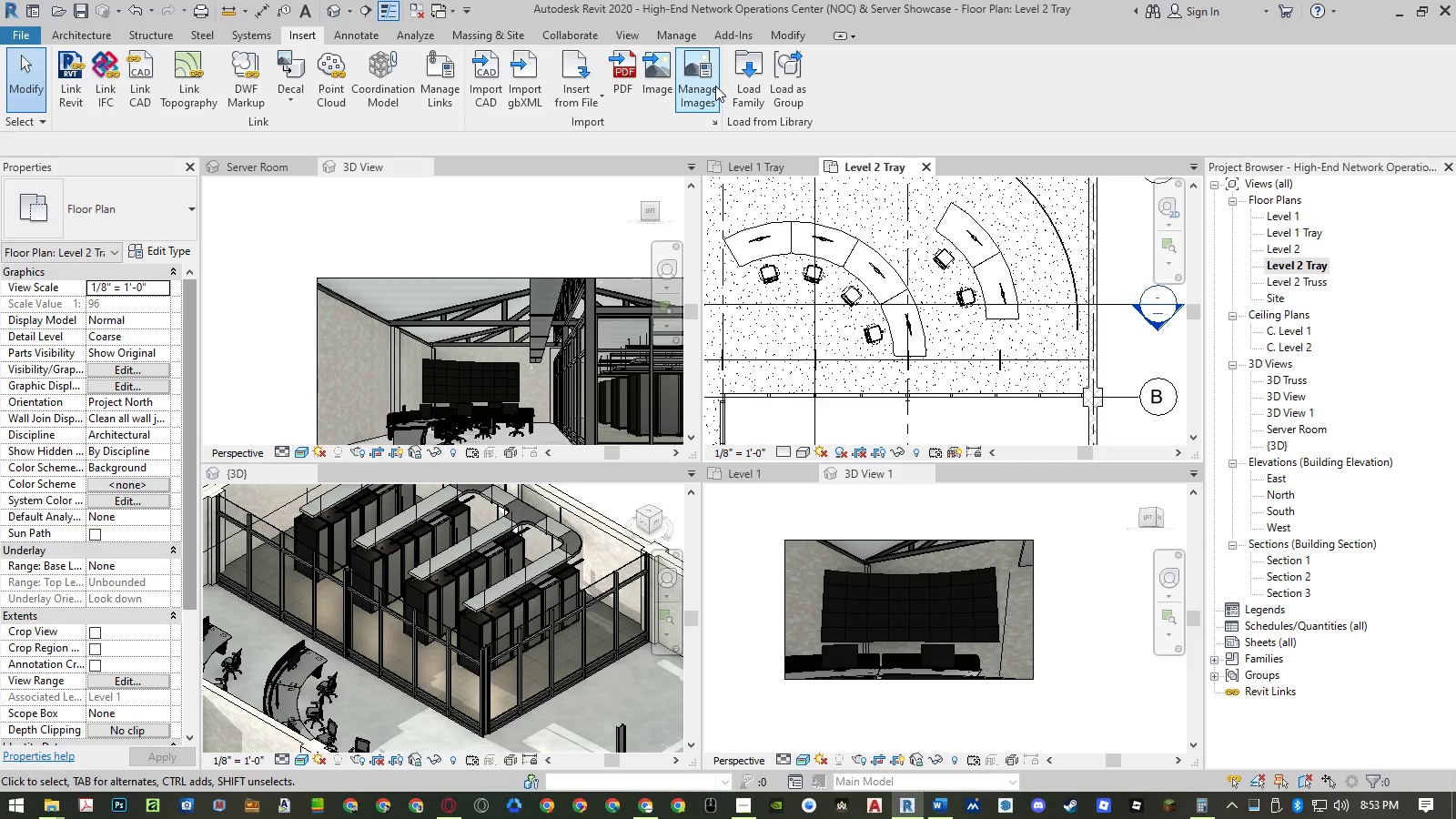 
left_click([736, 86])
 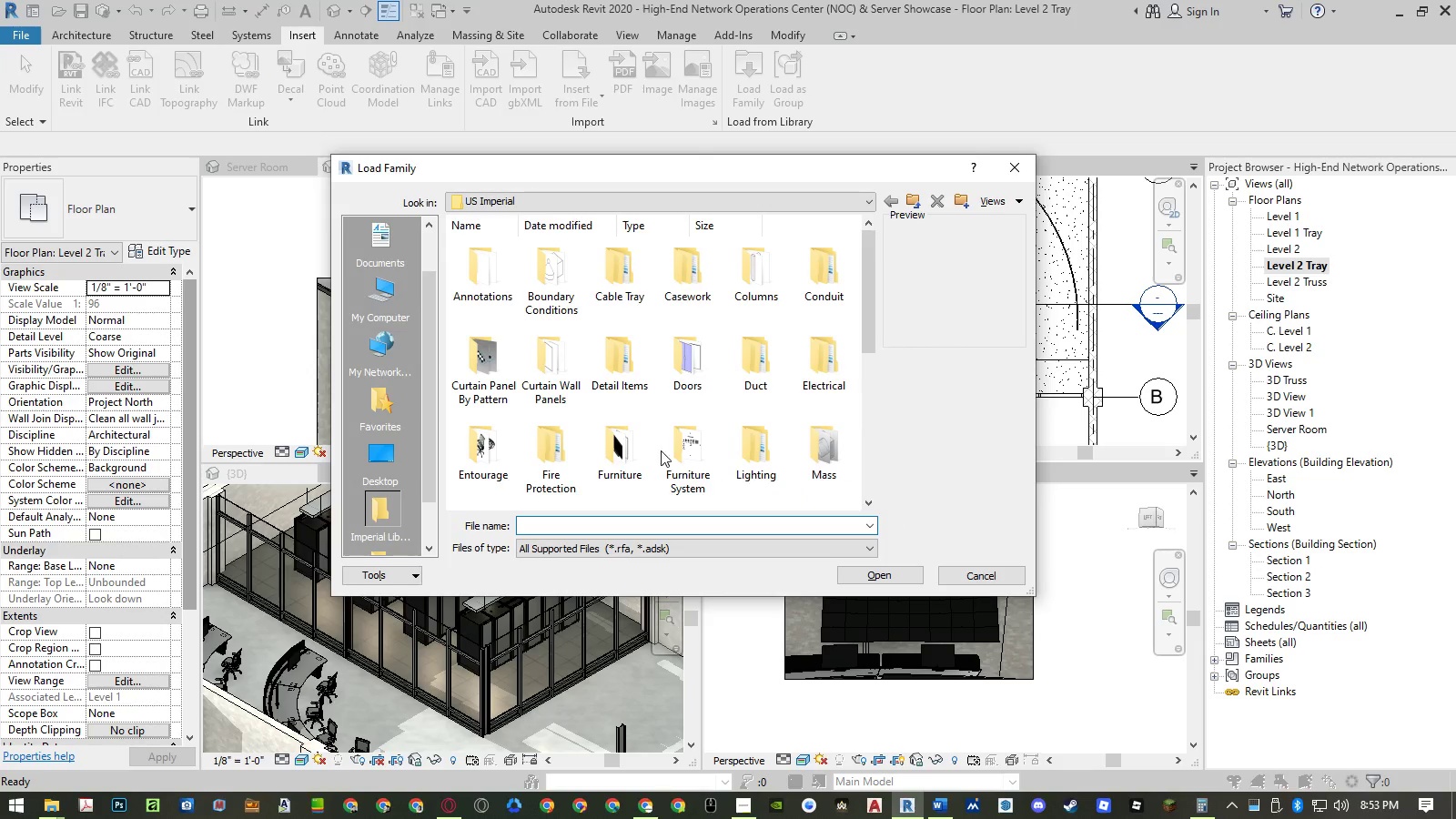 
double_click([495, 454])
 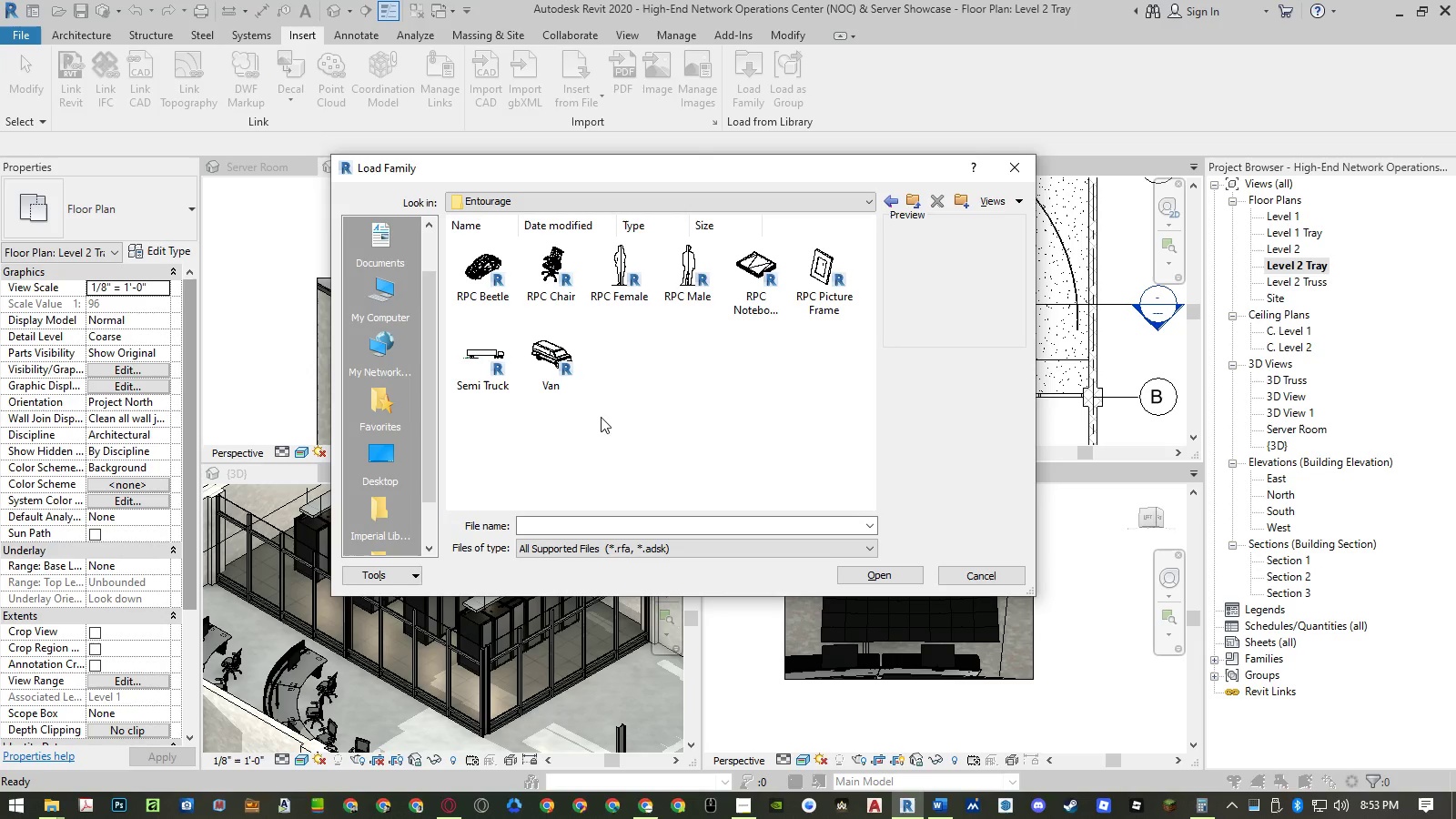 
left_click([684, 279])
 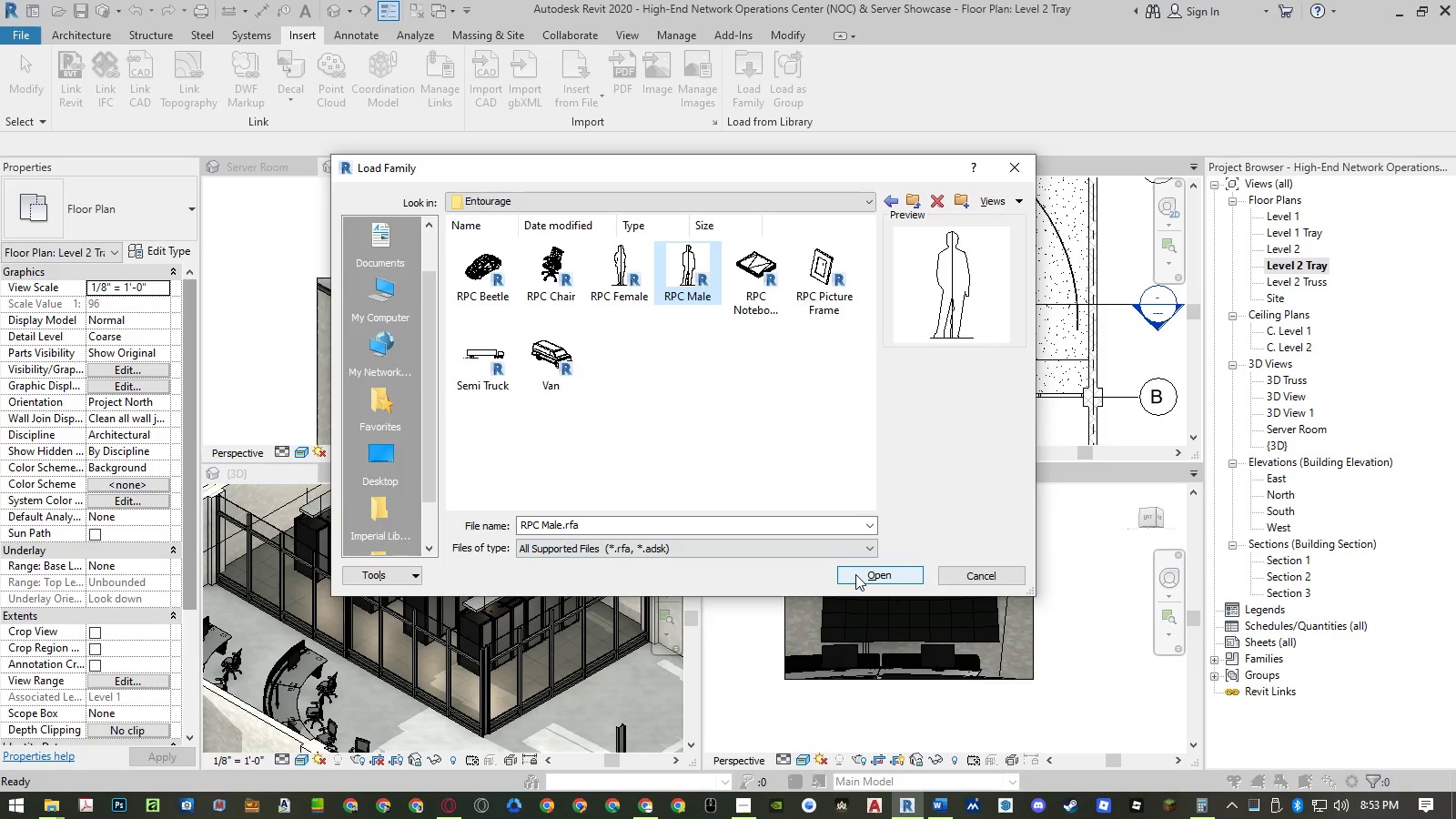 
left_click([855, 574])
 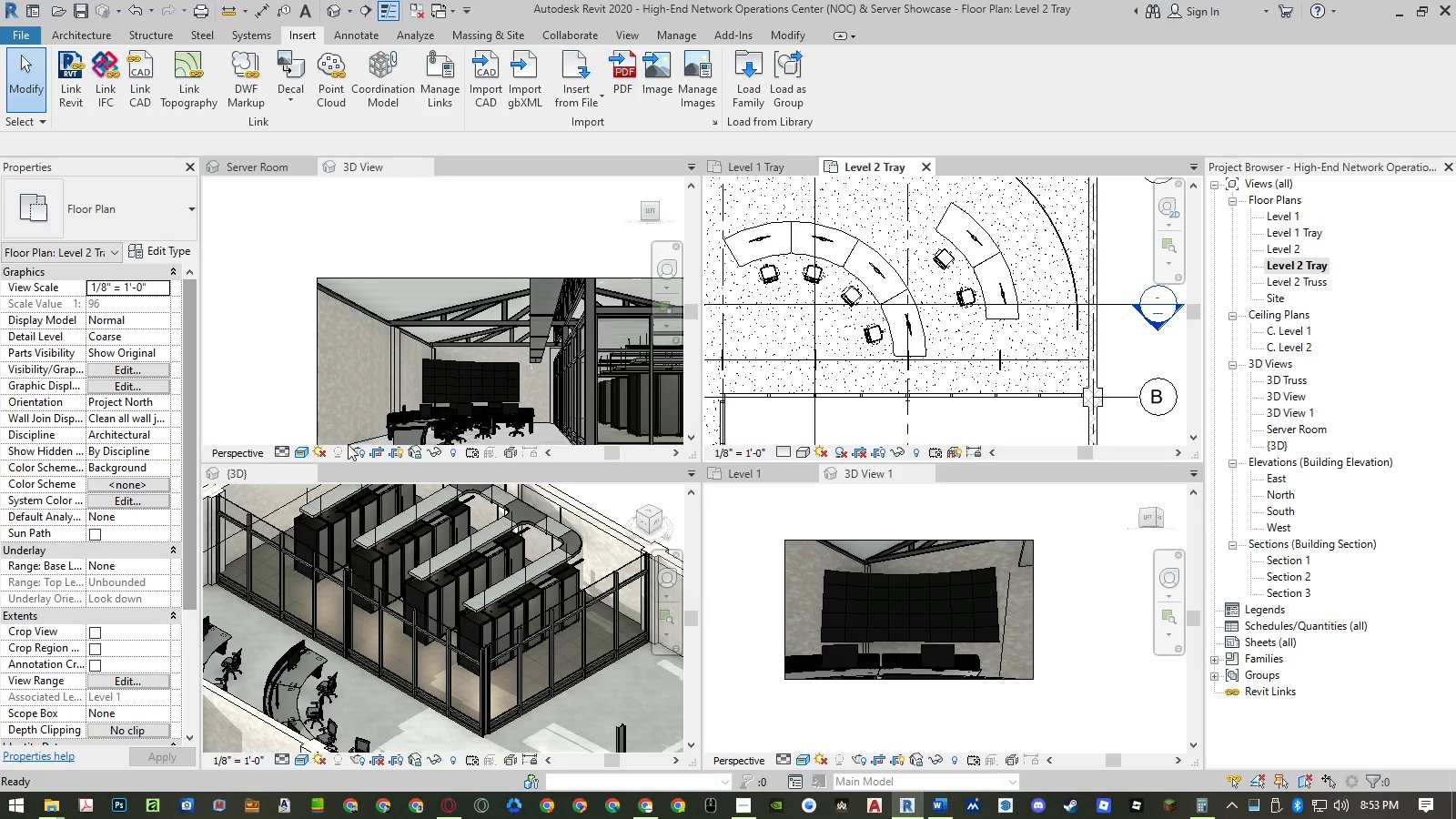 
left_click([76, 38])
 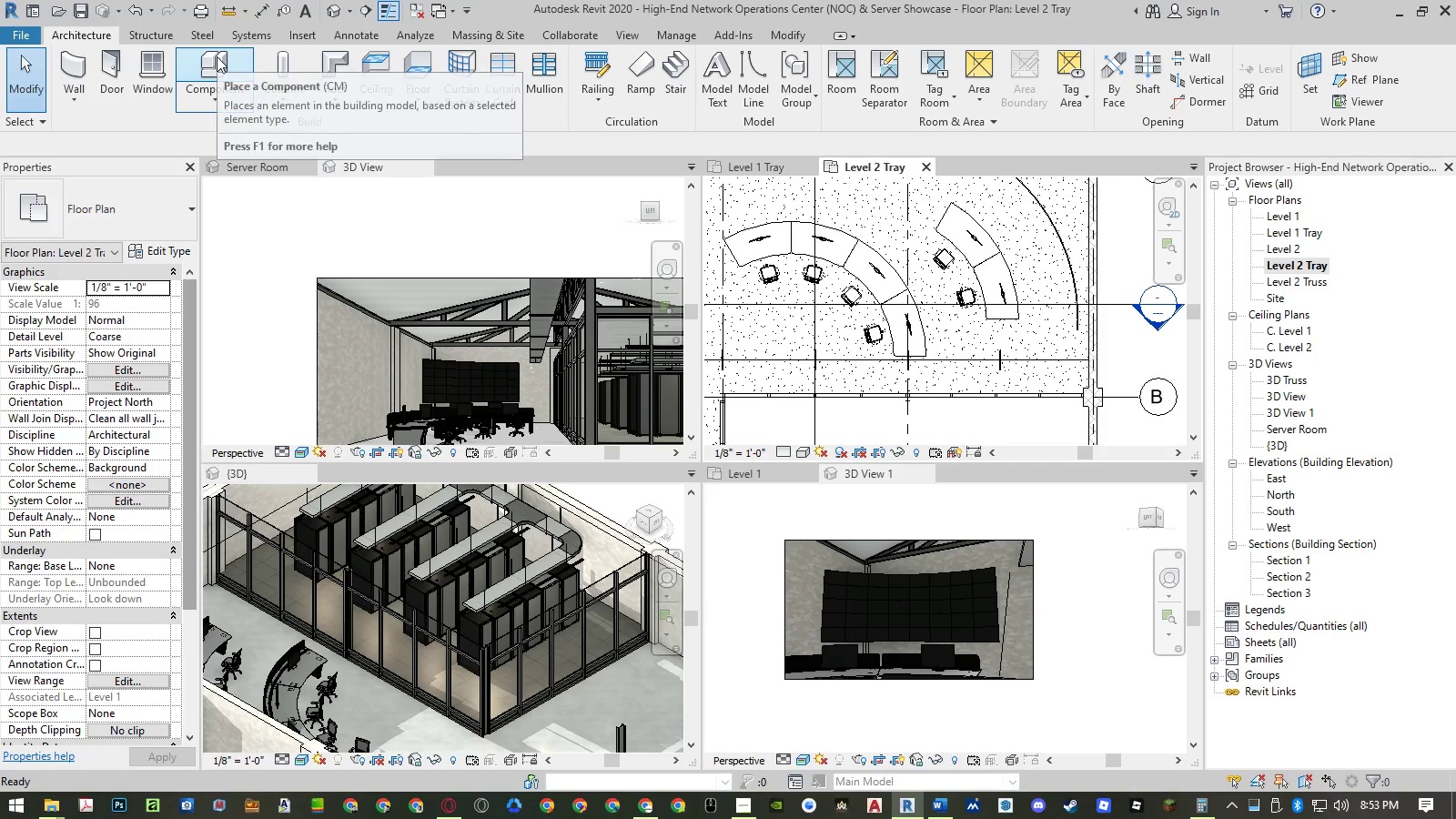 
left_click([217, 56])
 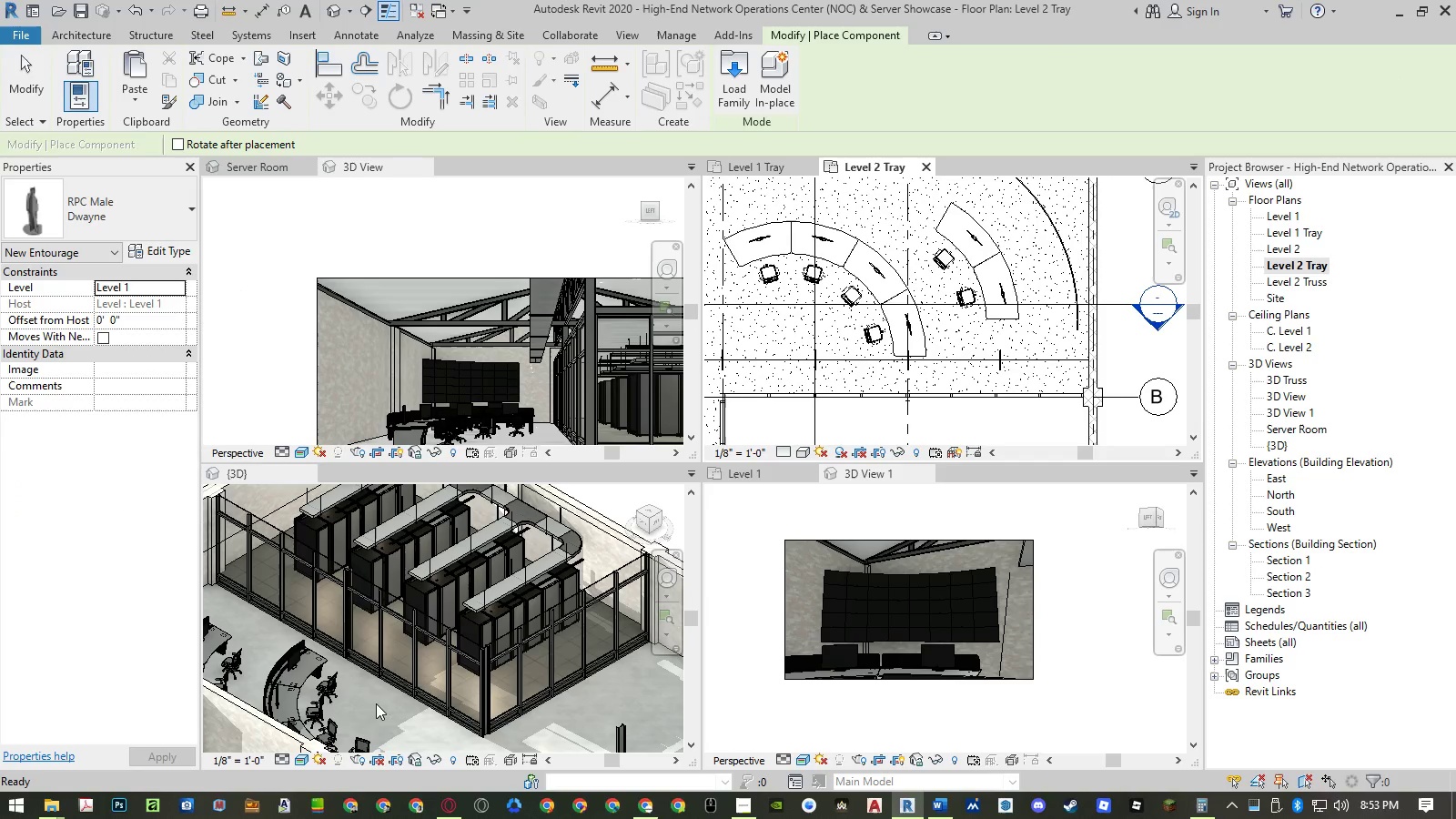 
left_click([391, 717])
 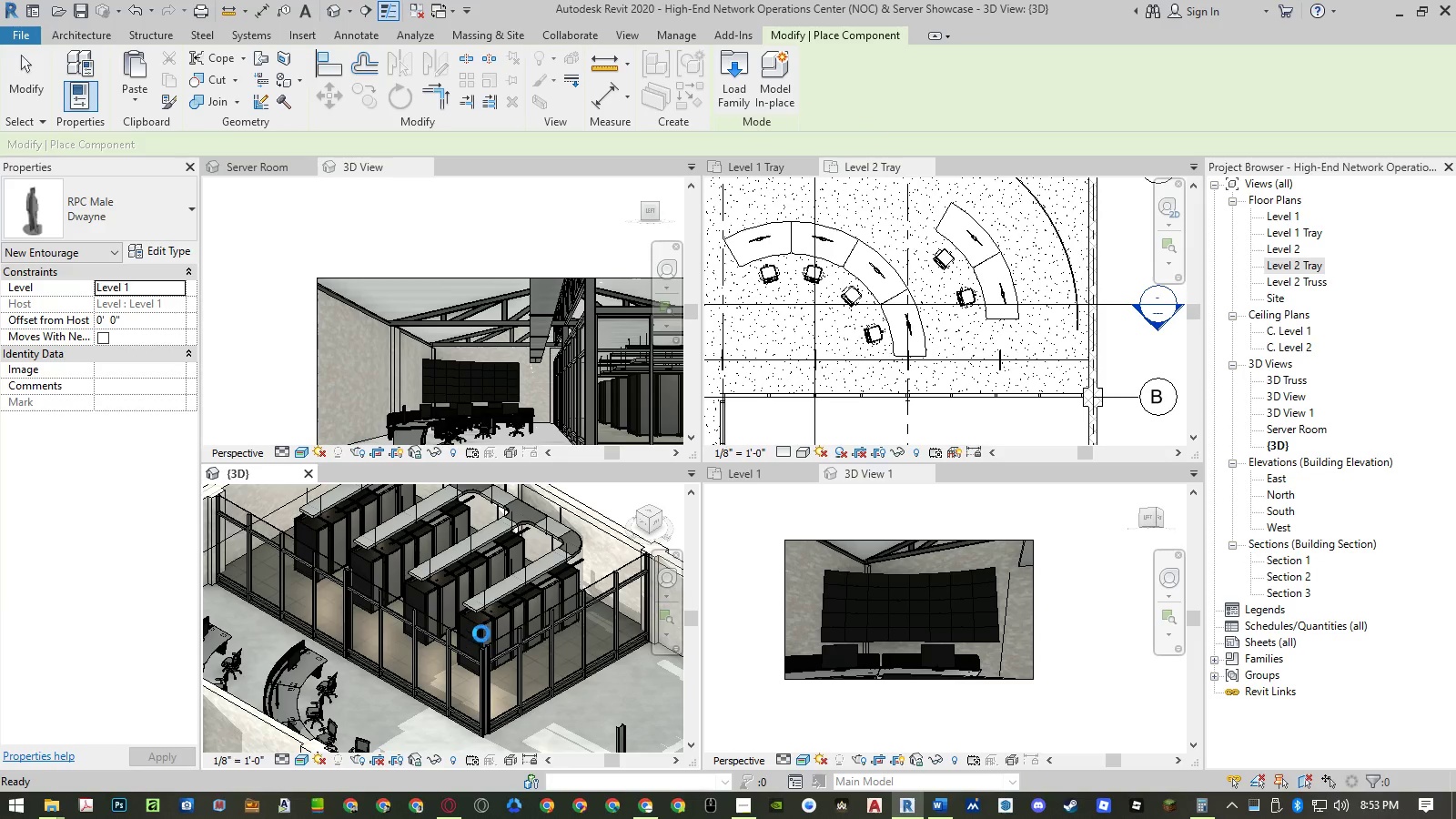 
scroll: coordinate [498, 620], scroll_direction: down, amount: 1.0
 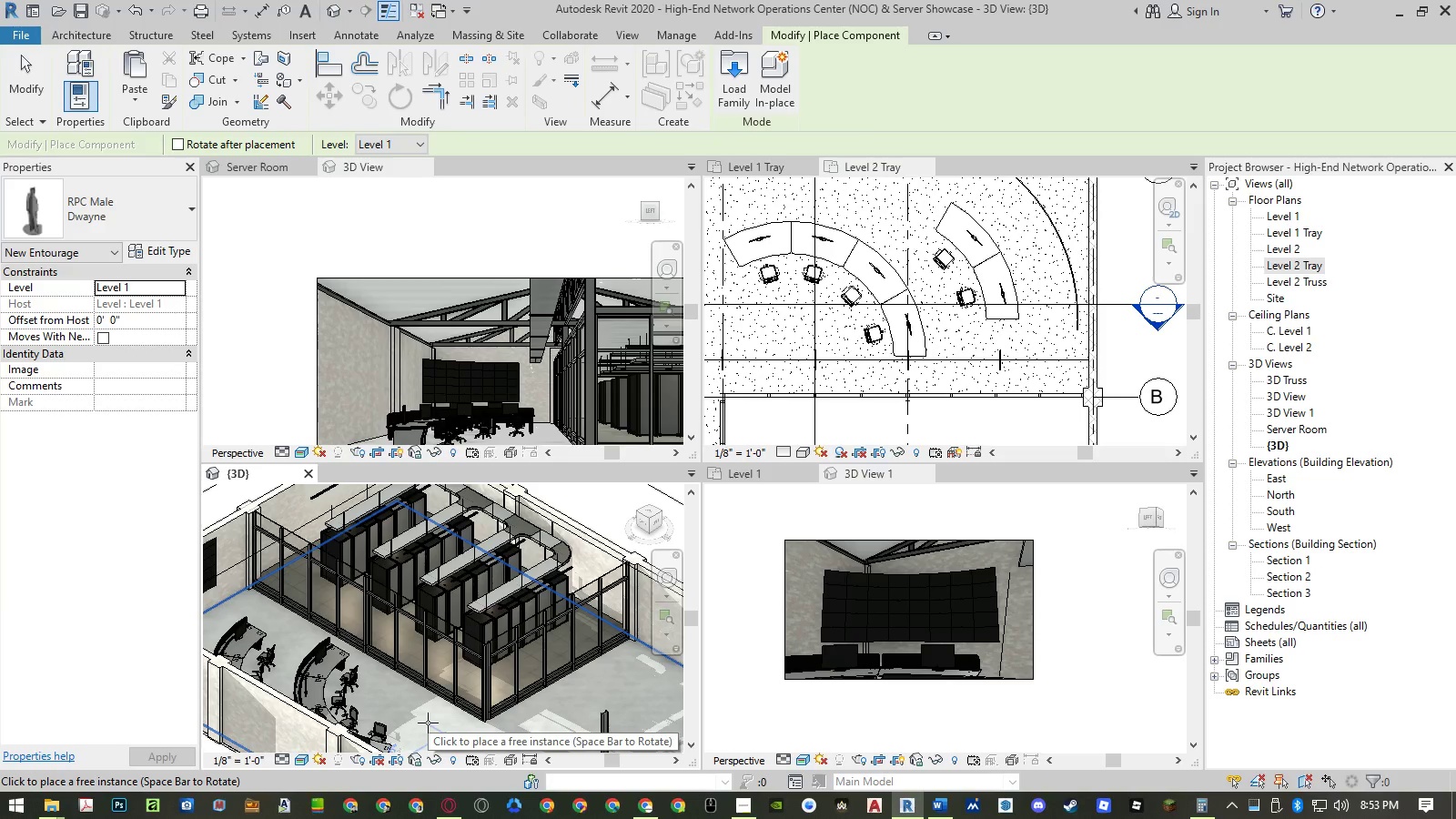 
left_click([429, 719])
 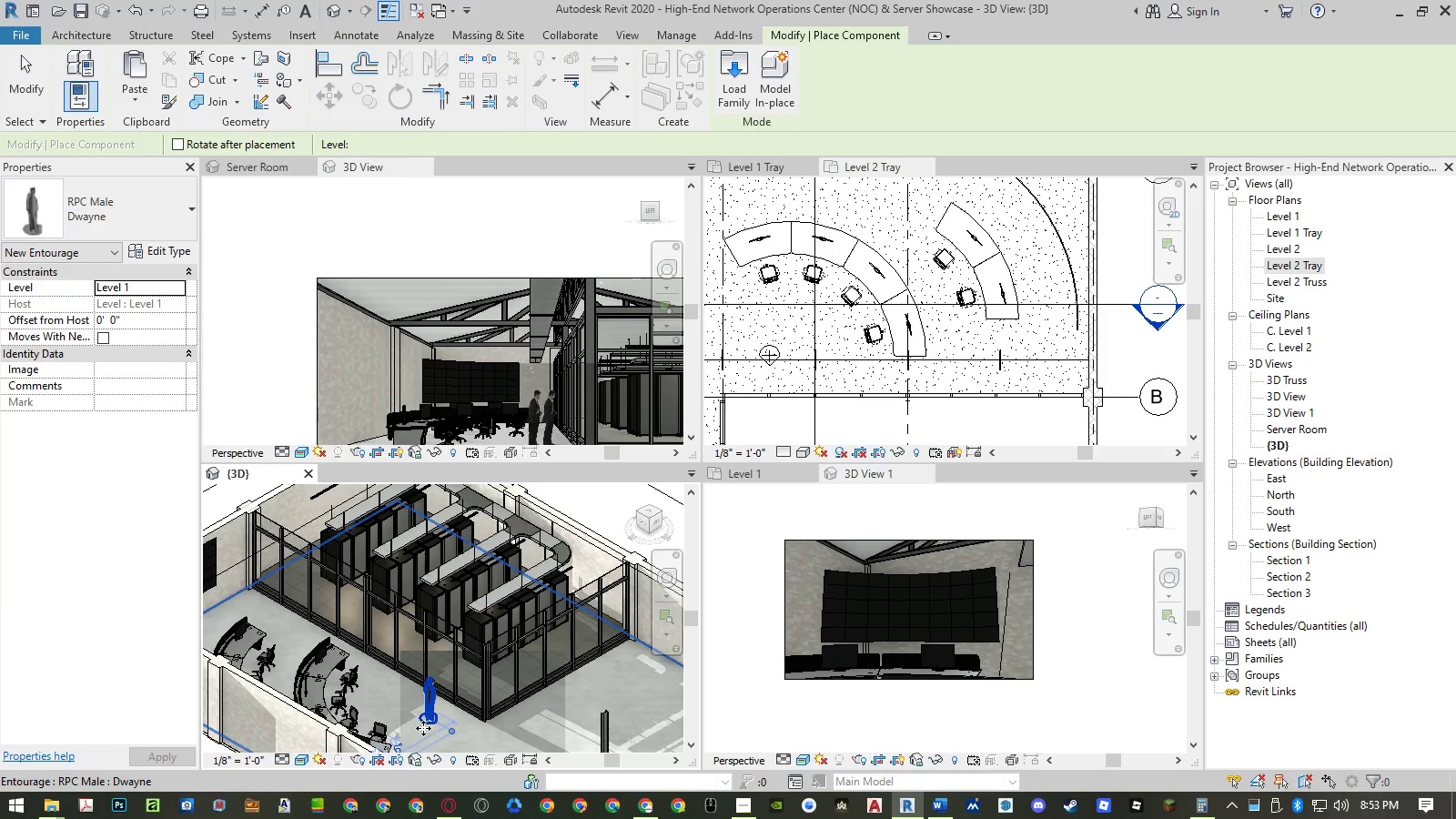 
key(Escape)
 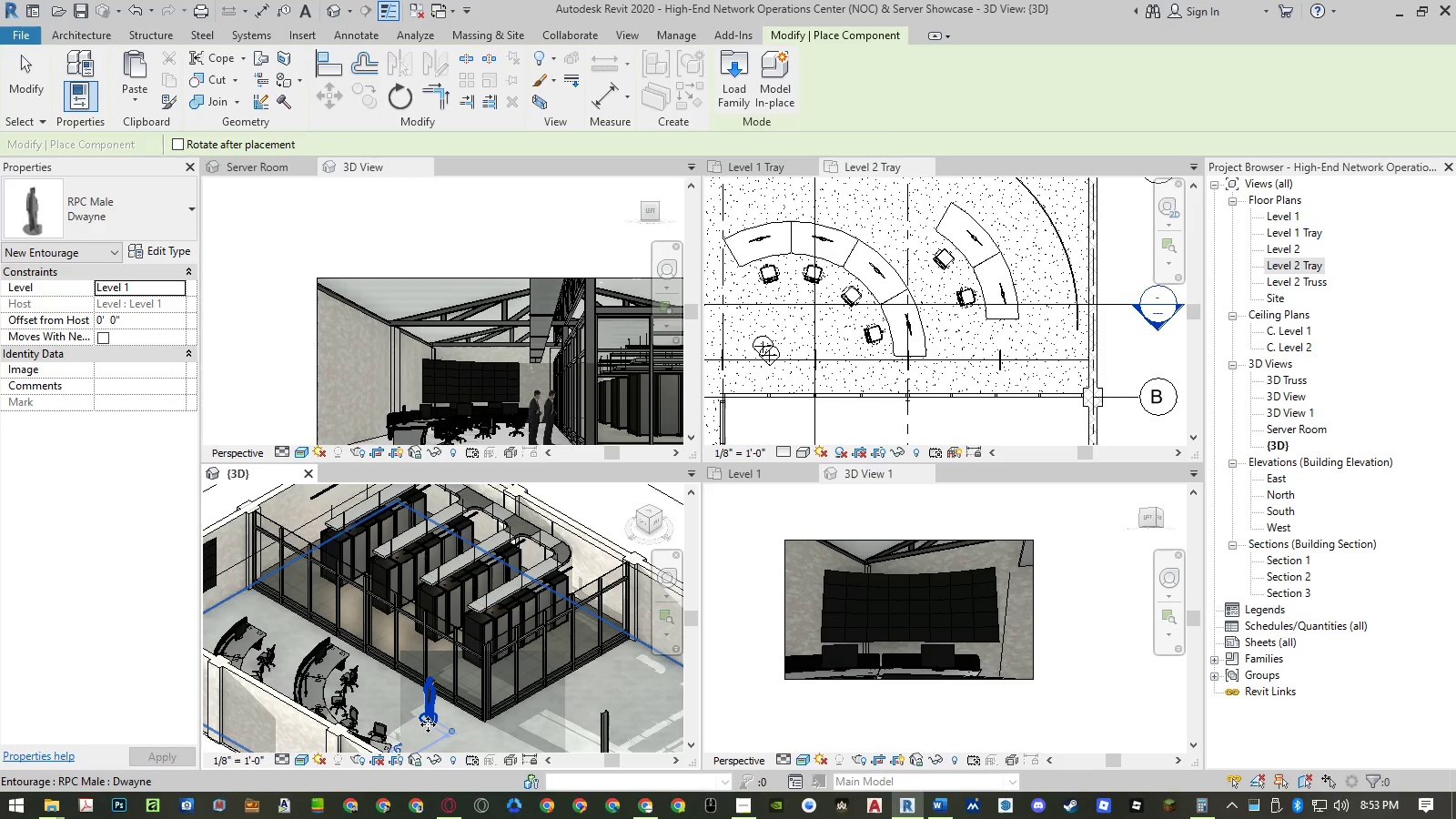 
key(Escape)
 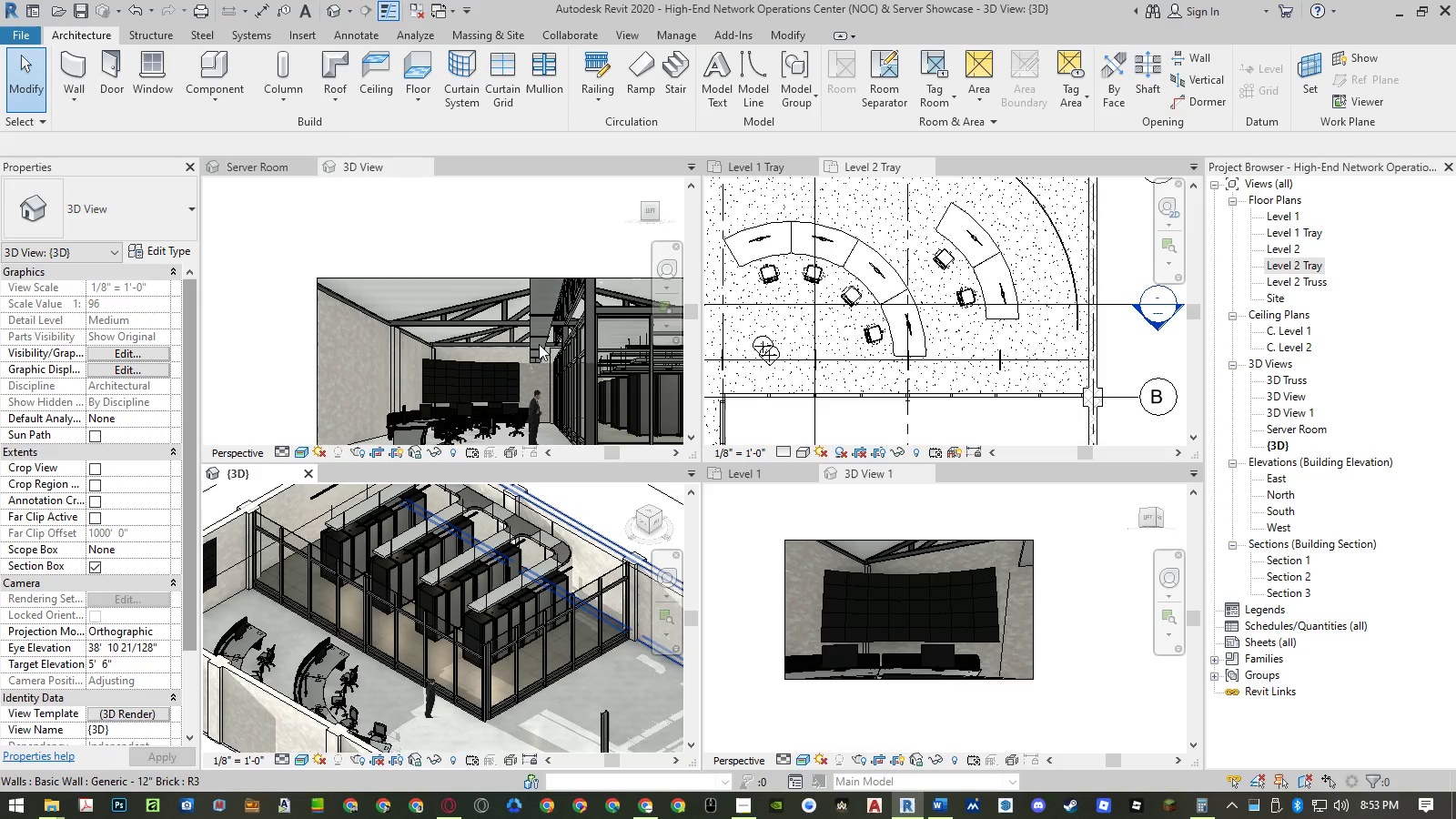 
double_click([476, 219])
 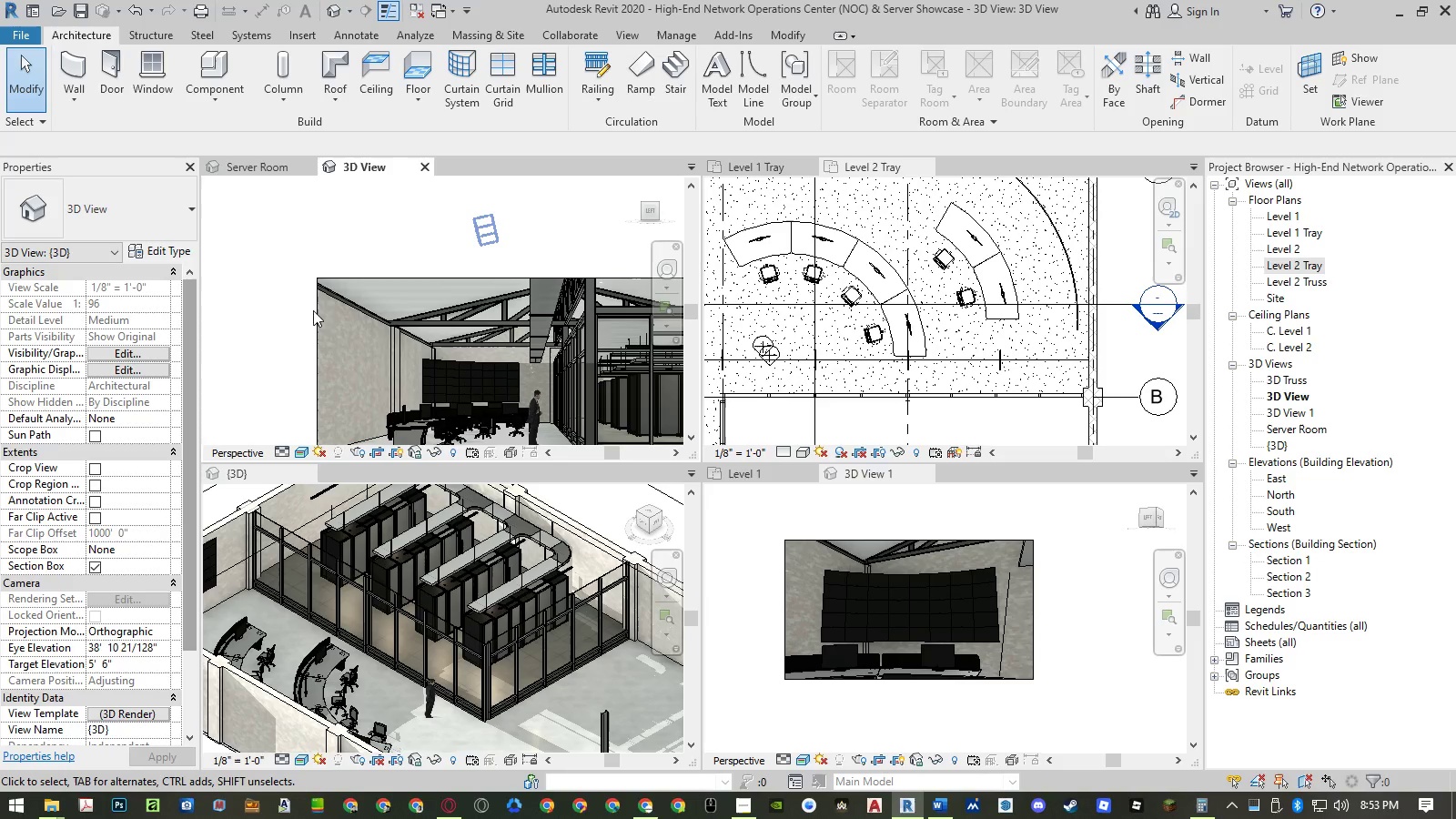 
scroll: coordinate [307, 318], scroll_direction: down, amount: 2.0
 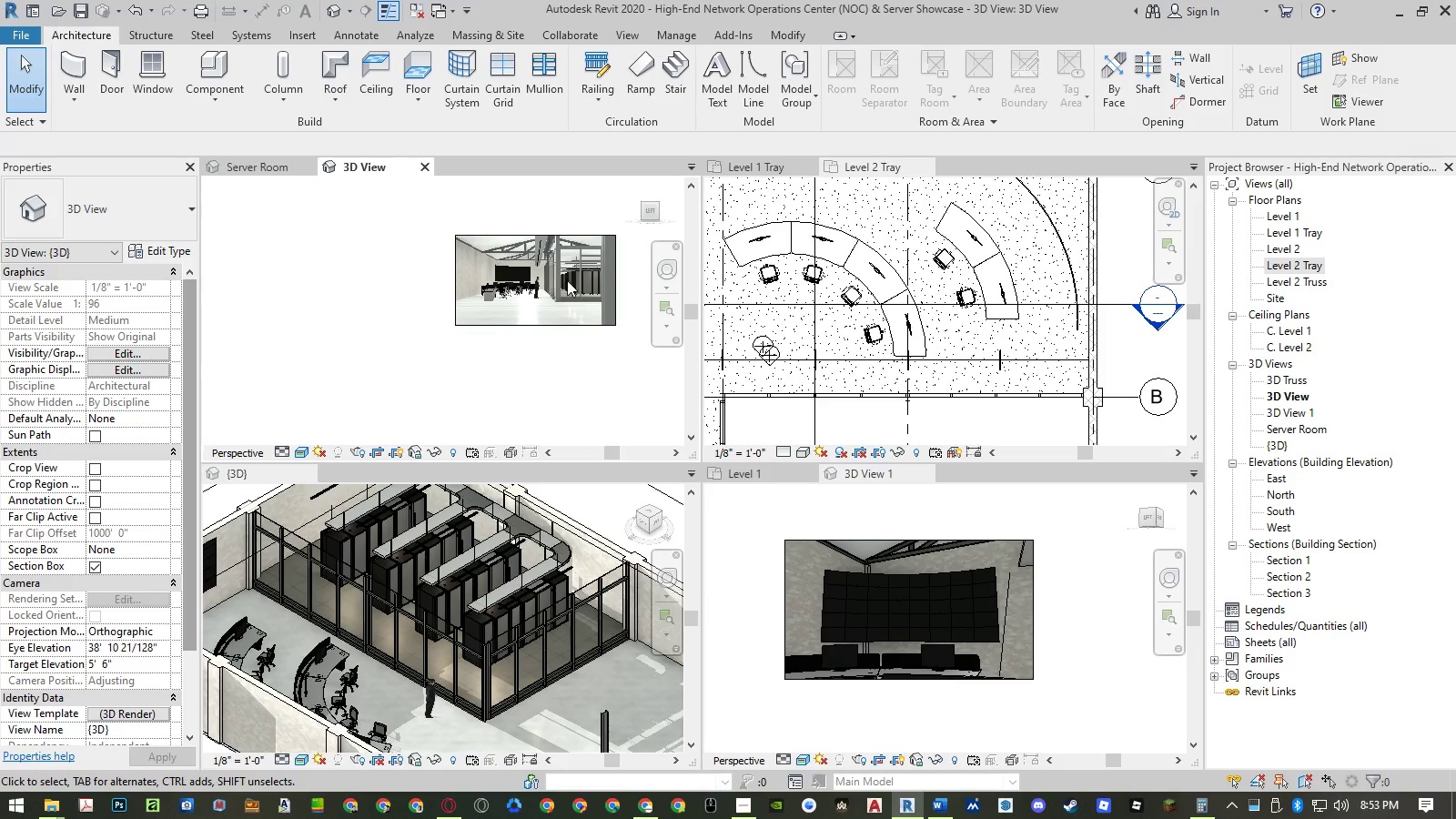 
scroll: coordinate [475, 306], scroll_direction: up, amount: 13.0
 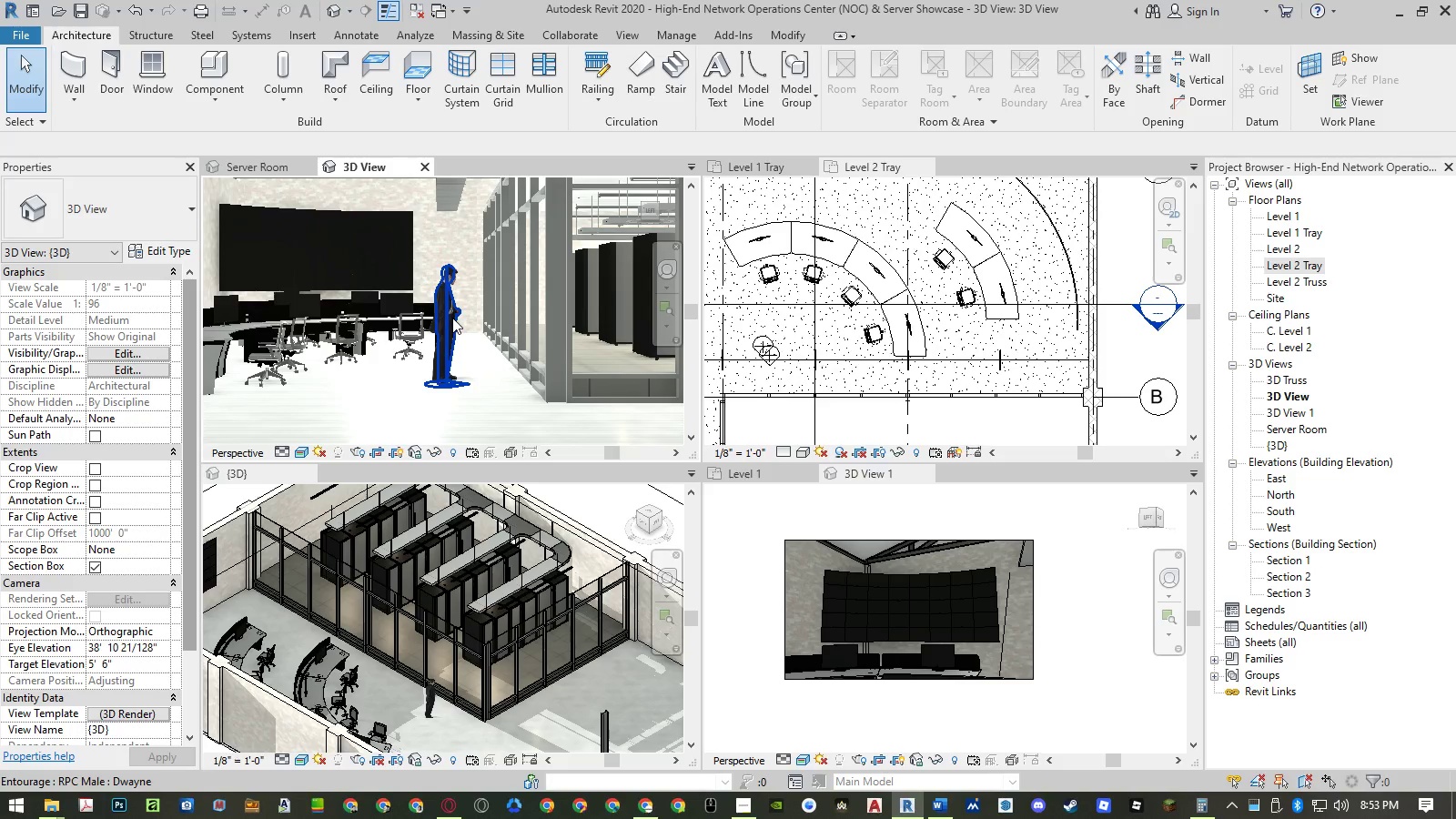 
left_click([452, 318])
 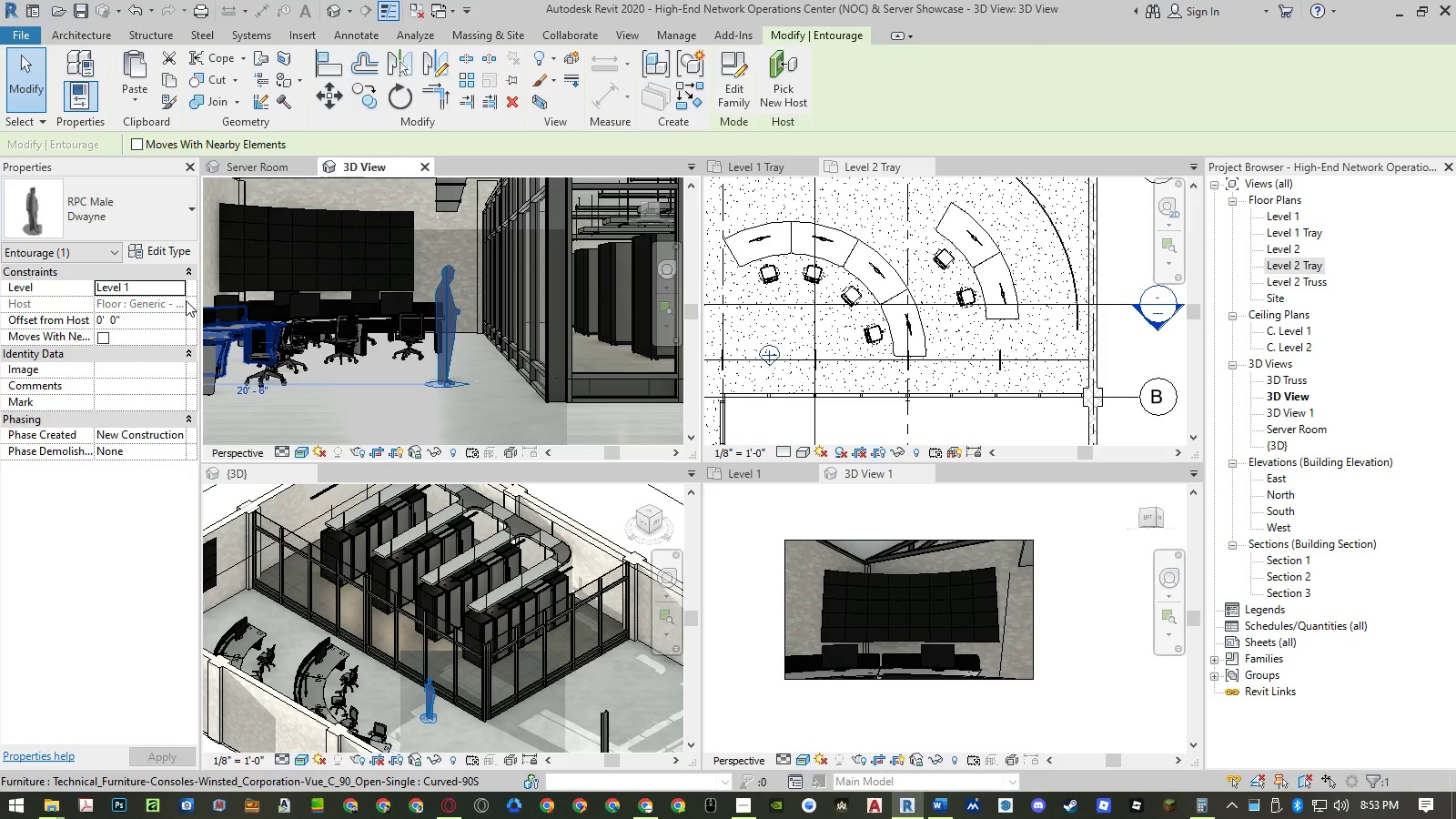 
left_click([156, 215])
 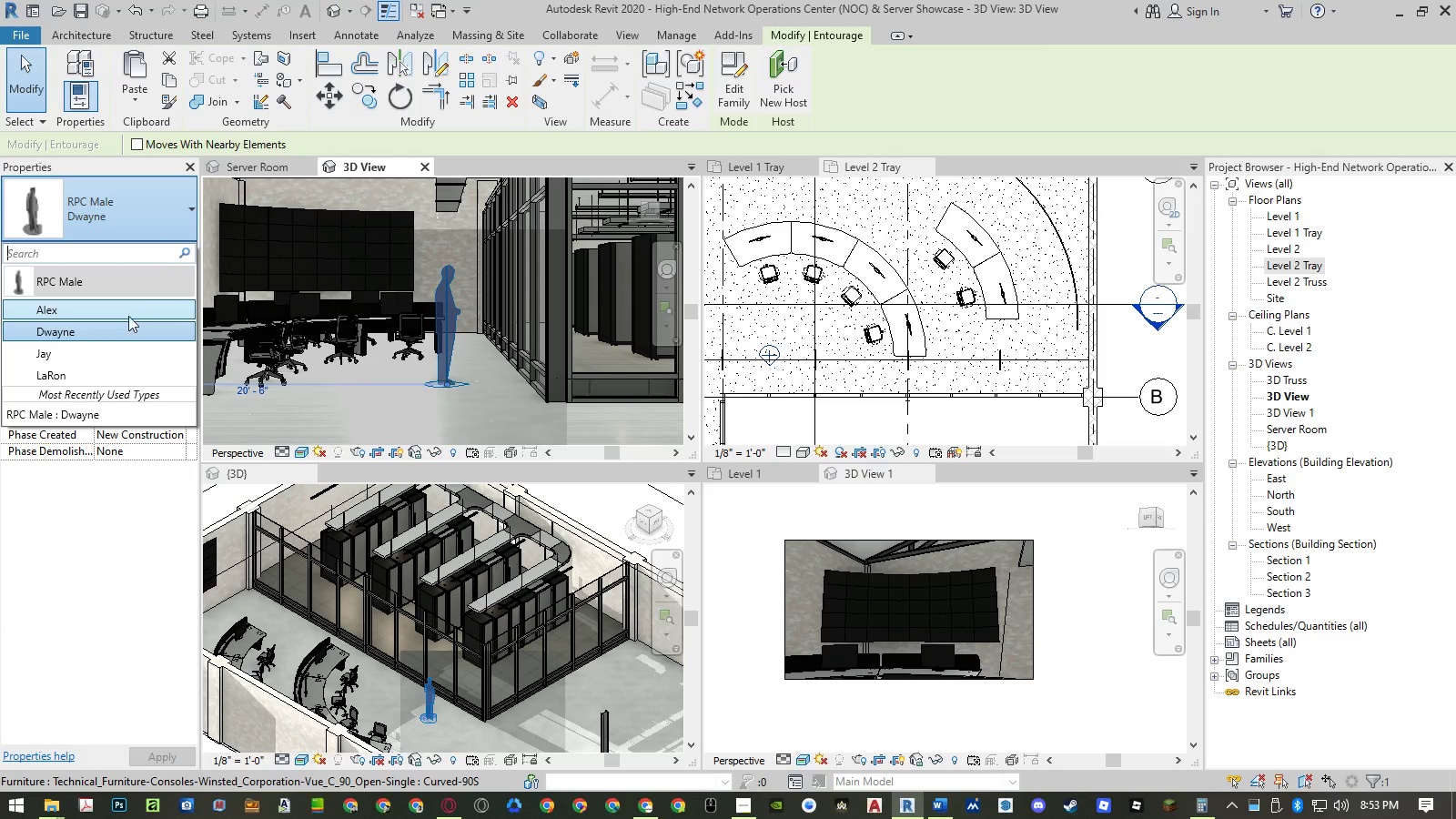 
left_click([128, 314])
 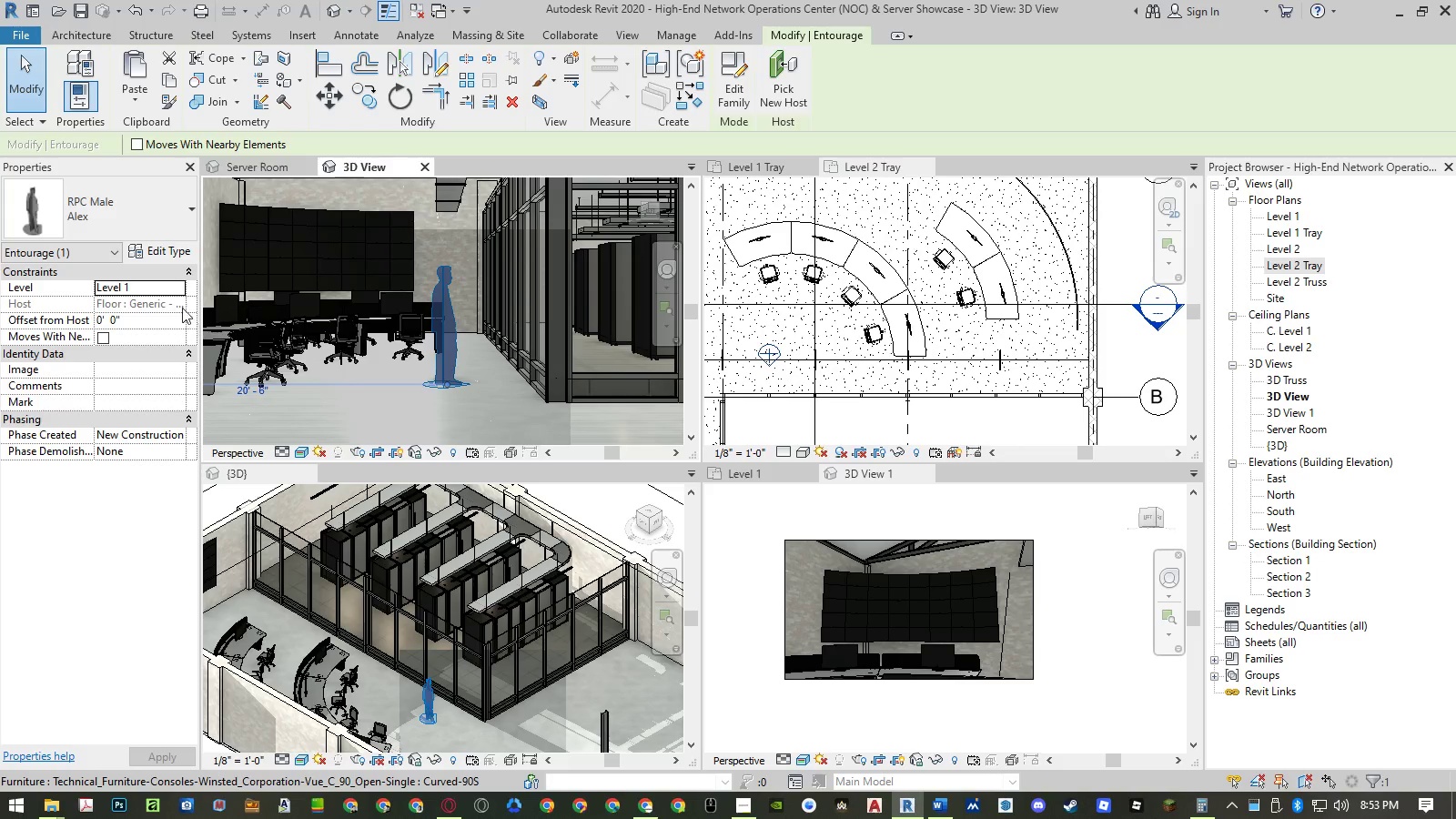 
mouse_move([184, 255])
 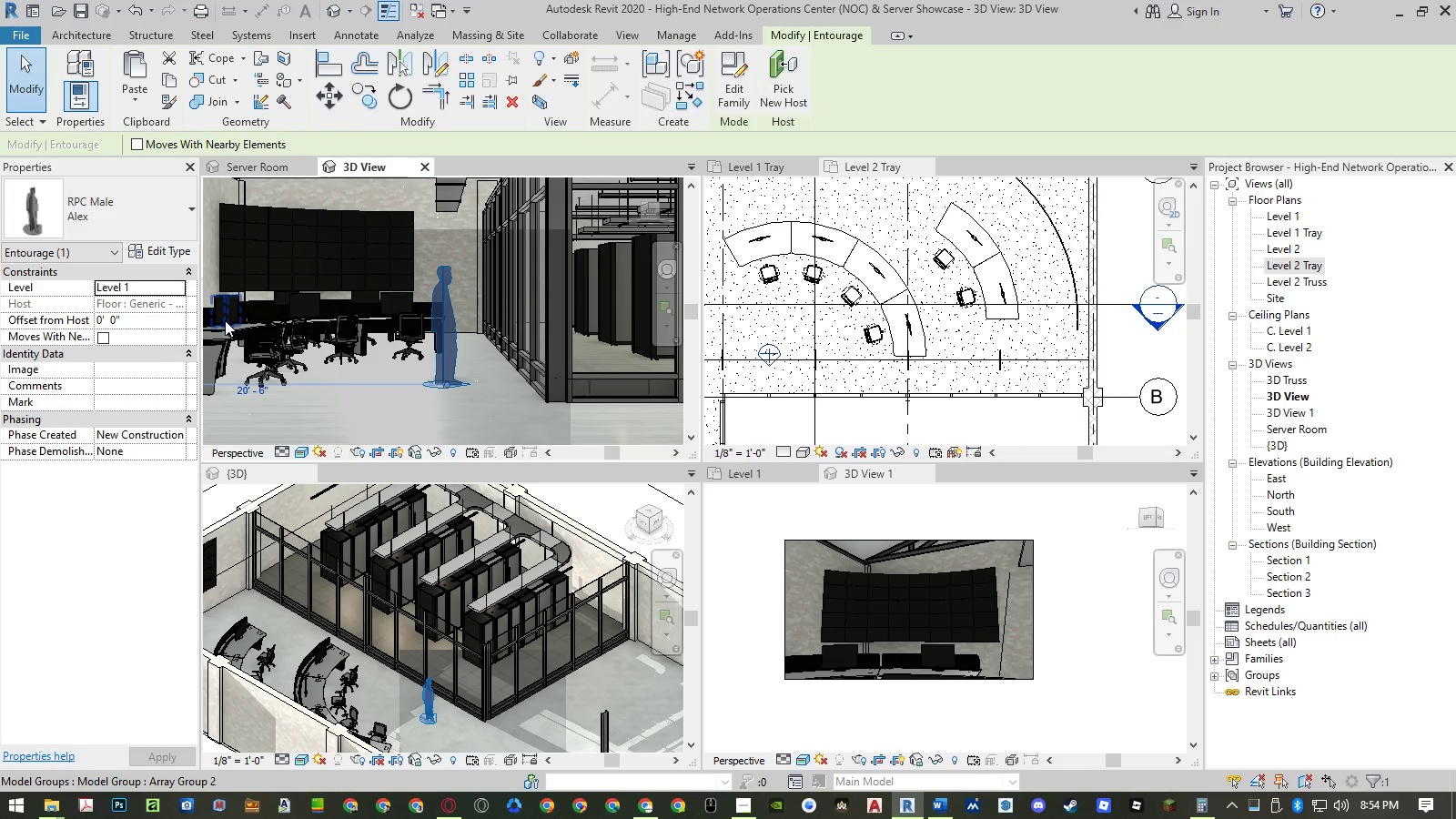 
wait(5.27)
 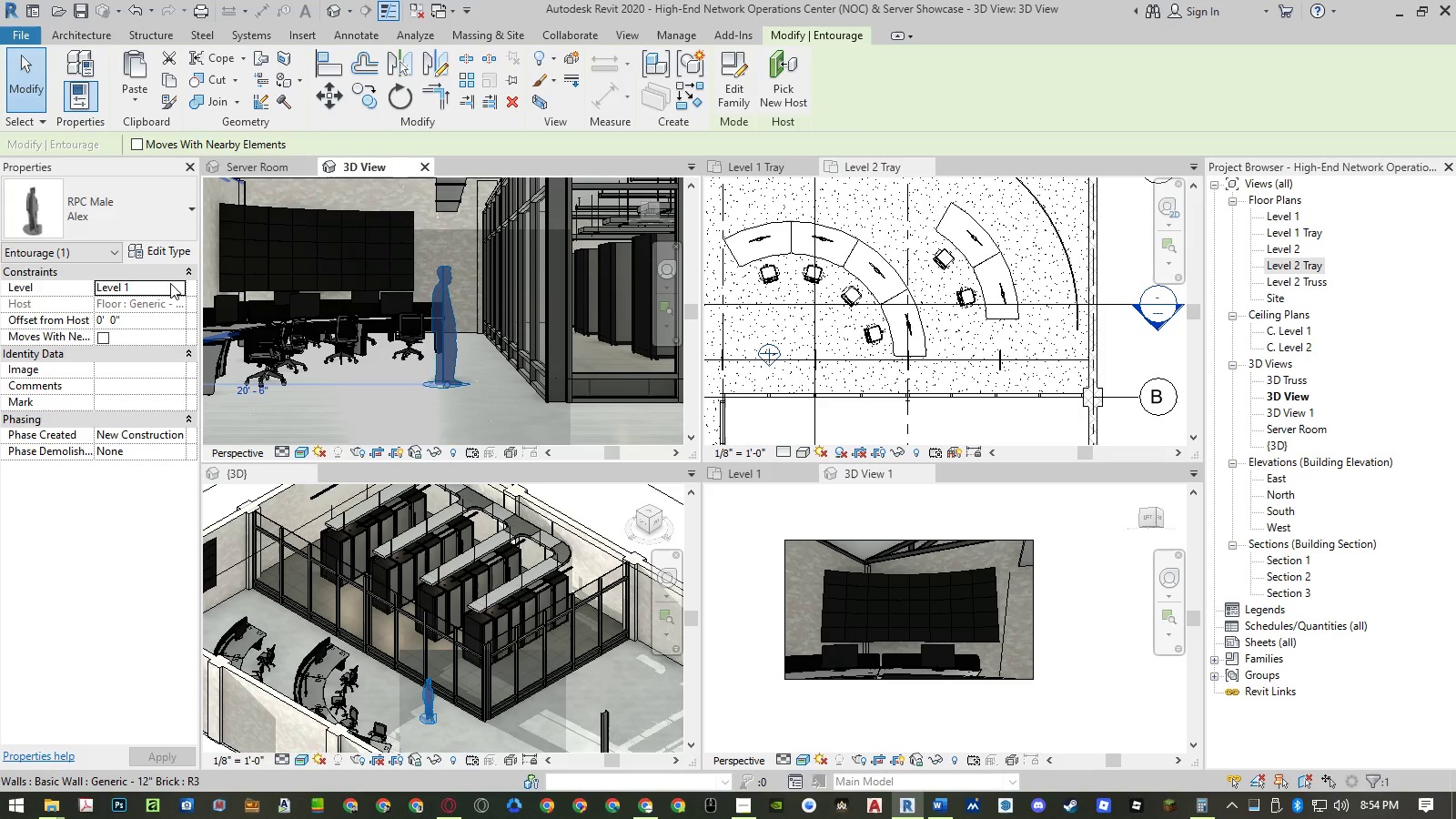 
left_click([165, 228])
 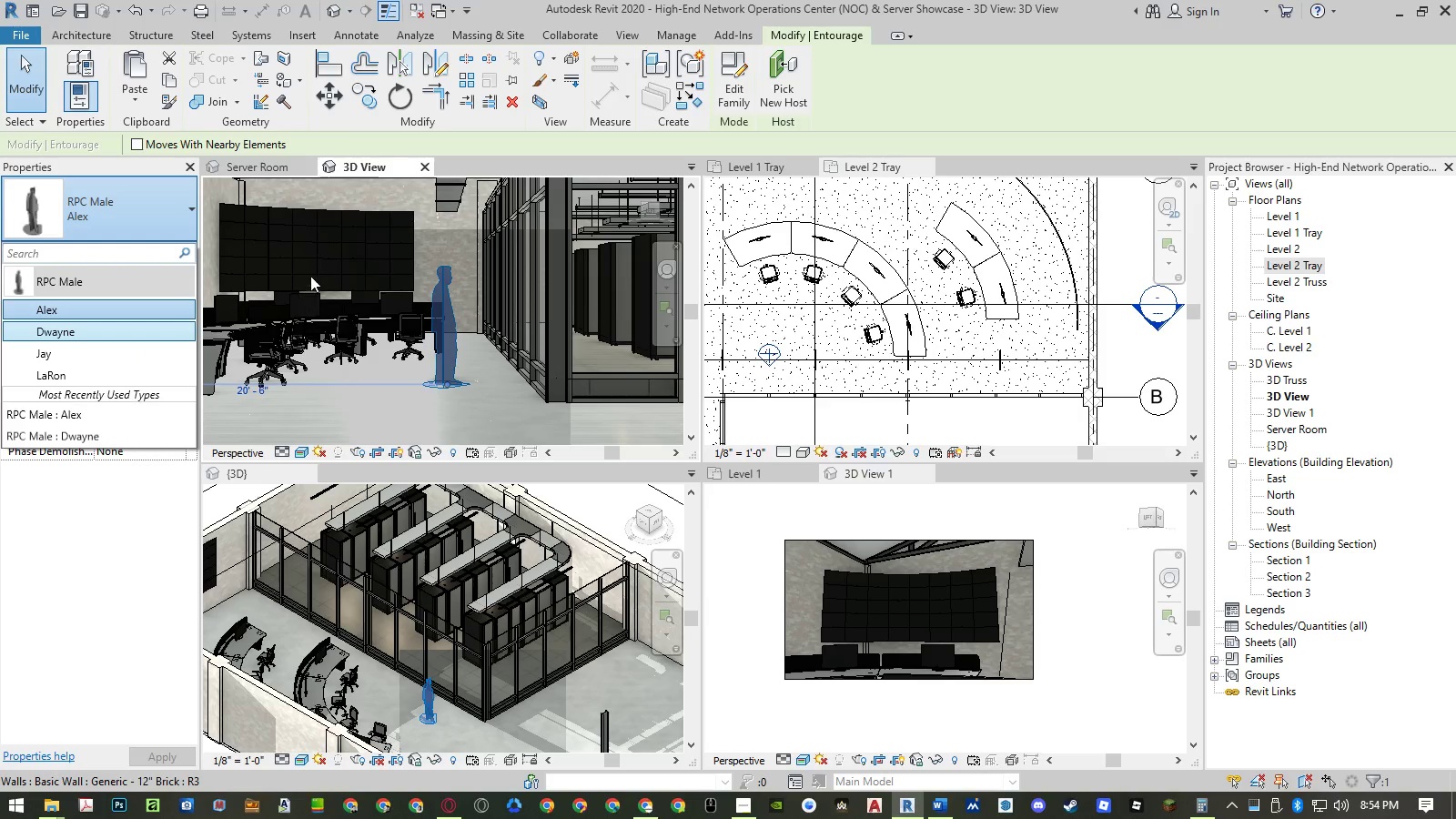 
left_click([167, 308])
 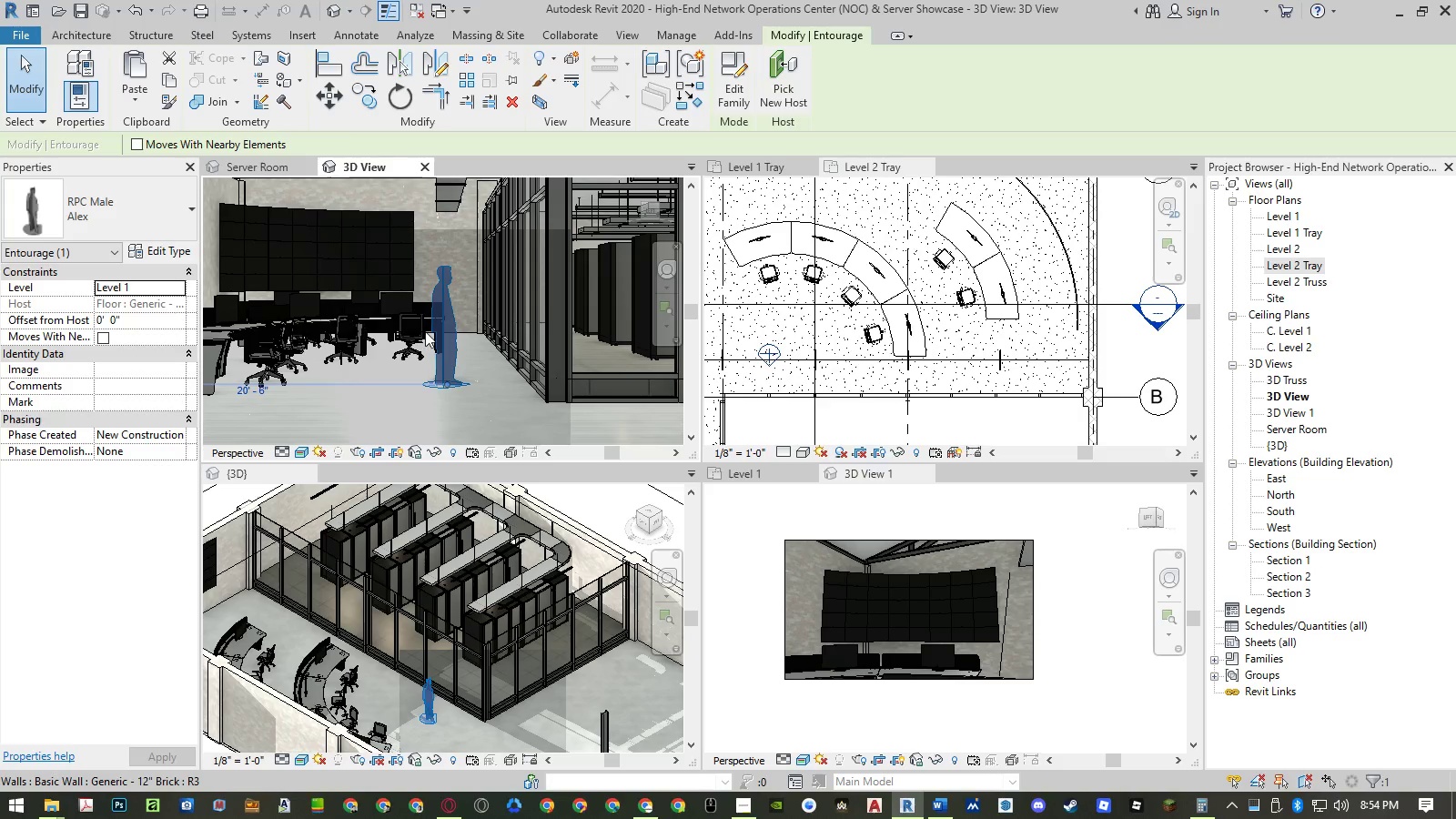 
key(Escape)
 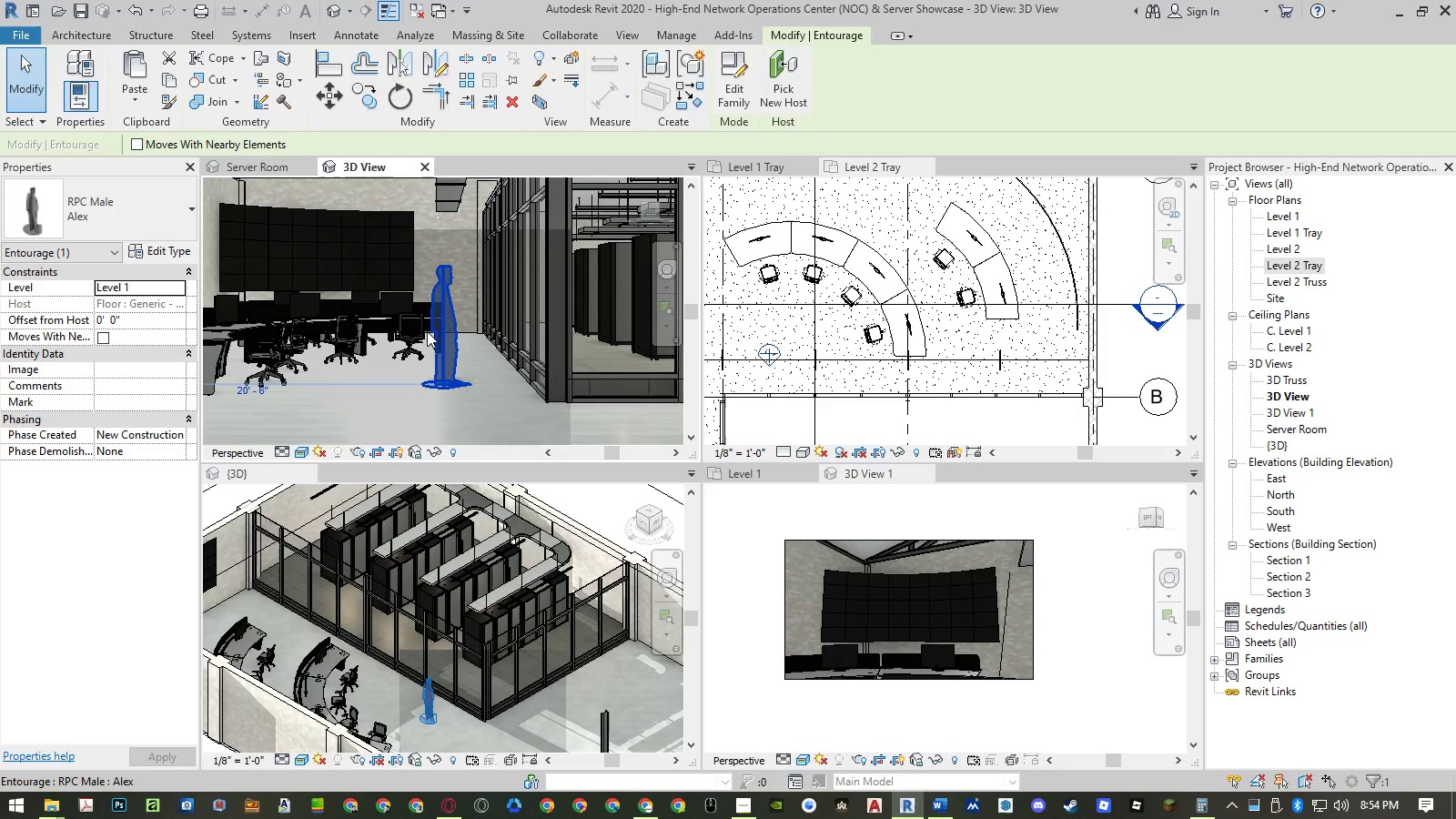 
key(Escape)
 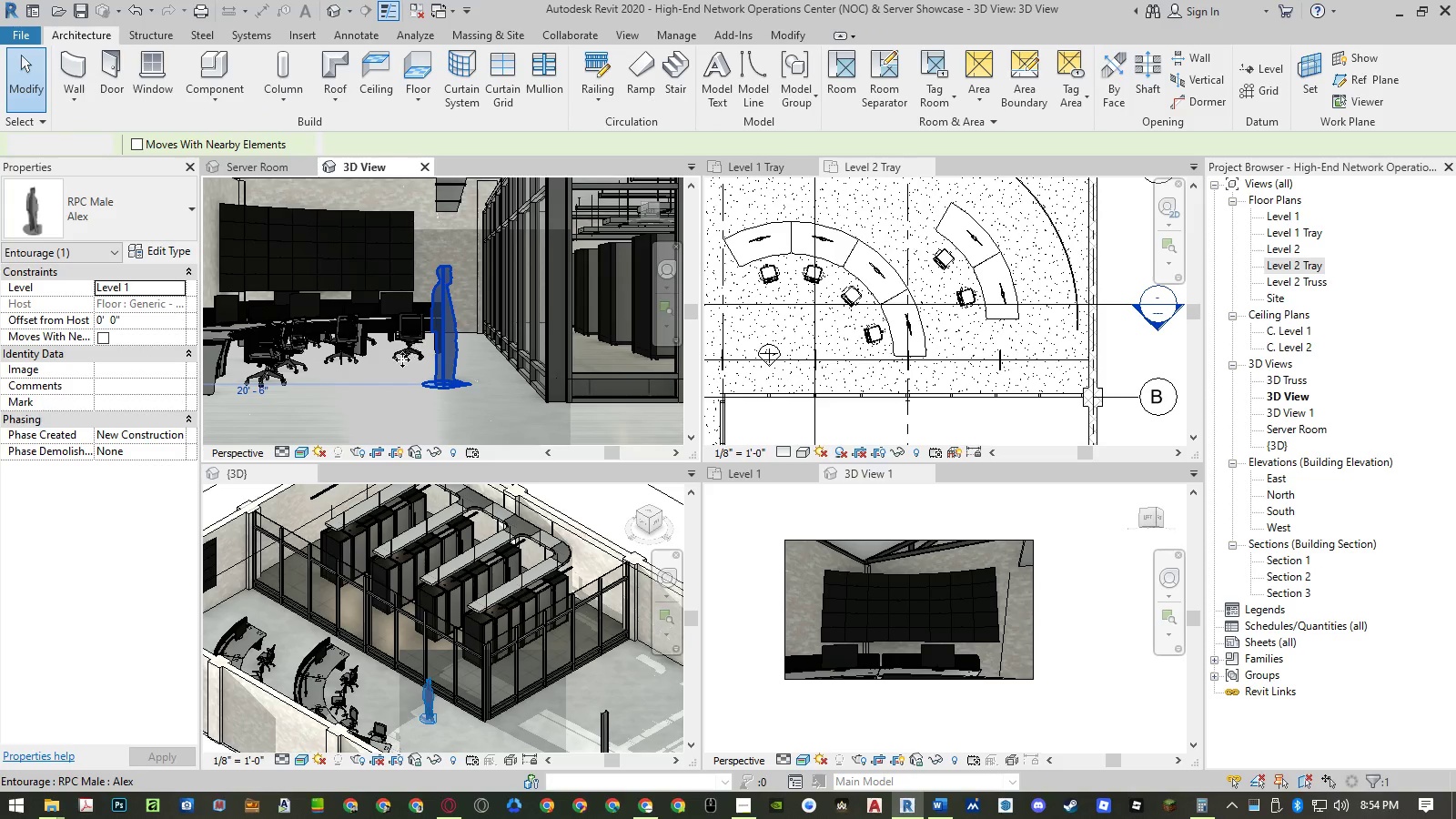 
key(Escape)
 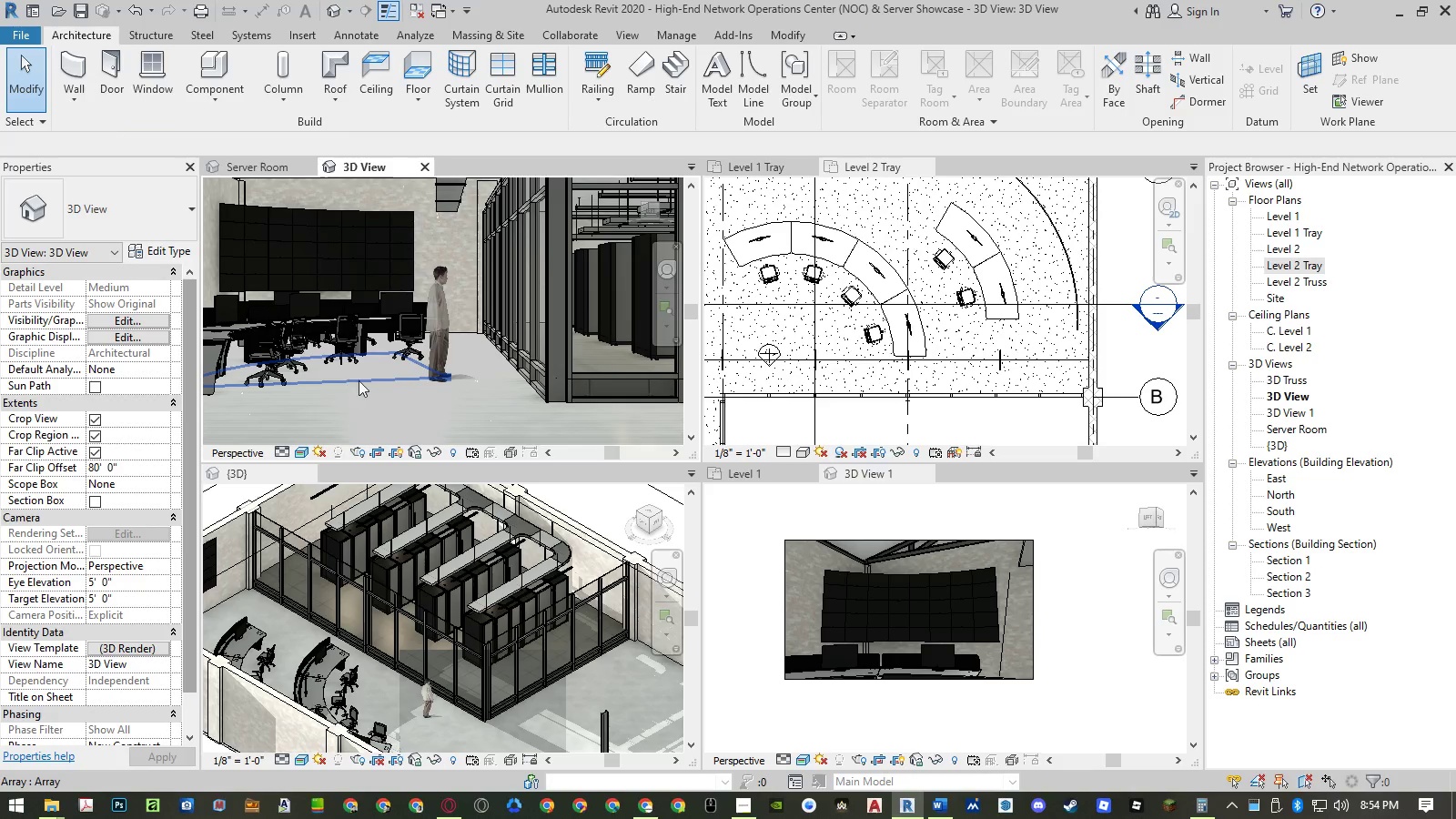 
left_click([441, 355])
 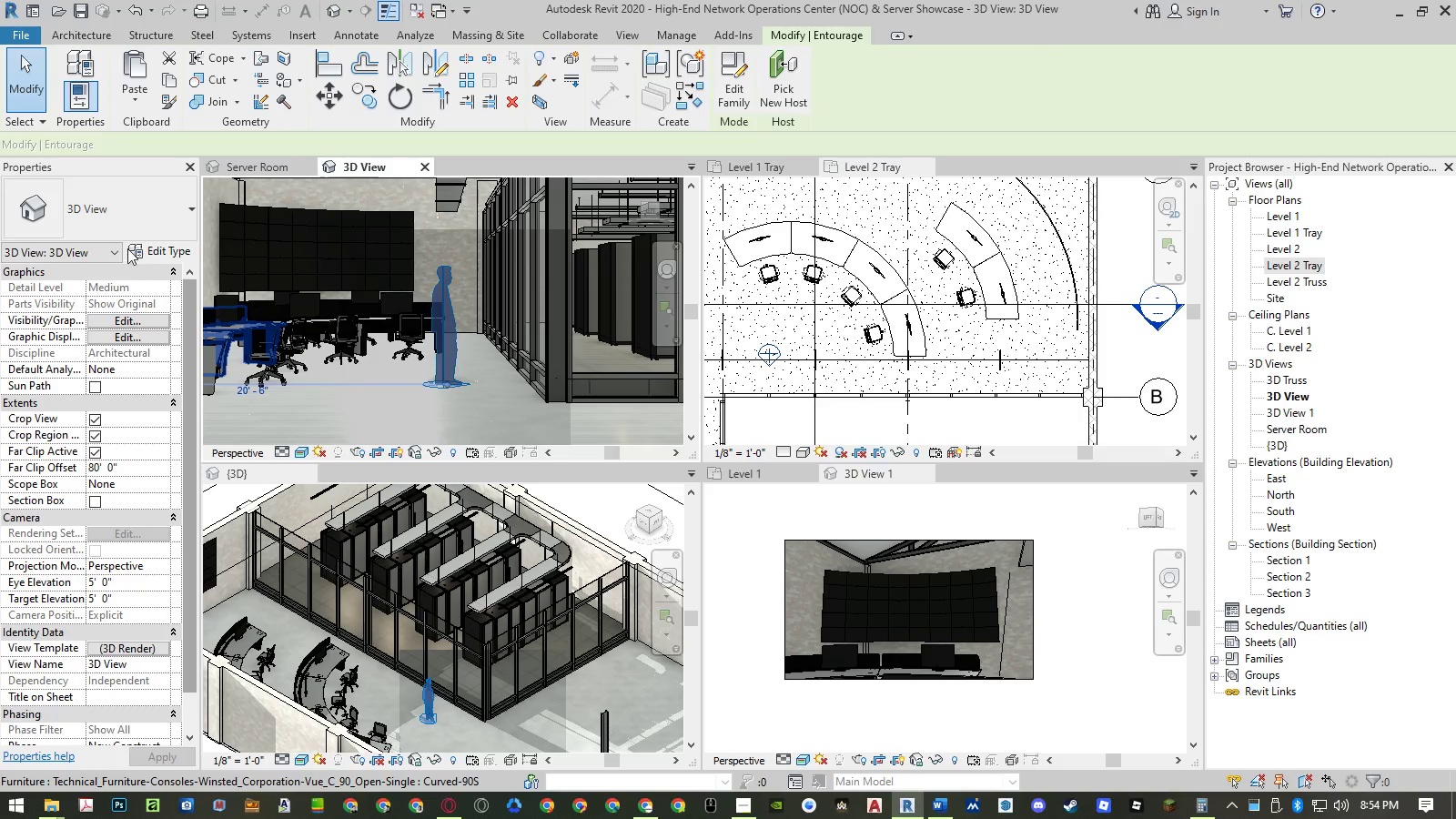 
left_click([127, 222])
 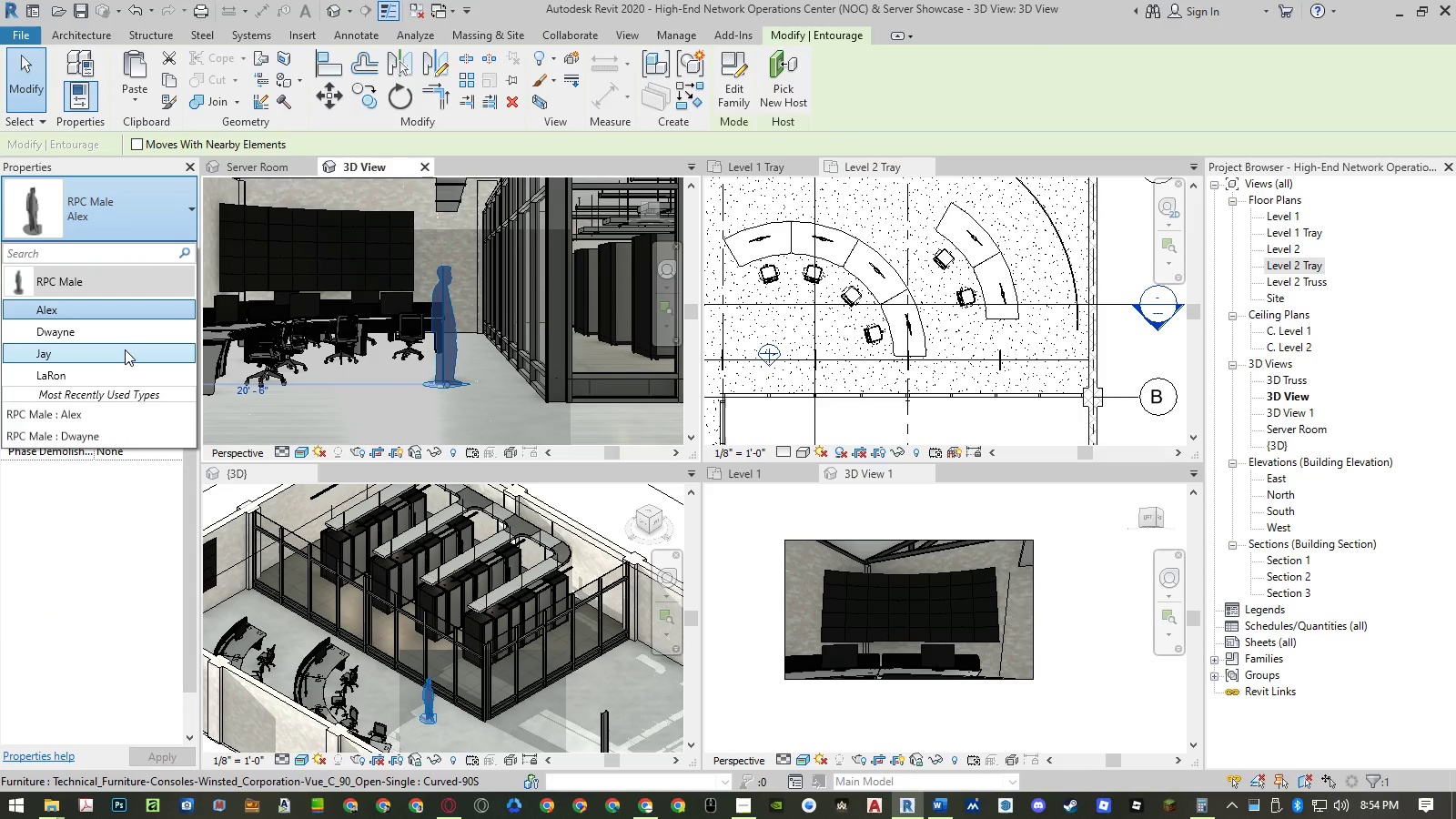 
left_click([125, 349])
 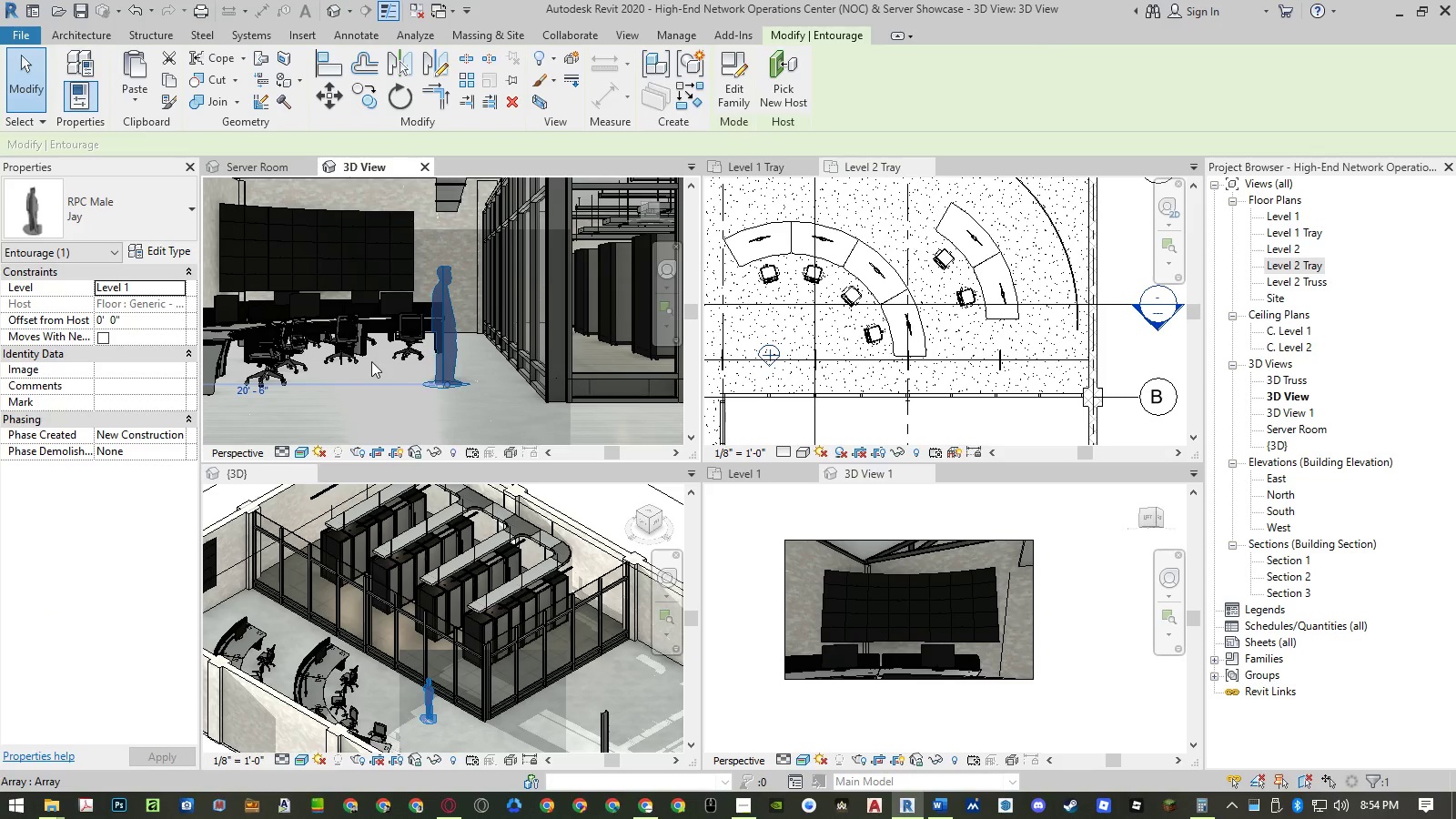 
key(Escape)
 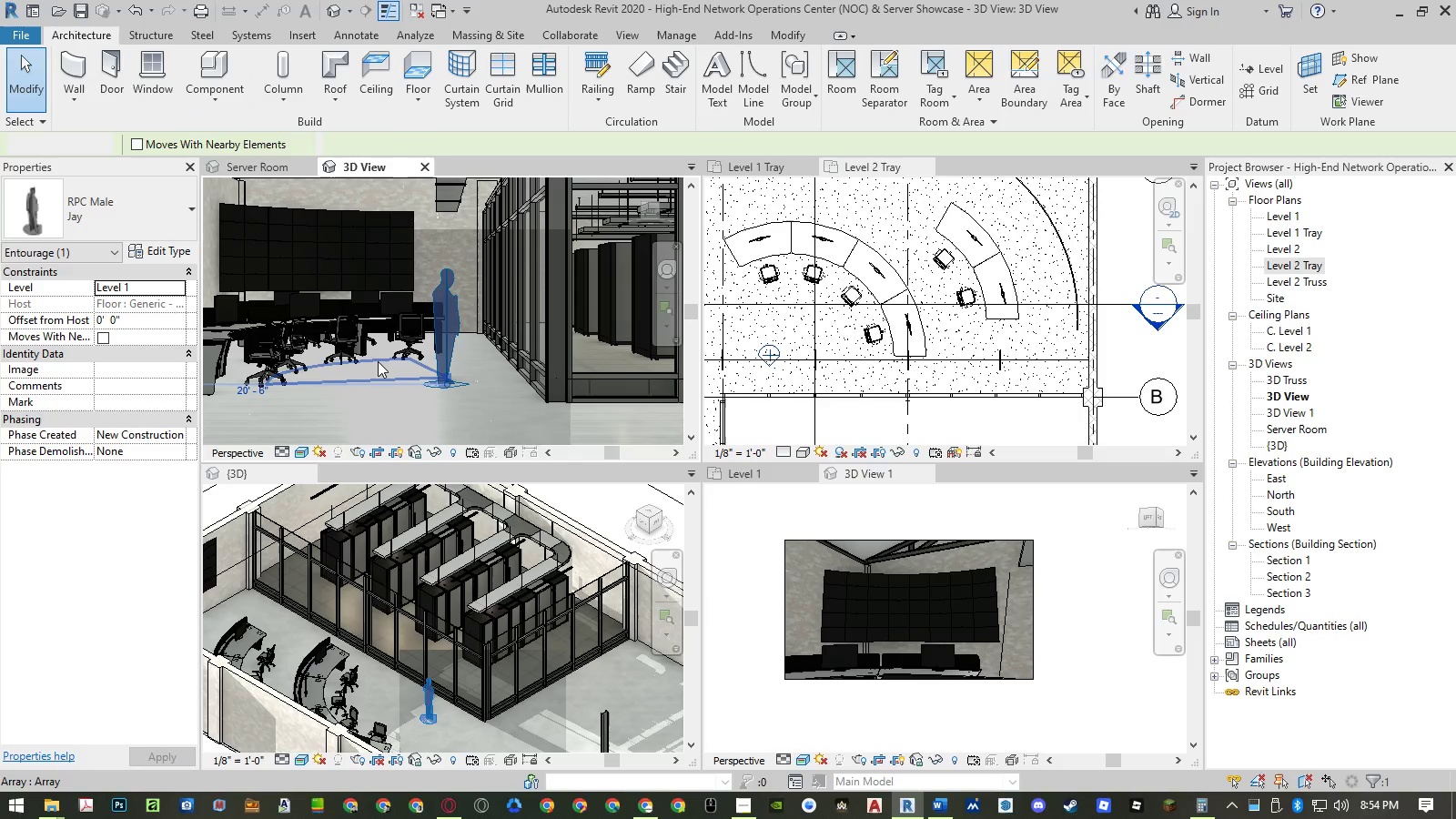 
key(Escape)
 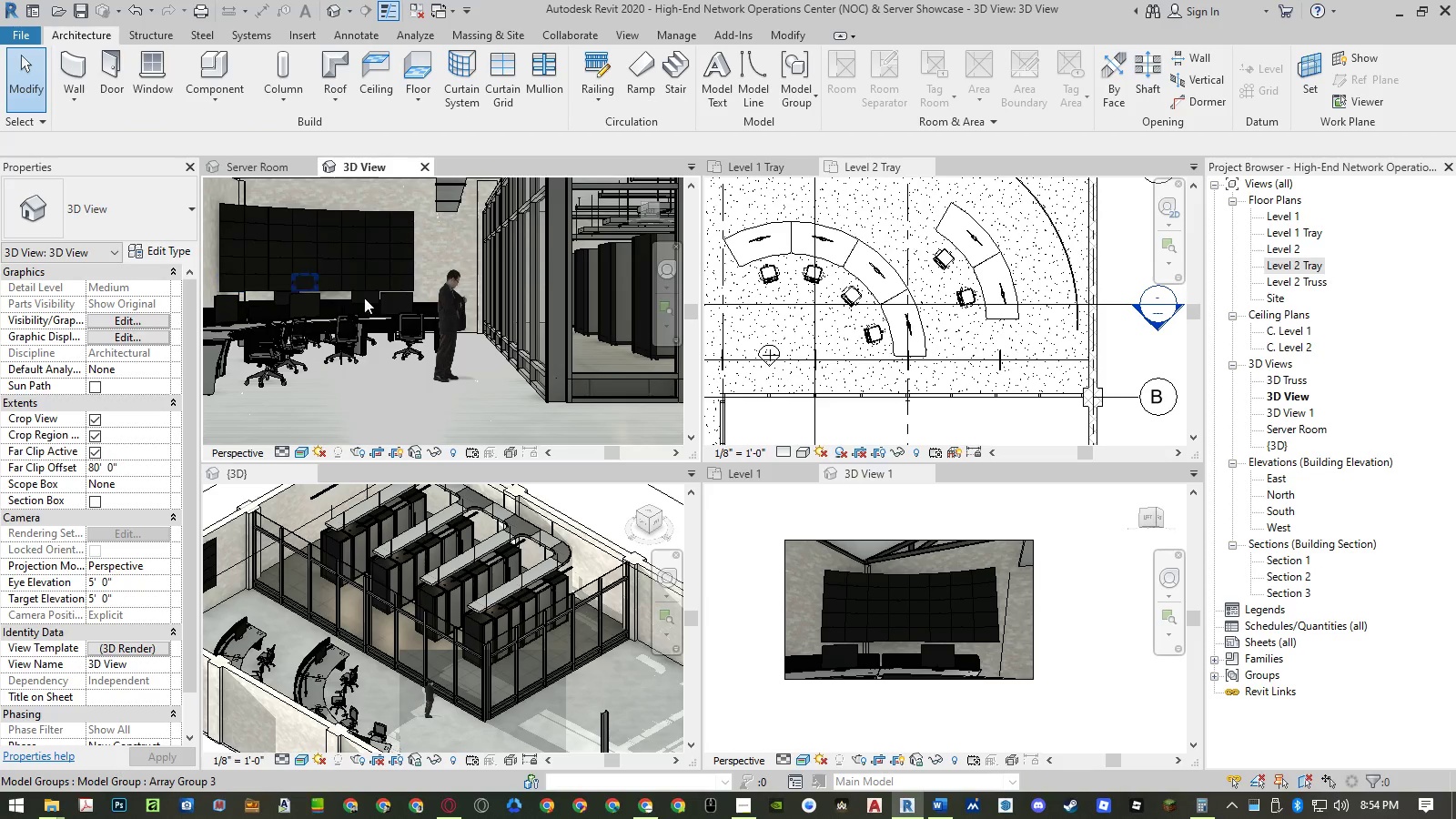 
left_click([452, 338])
 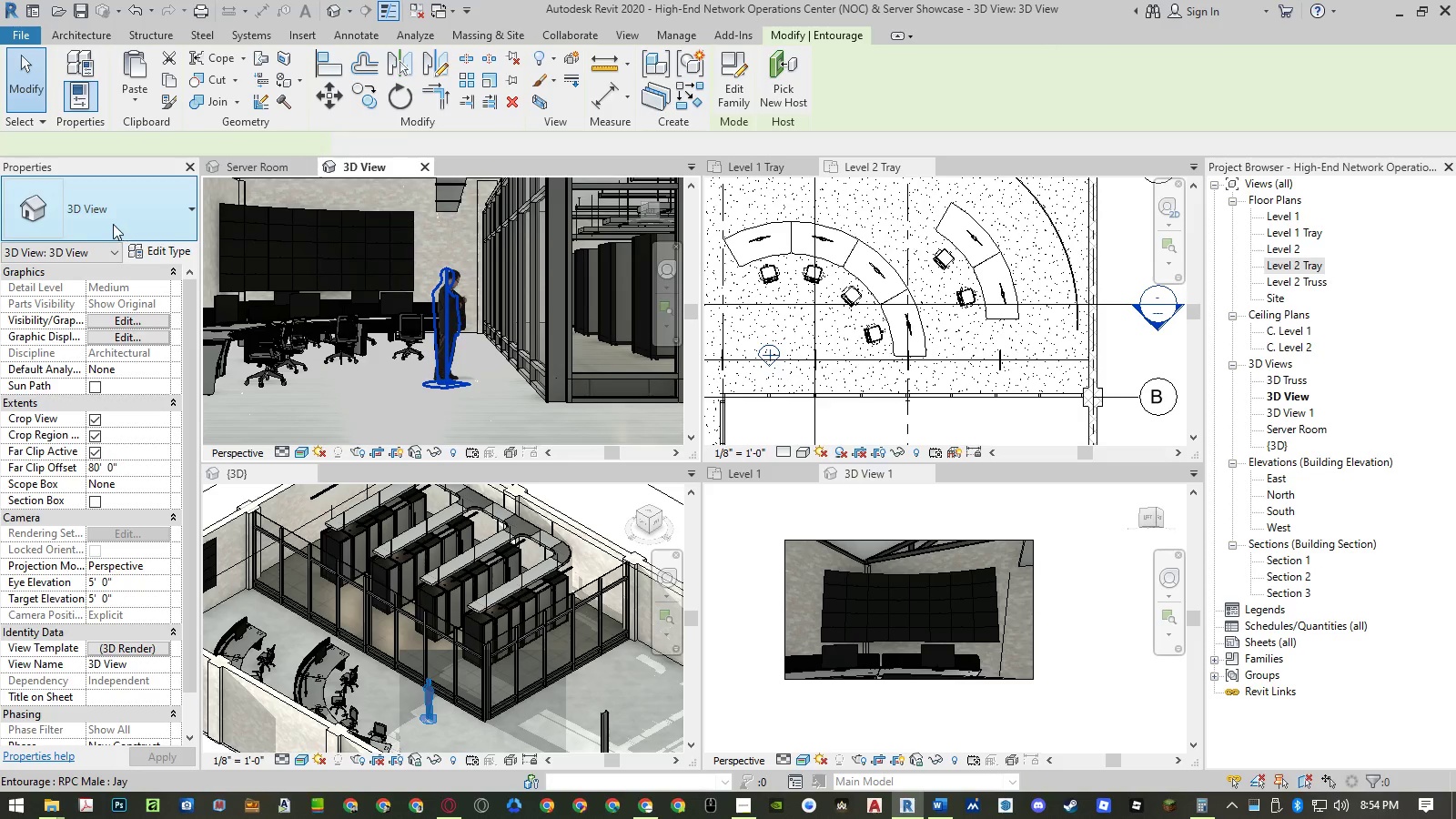 
left_click([113, 223])
 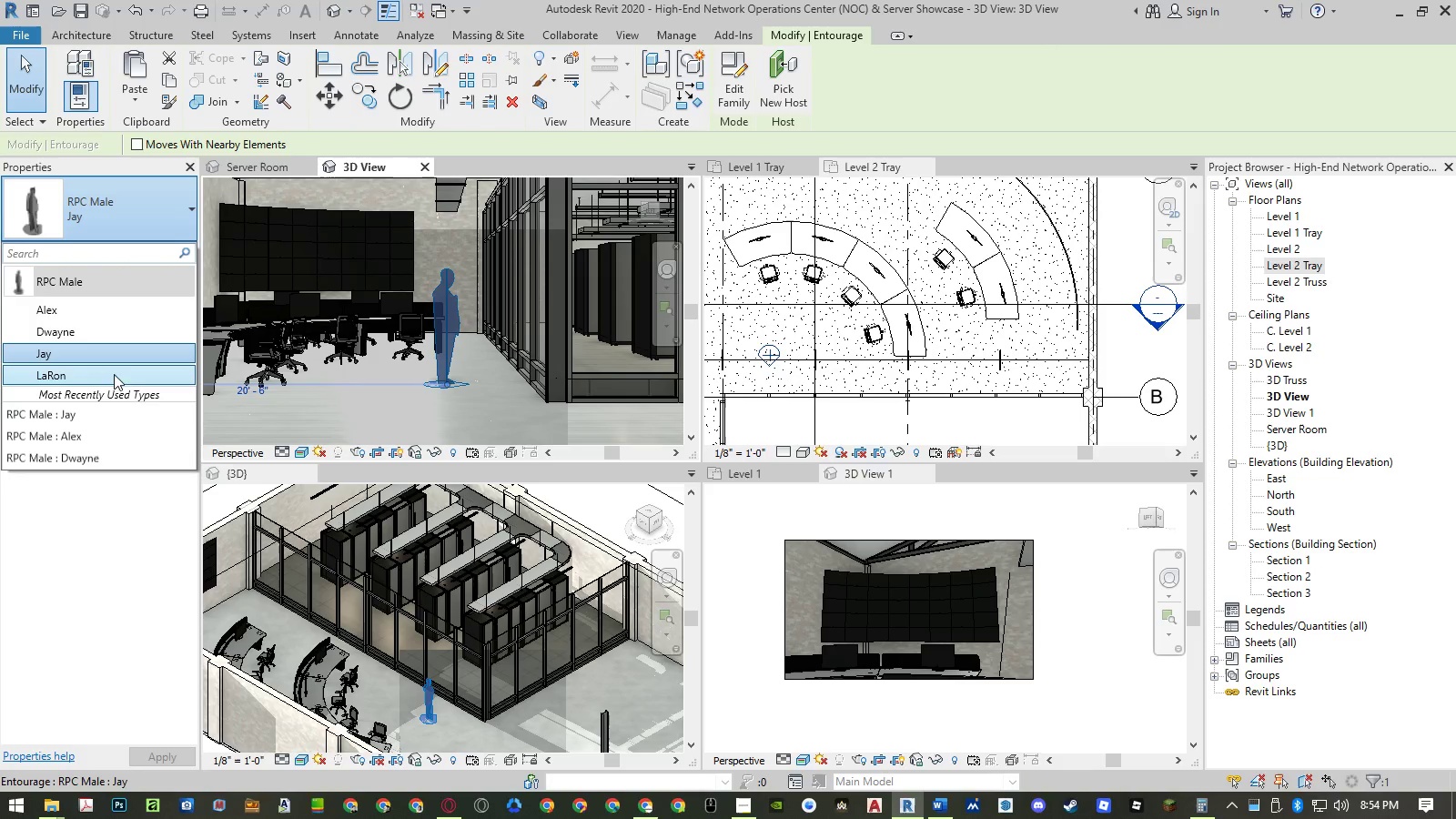 
left_click([114, 378])
 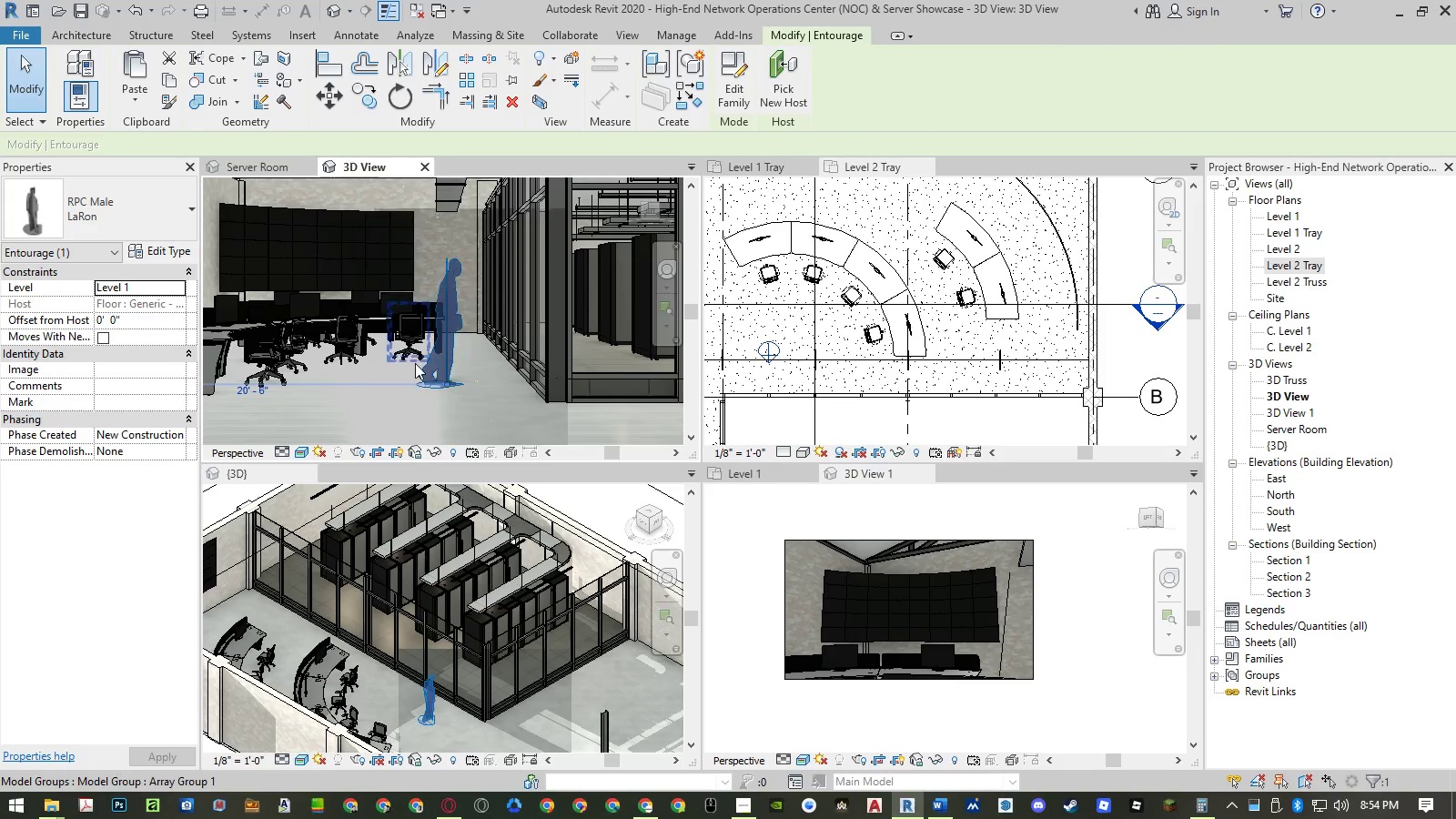 
key(Escape)
 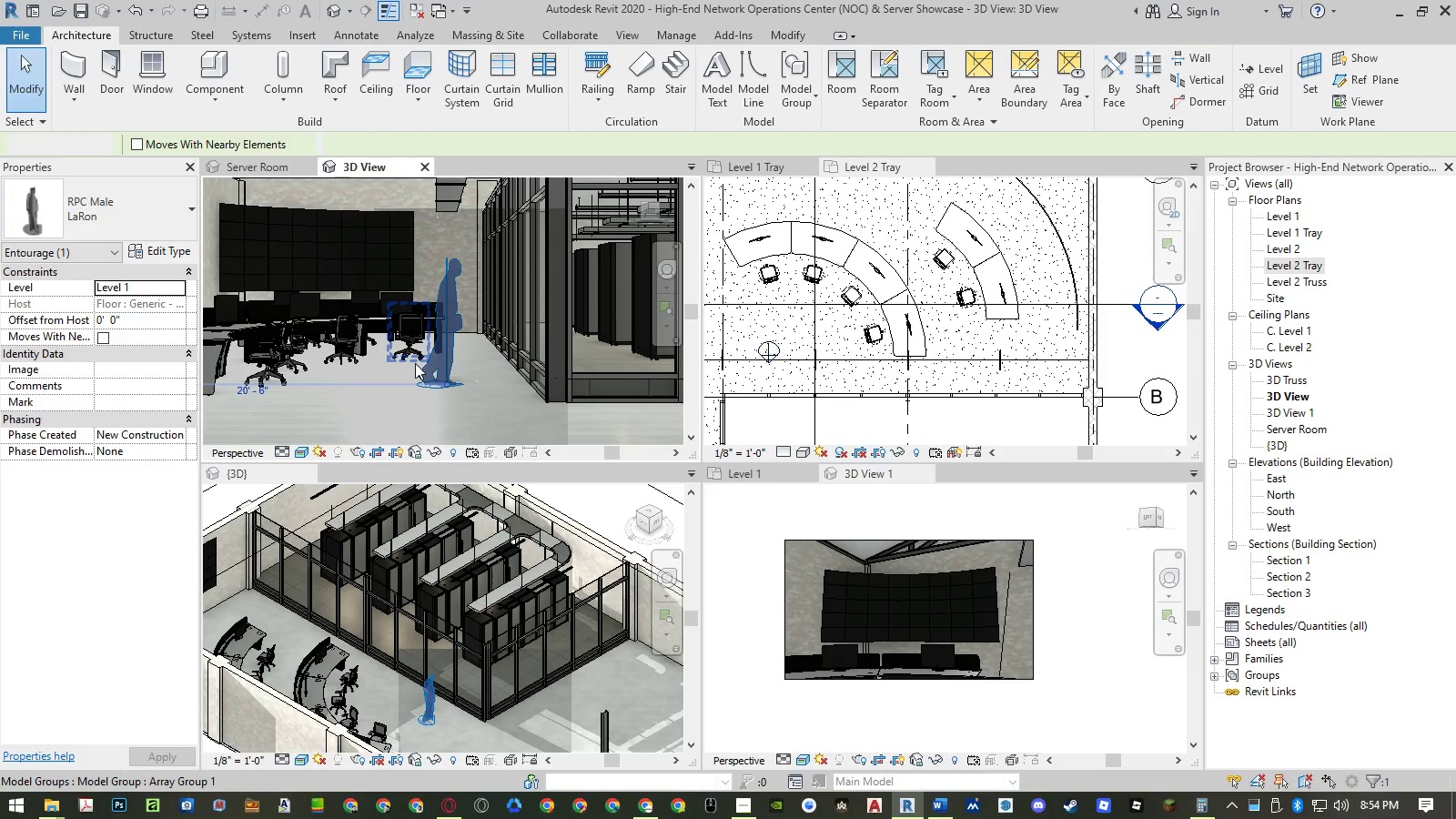 
key(Escape)
 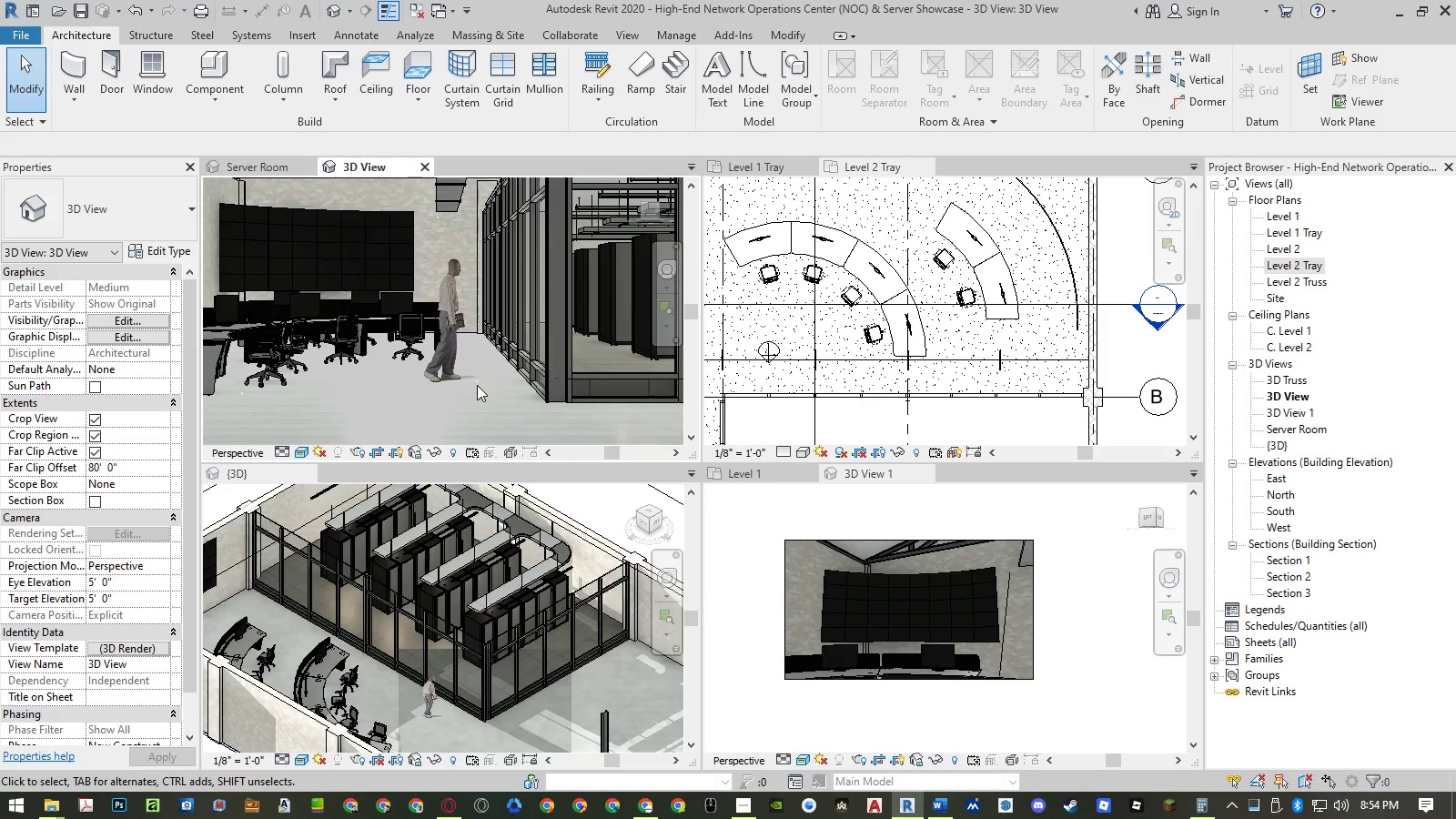 
wait(7.41)
 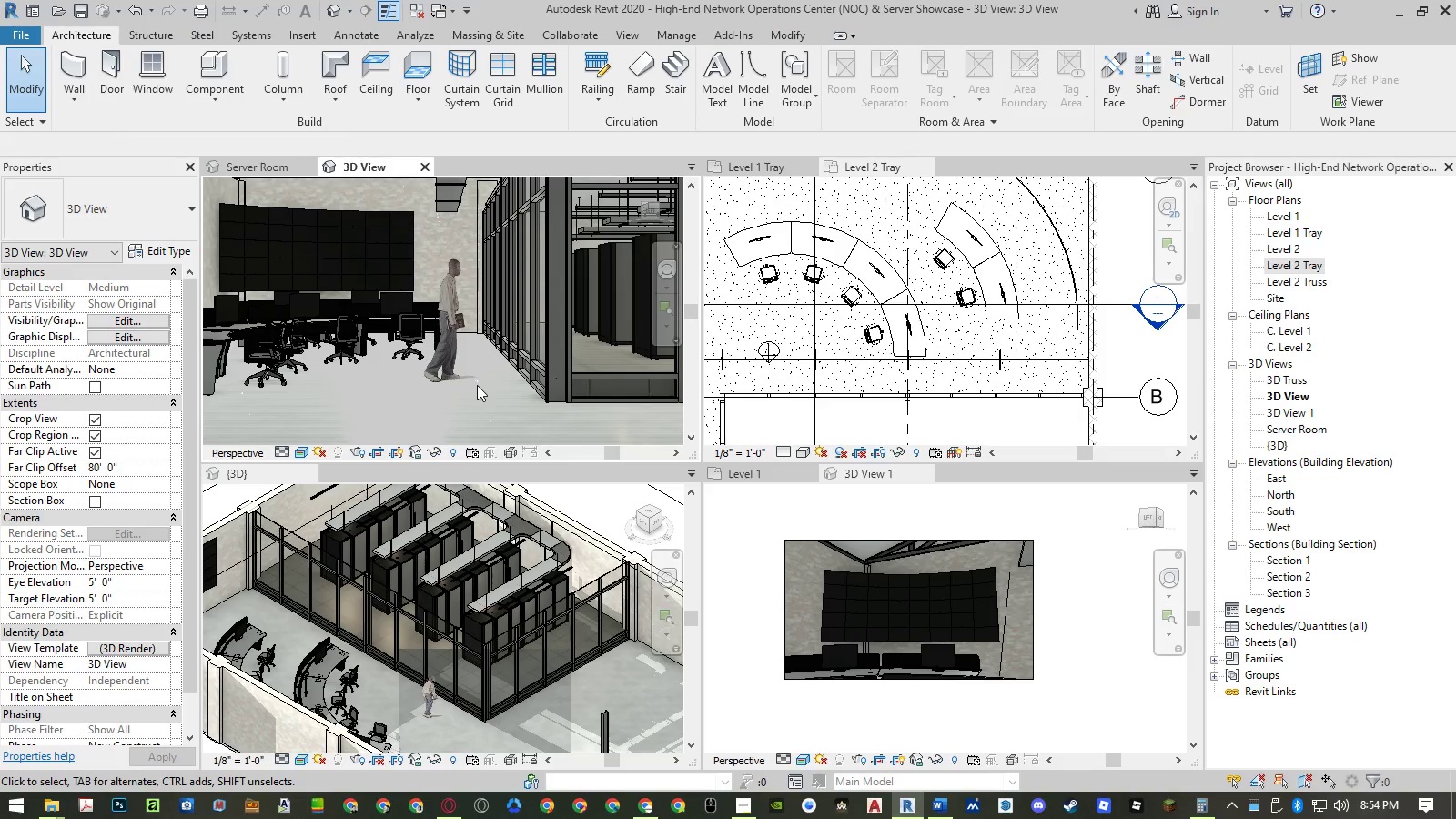 
mouse_move([470, 372])
 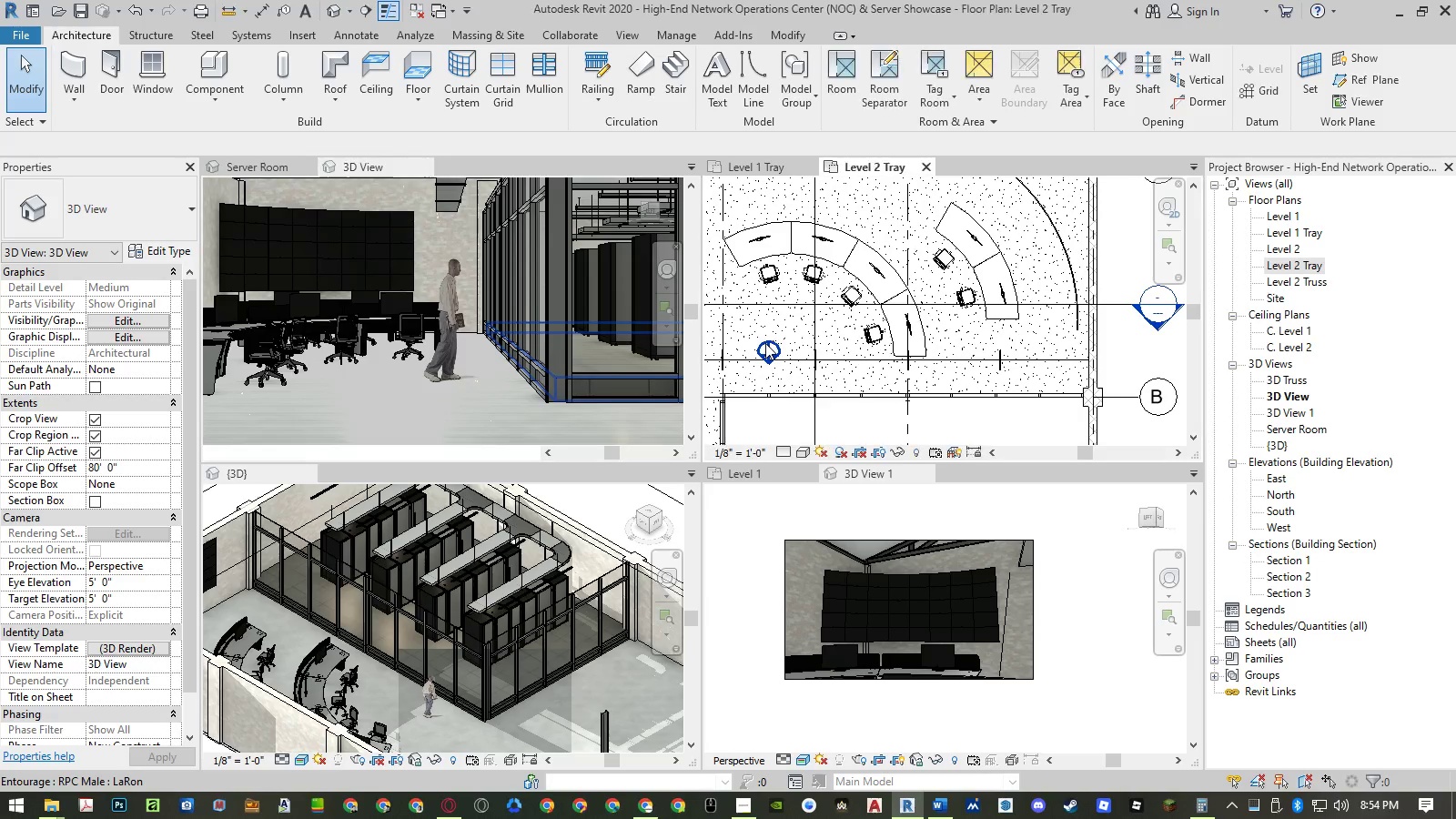 
double_click([766, 349])
 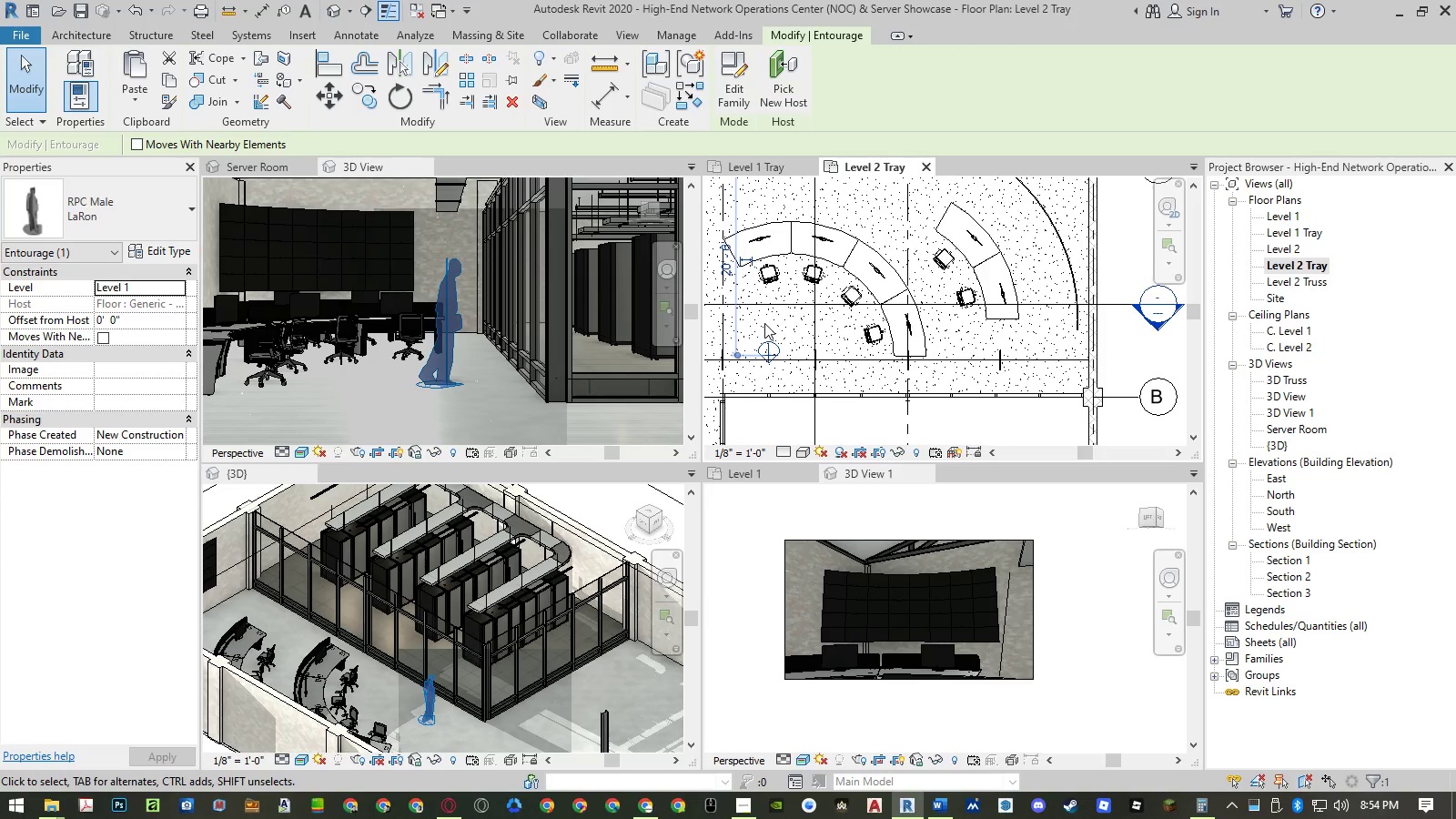 
type(ro)
 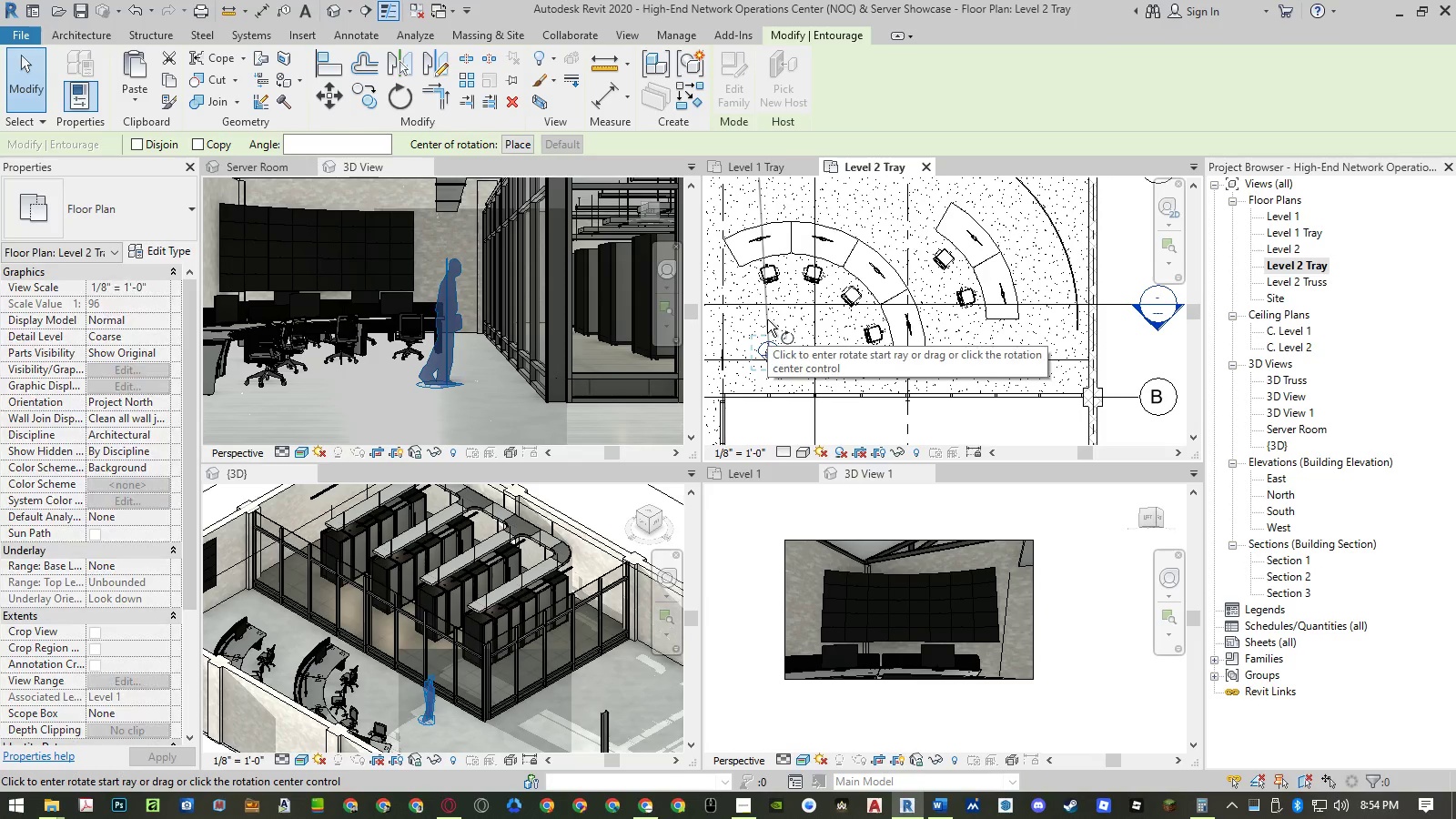 
left_click([768, 319])
 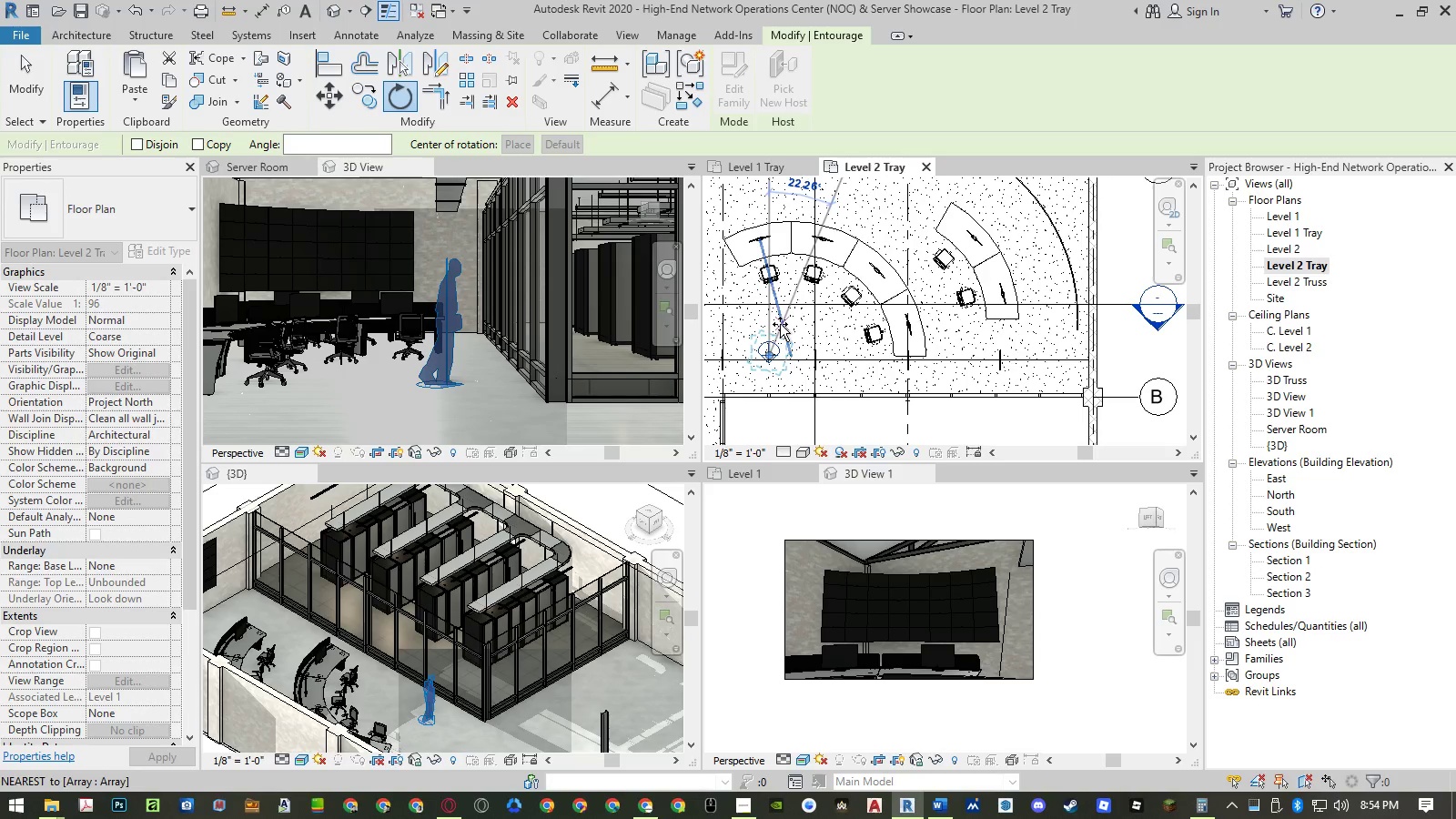 
key(Numpad1)
 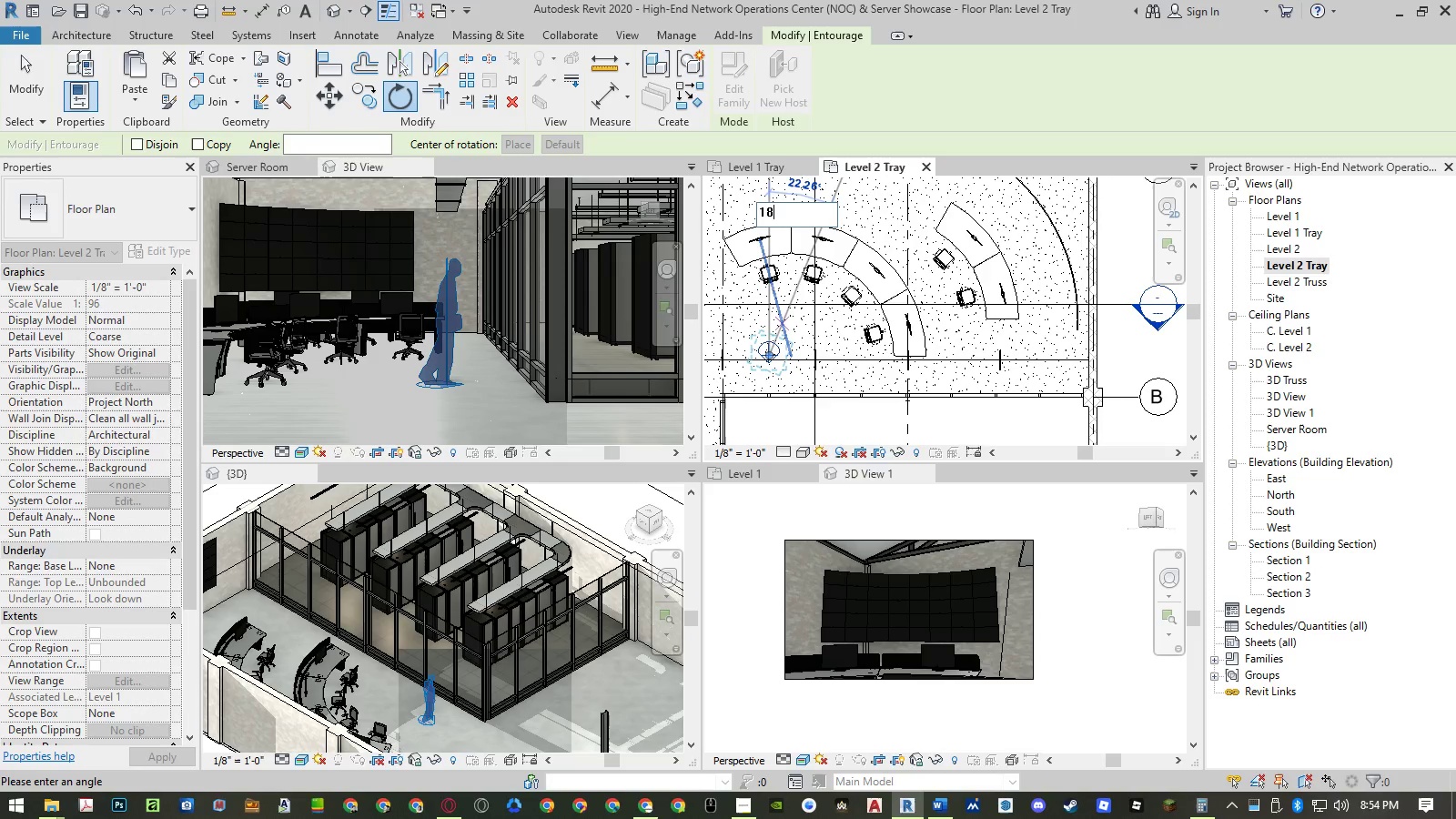 
key(Numpad8)
 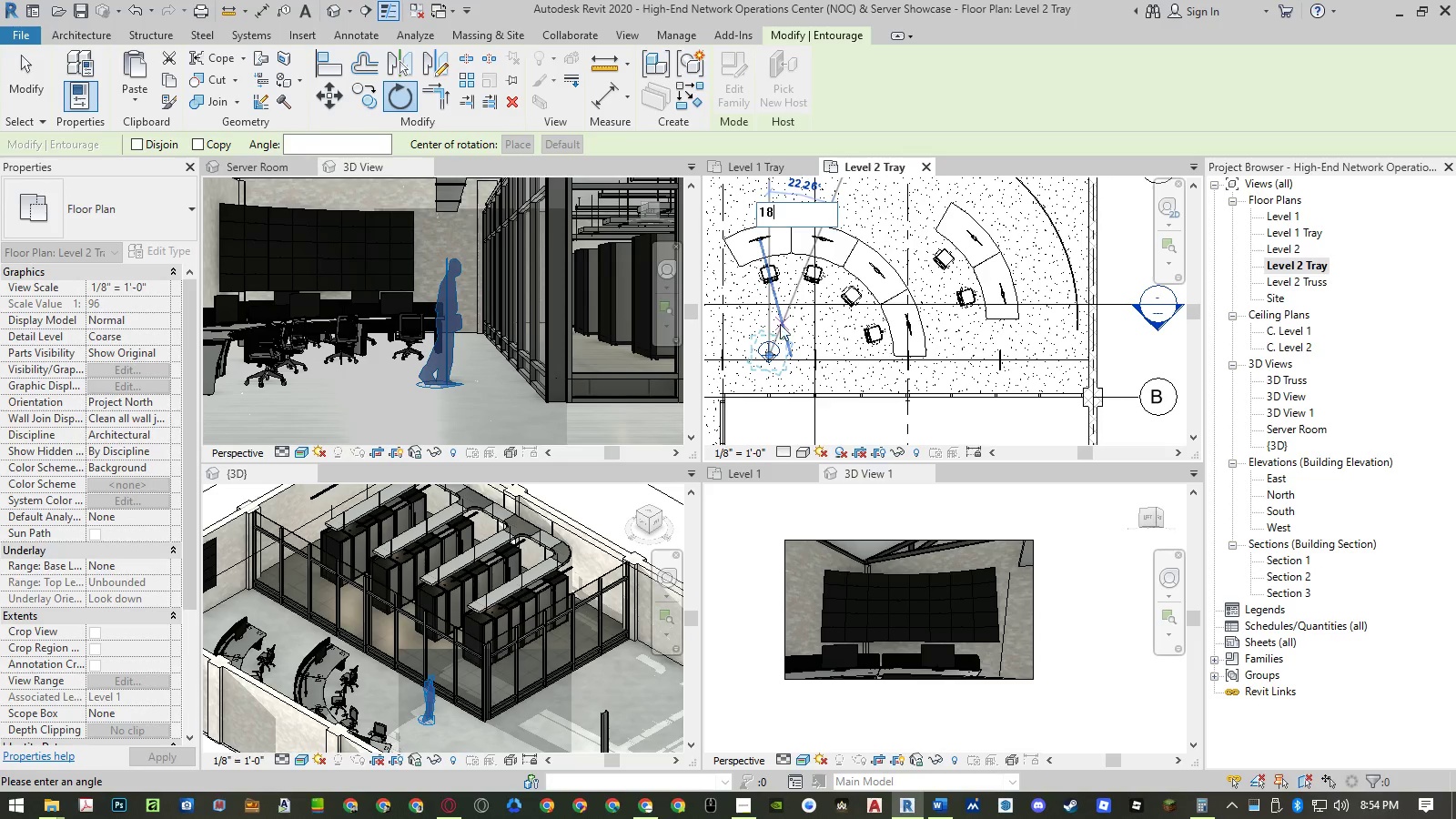 
key(Numpad0)
 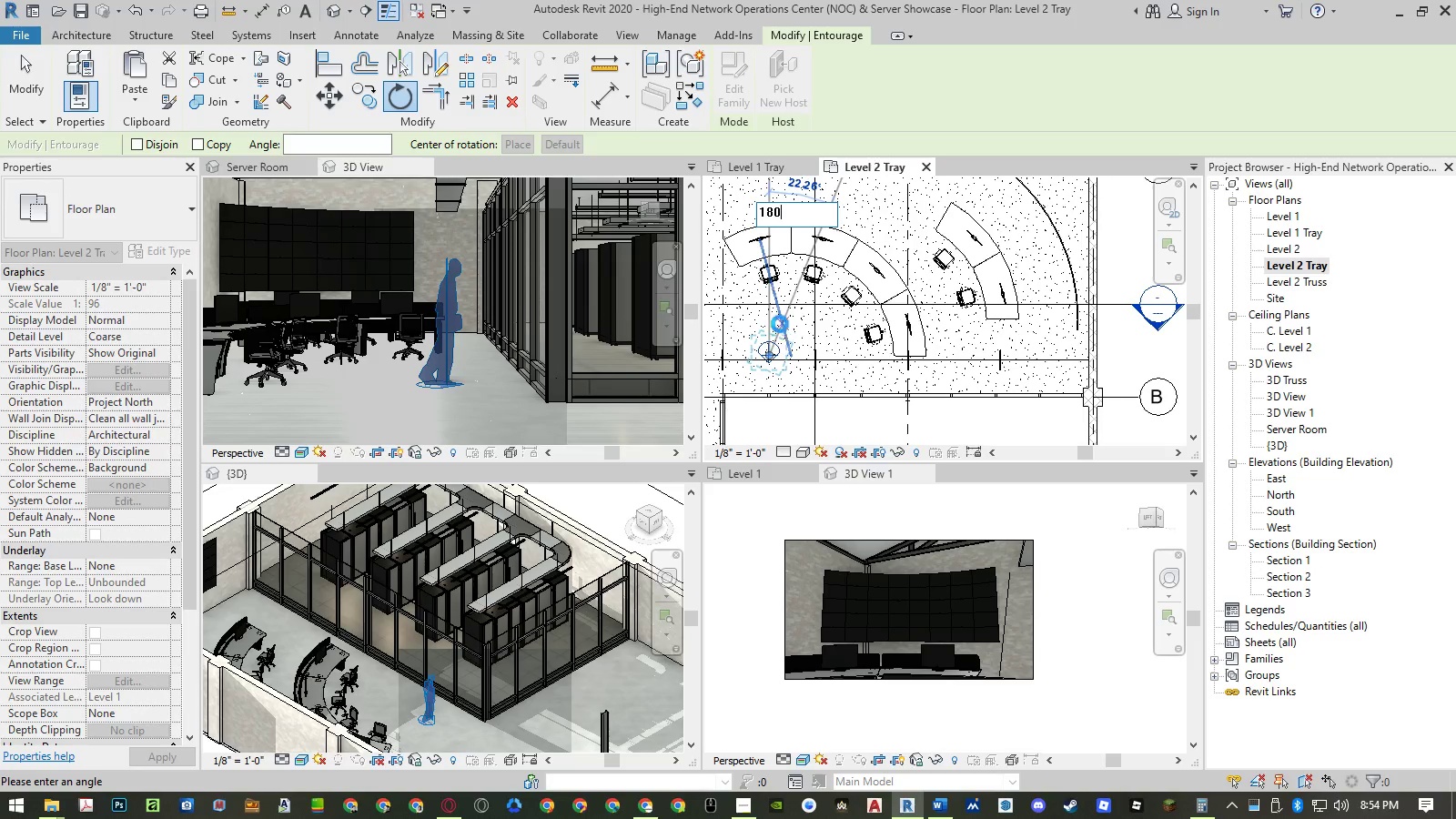 
key(NumpadEnter)
 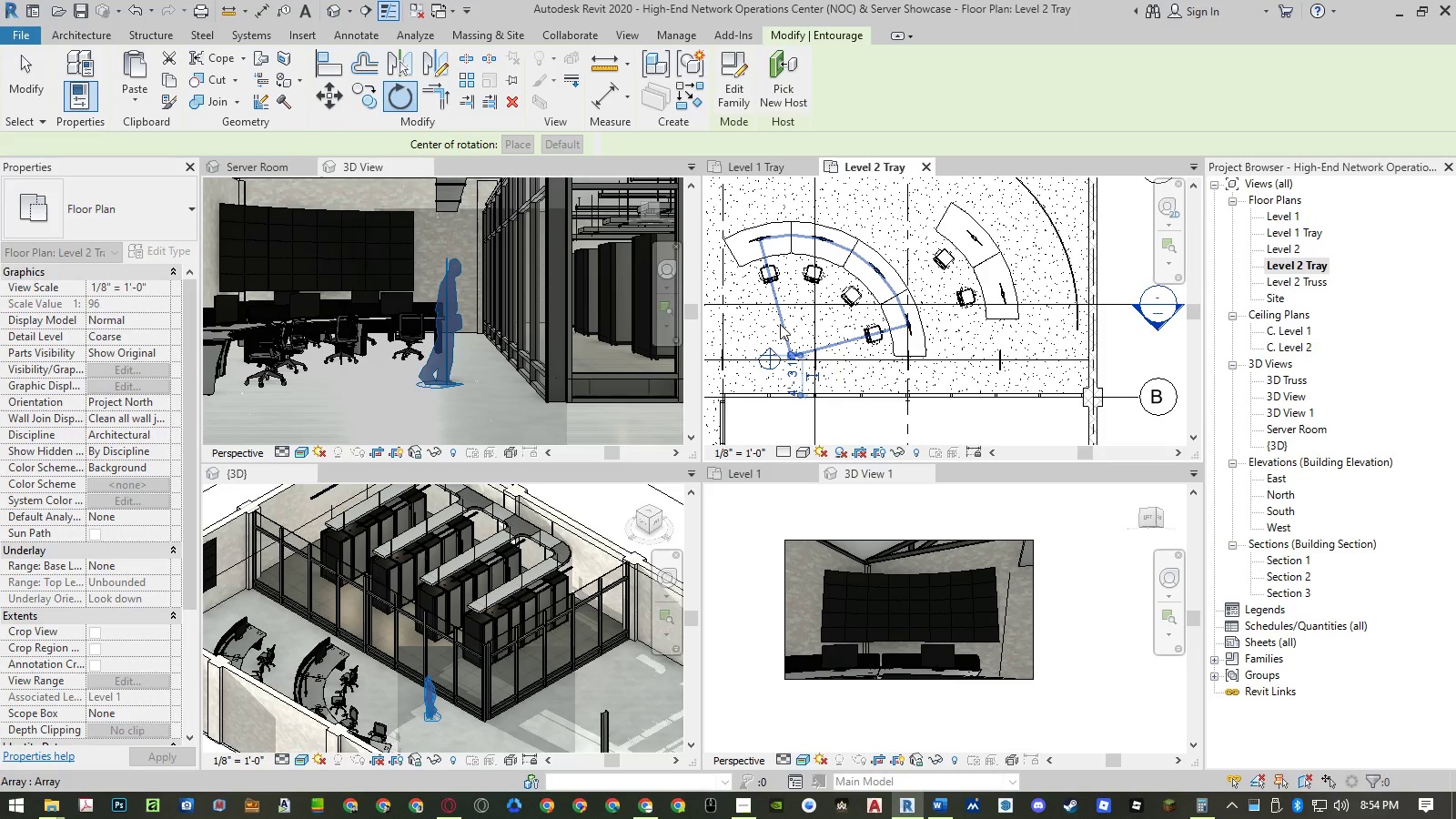 
key(Escape)
 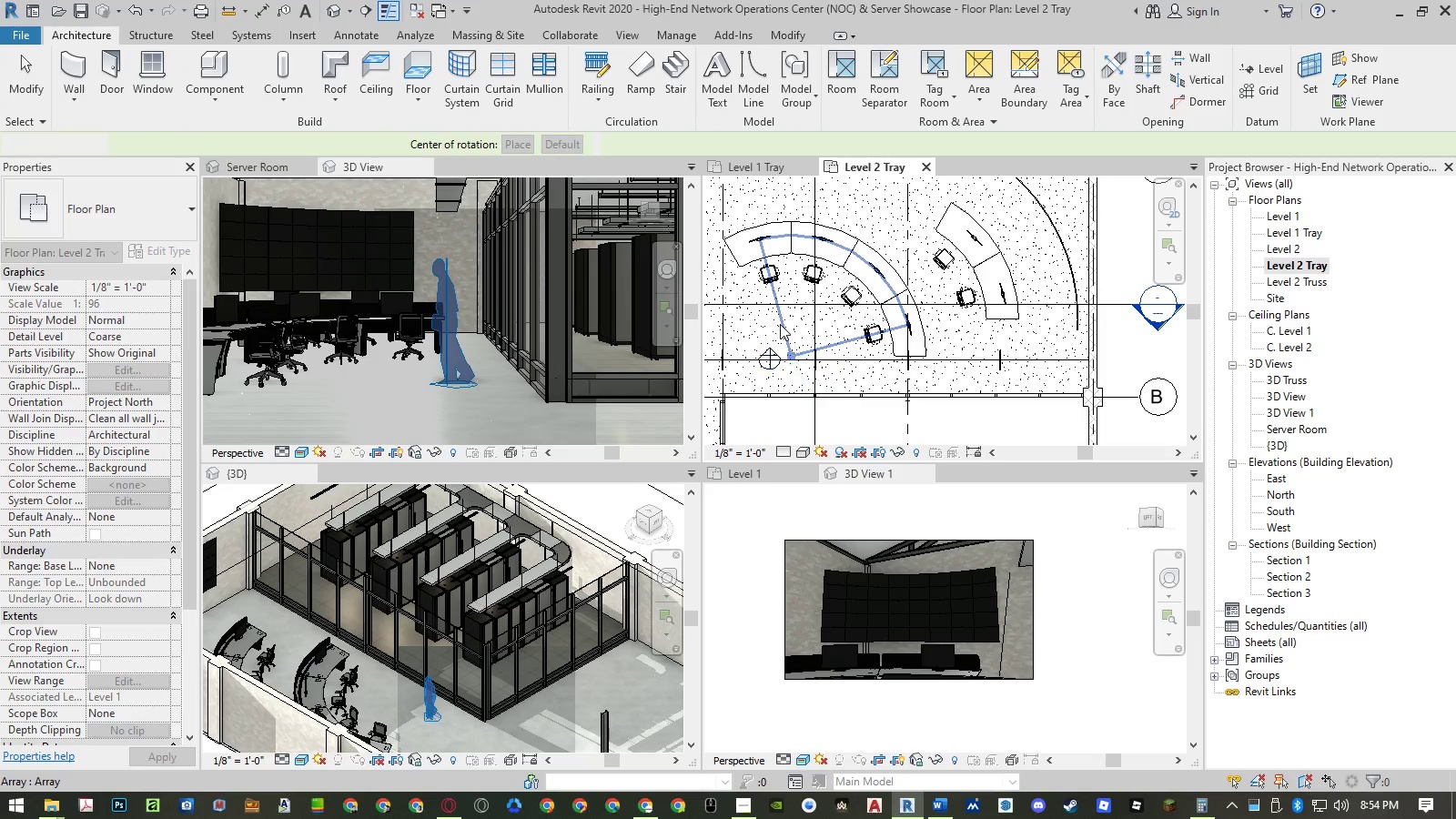 
key(Escape)
 